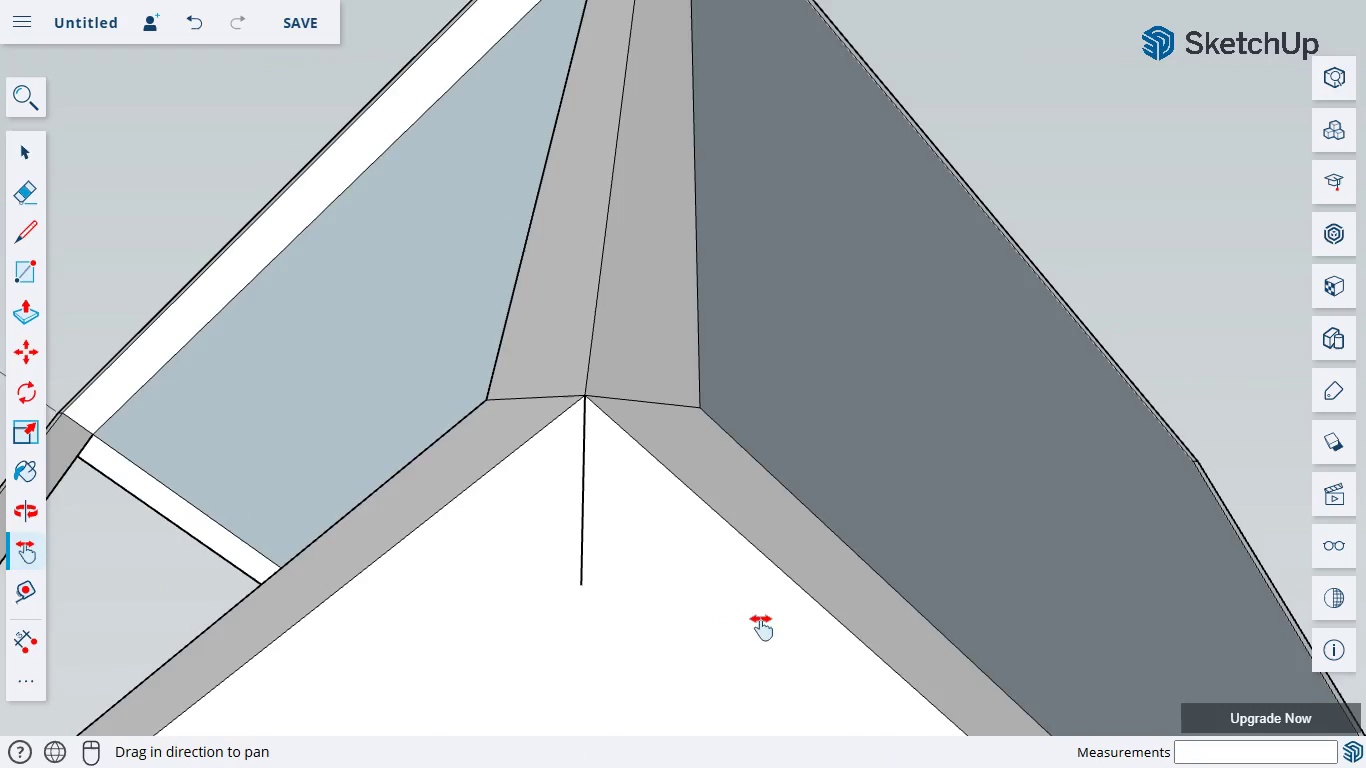 
left_click_drag(start_coordinate=[759, 618], to_coordinate=[240, 192])
 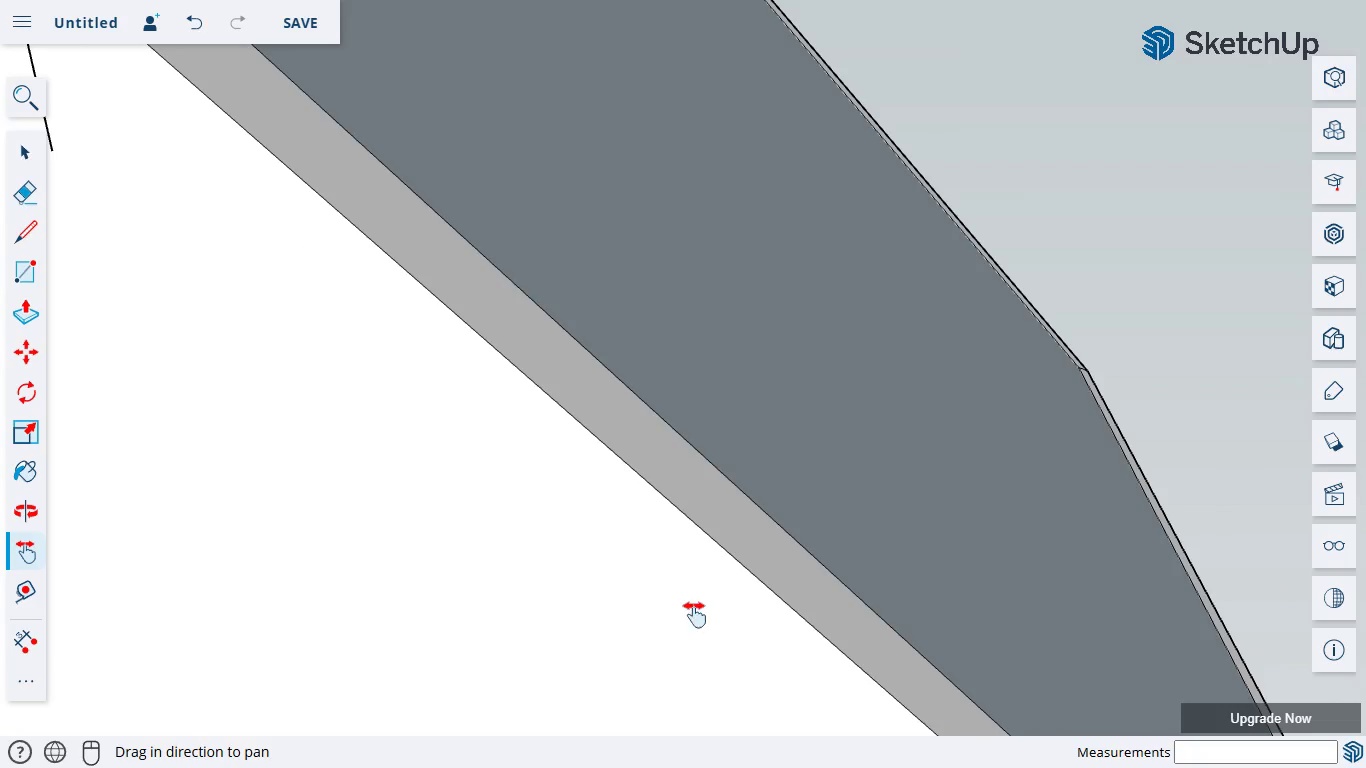 
left_click_drag(start_coordinate=[697, 607], to_coordinate=[196, 142])
 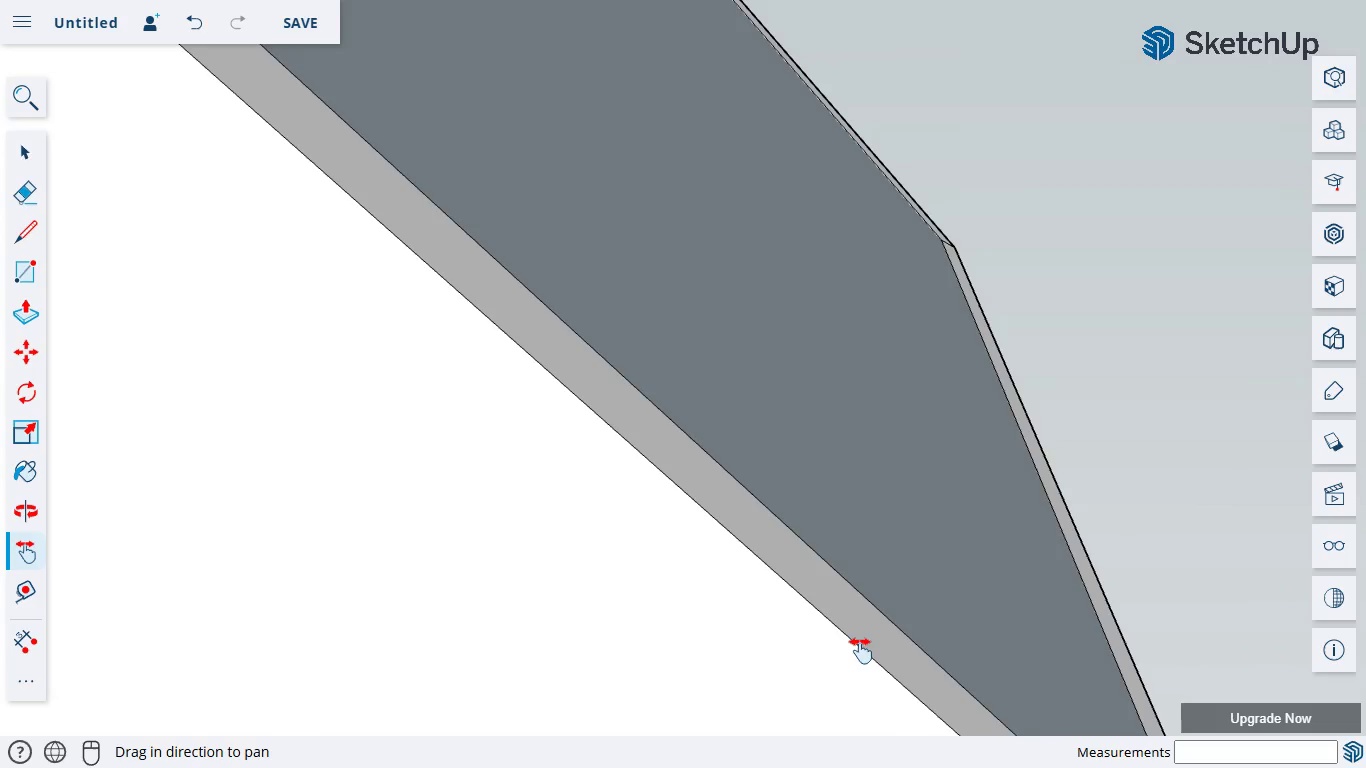 
left_click_drag(start_coordinate=[865, 648], to_coordinate=[257, 116])
 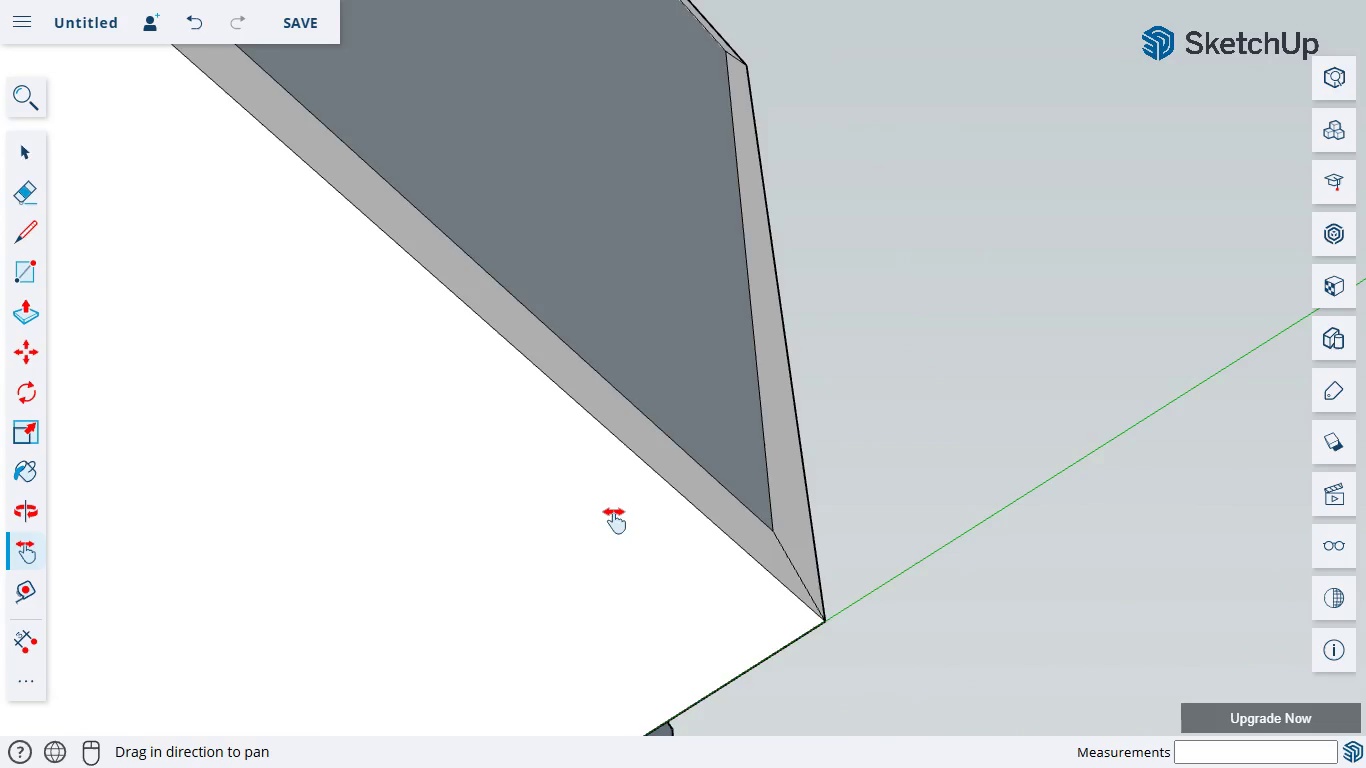 
left_click_drag(start_coordinate=[611, 508], to_coordinate=[553, 423])
 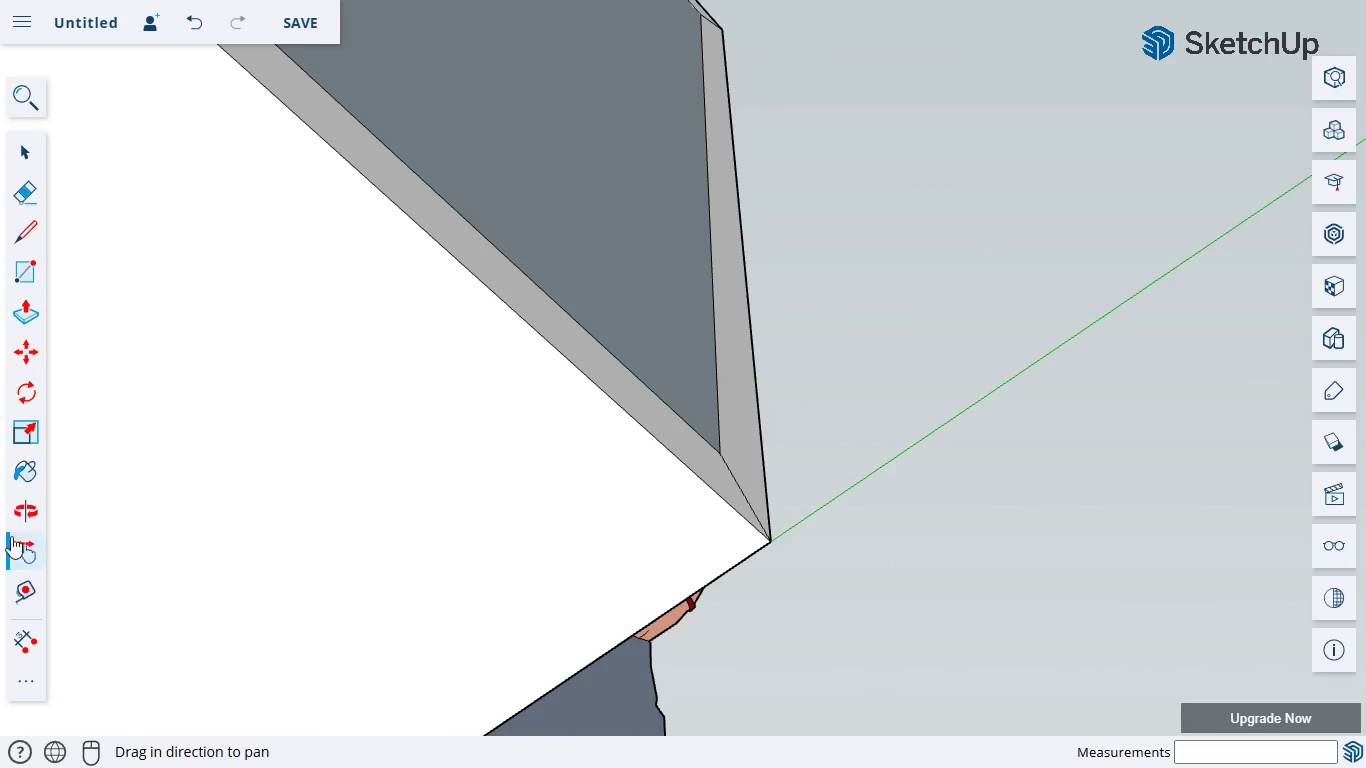 
left_click([11, 508])
 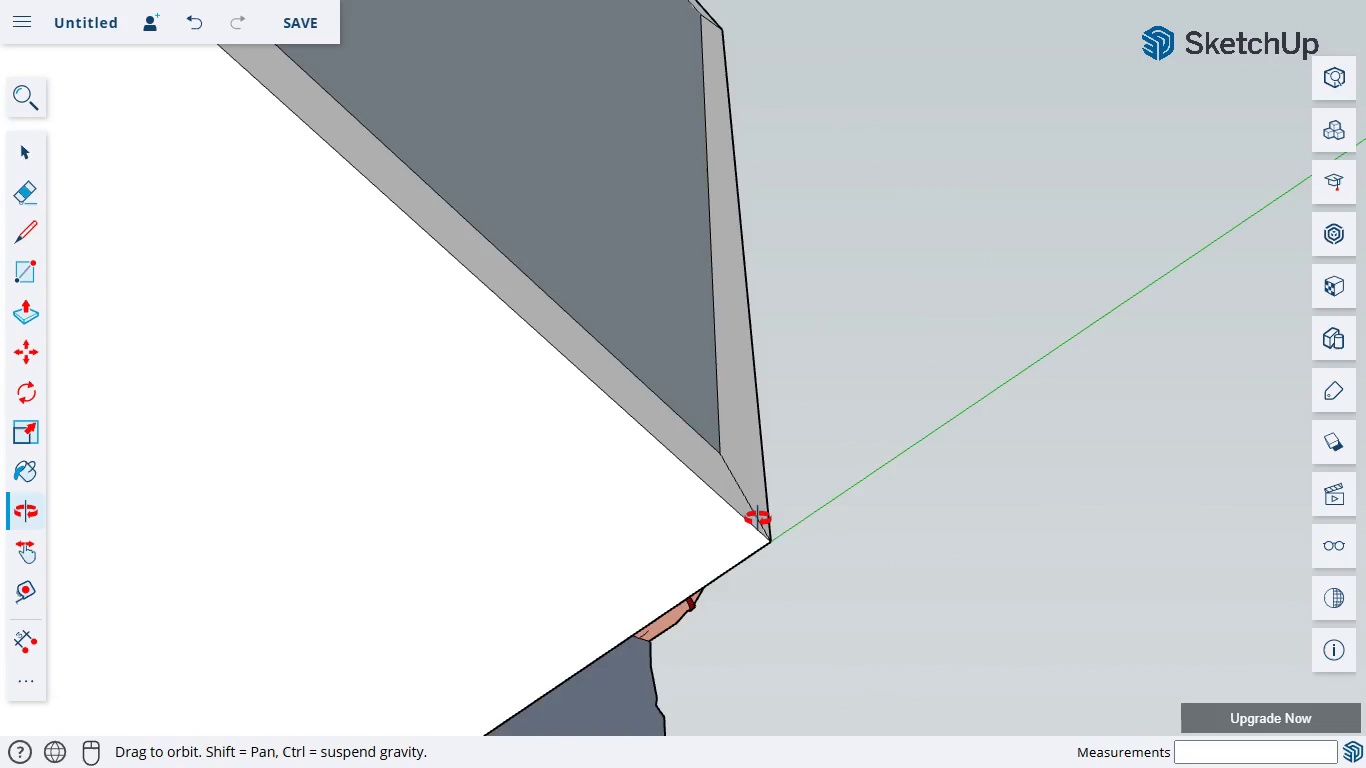 
left_click_drag(start_coordinate=[792, 515], to_coordinate=[286, 488])
 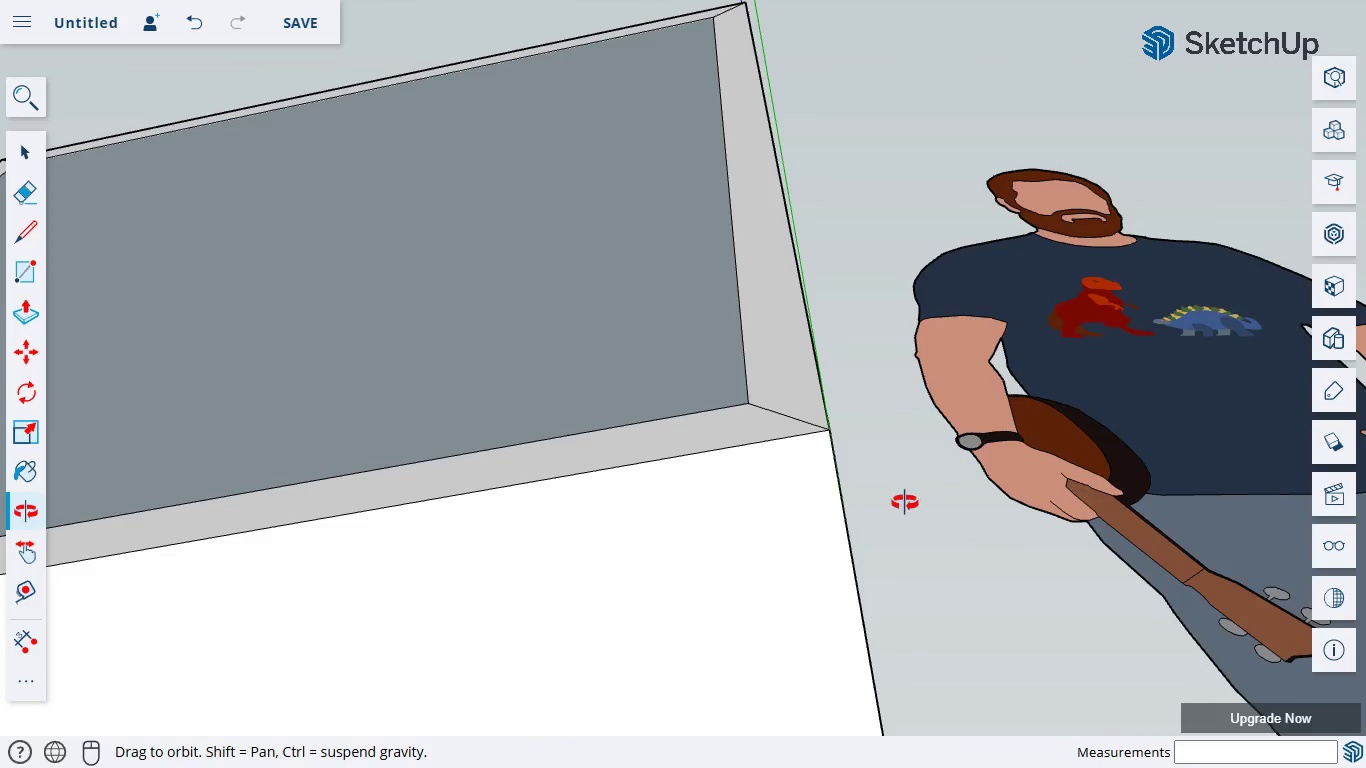 
left_click_drag(start_coordinate=[904, 502], to_coordinate=[585, 637])
 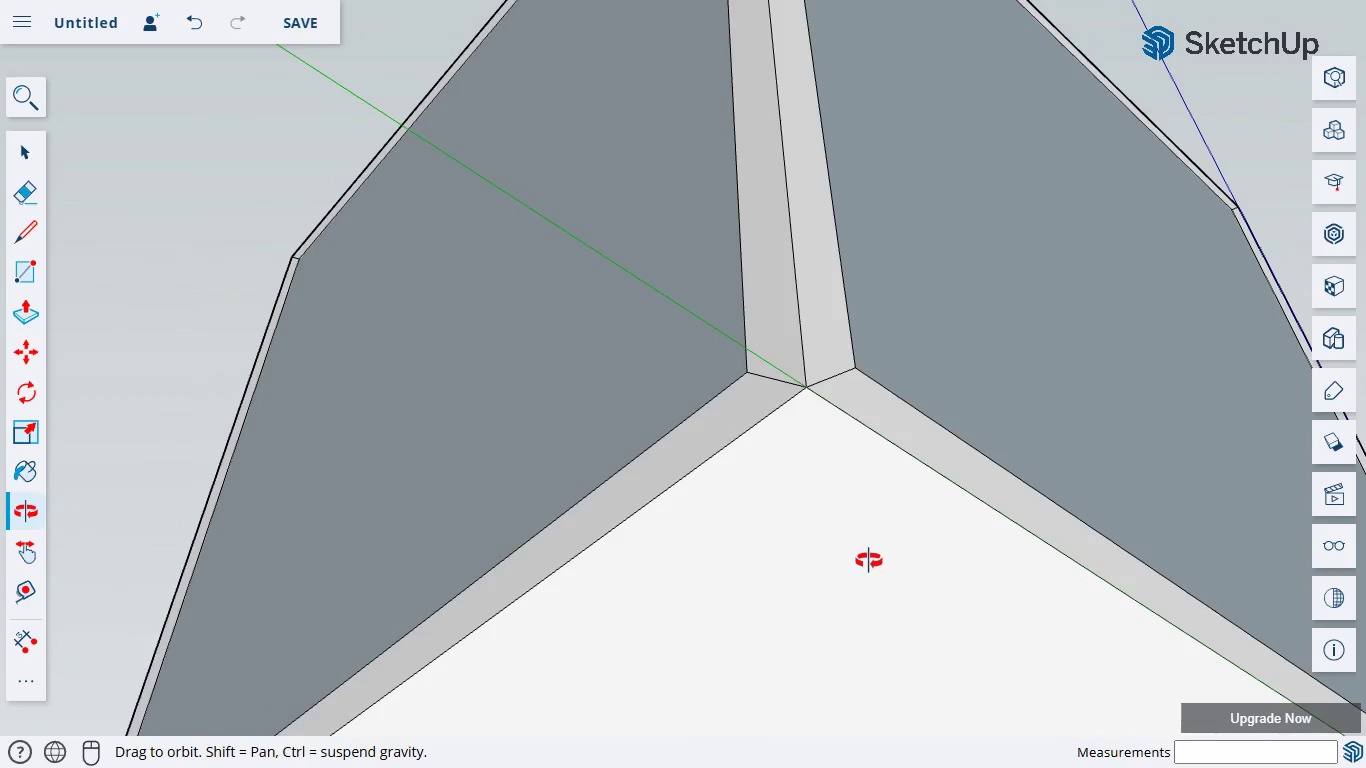 
scroll: coordinate [867, 556], scroll_direction: up, amount: 4.0
 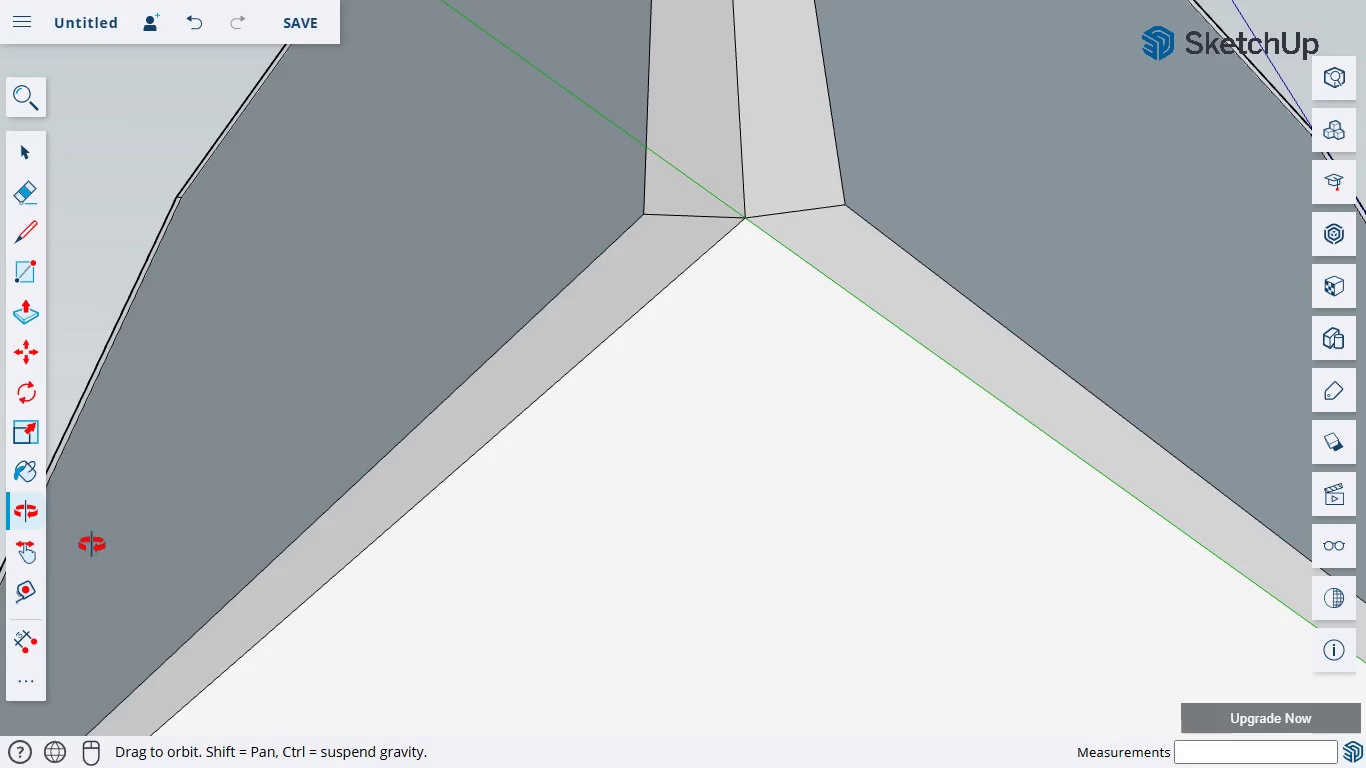 
key(H)
 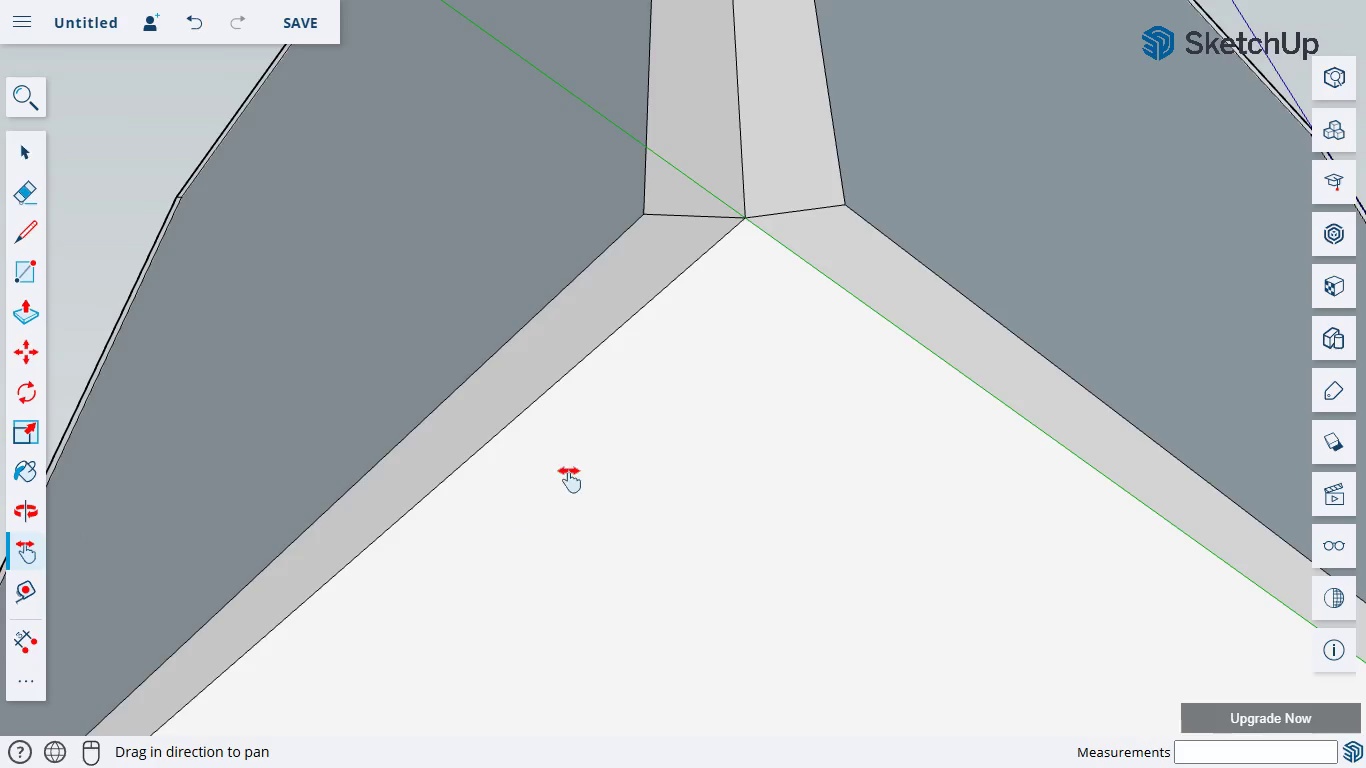 
left_click_drag(start_coordinate=[567, 471], to_coordinate=[470, 681])
 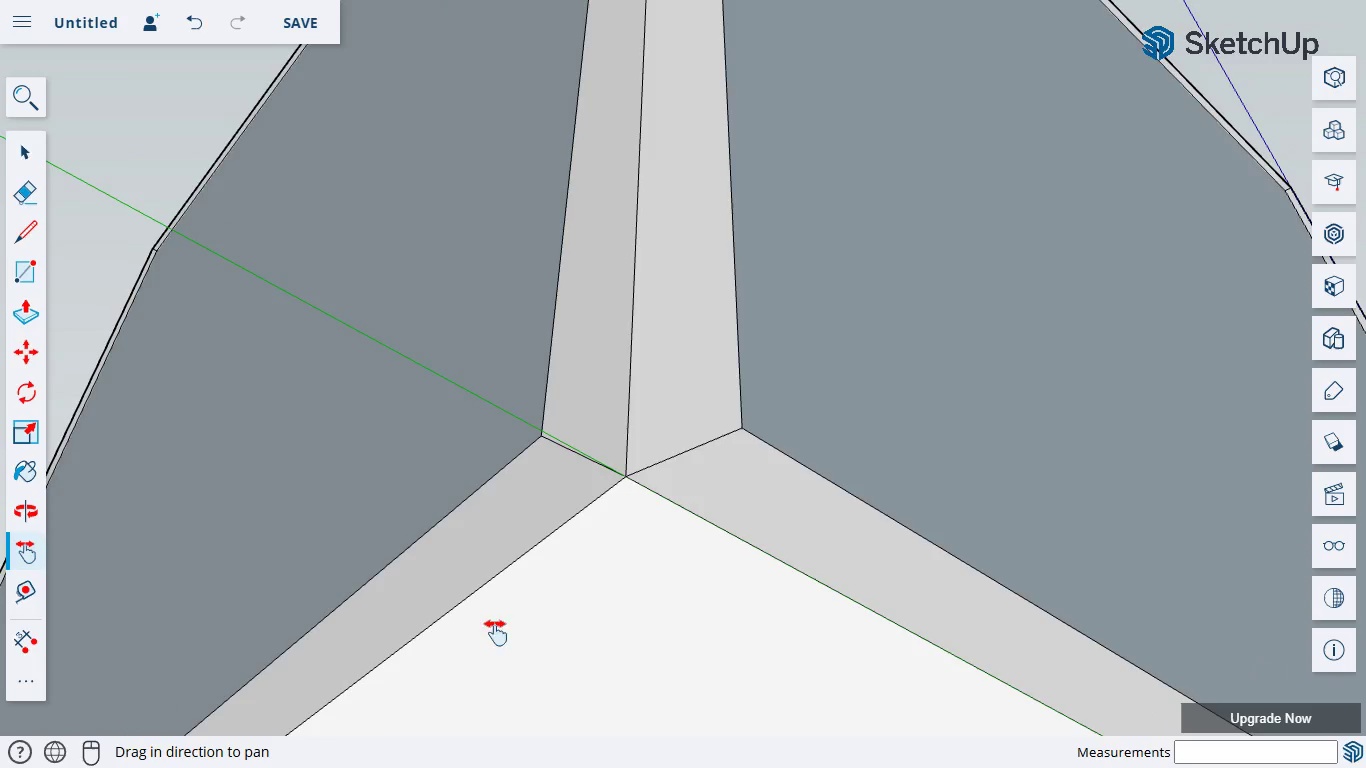 
left_click_drag(start_coordinate=[497, 624], to_coordinate=[576, 605])
 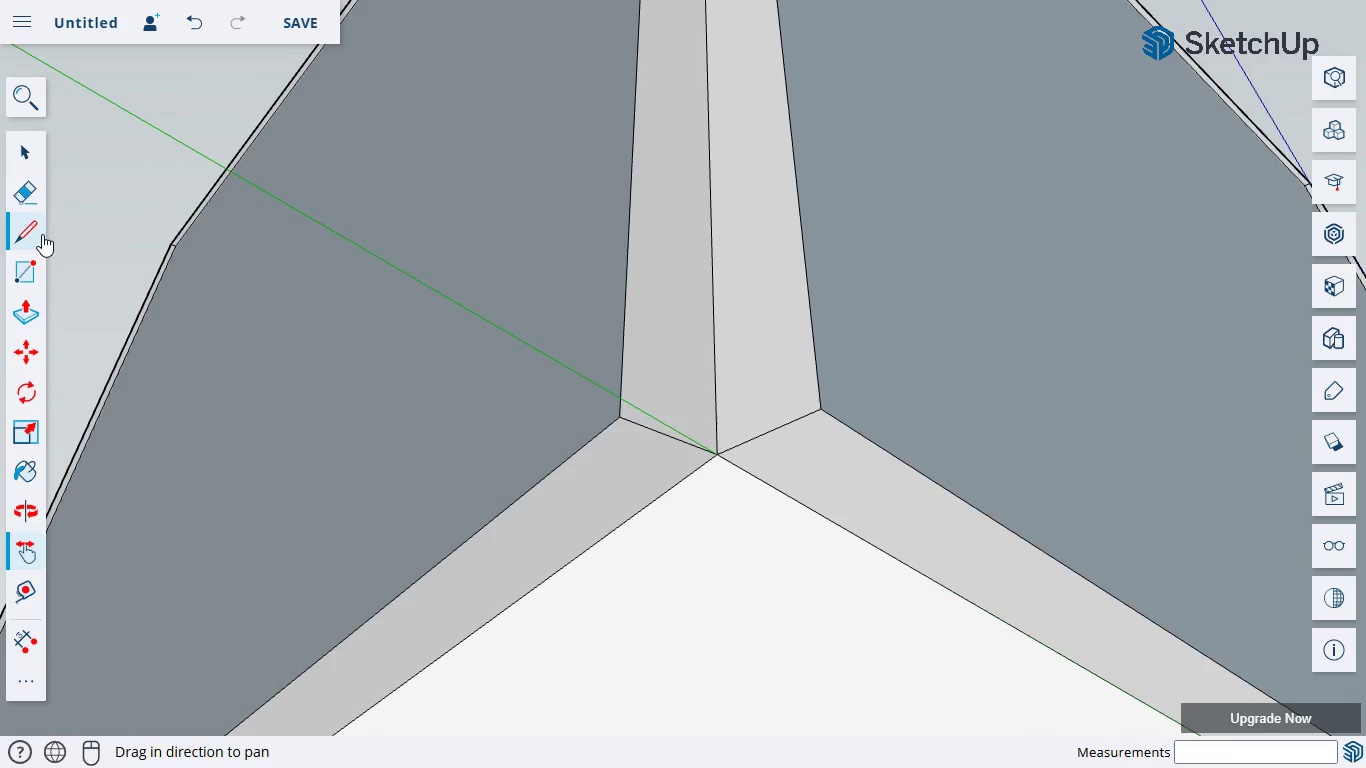 
left_click([42, 234])
 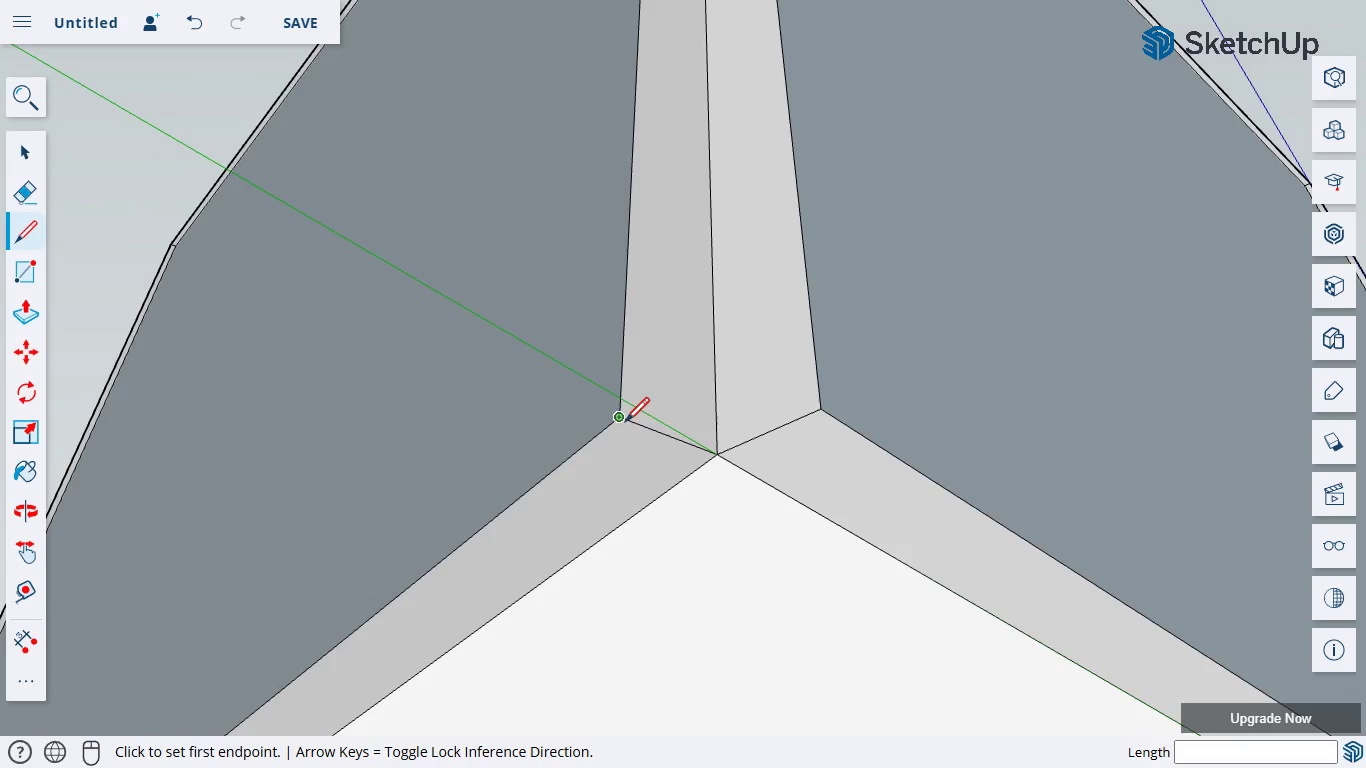 
left_click([619, 421])
 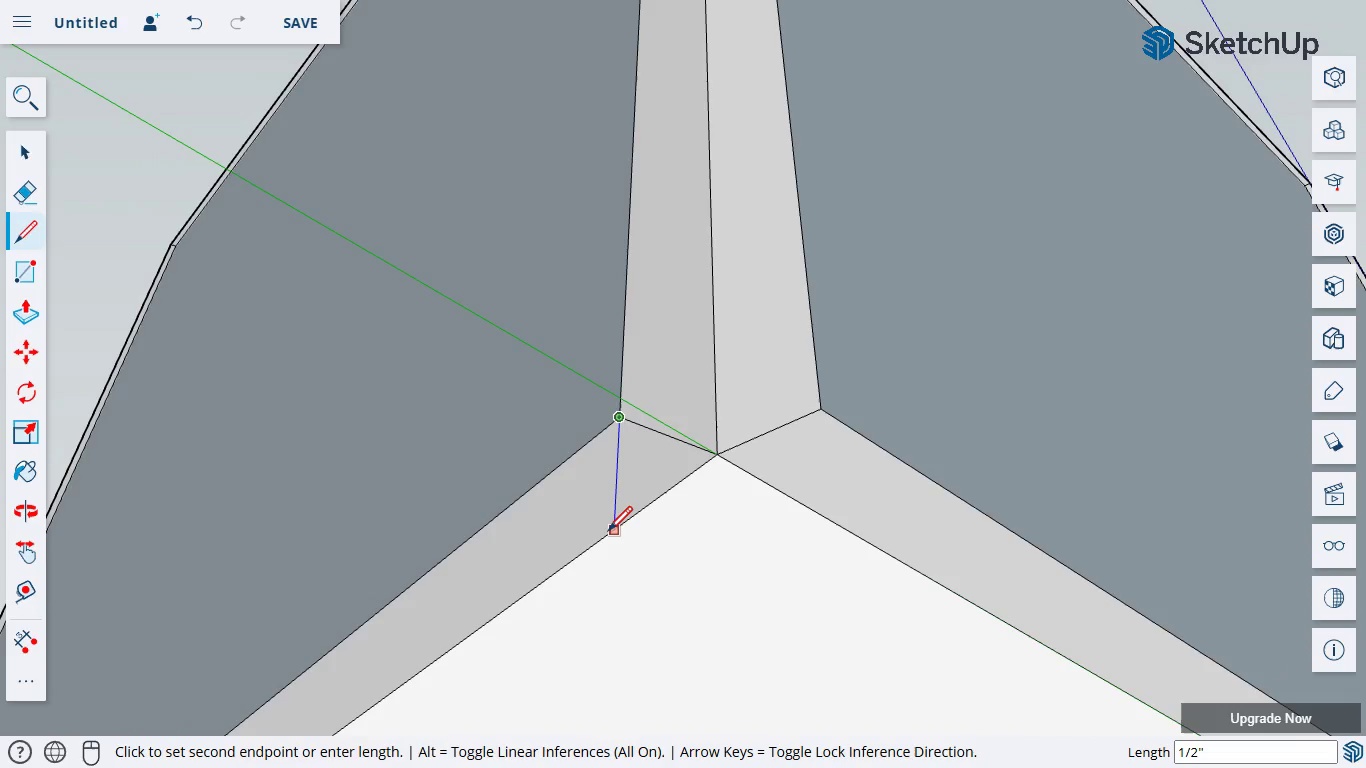 
left_click([606, 532])
 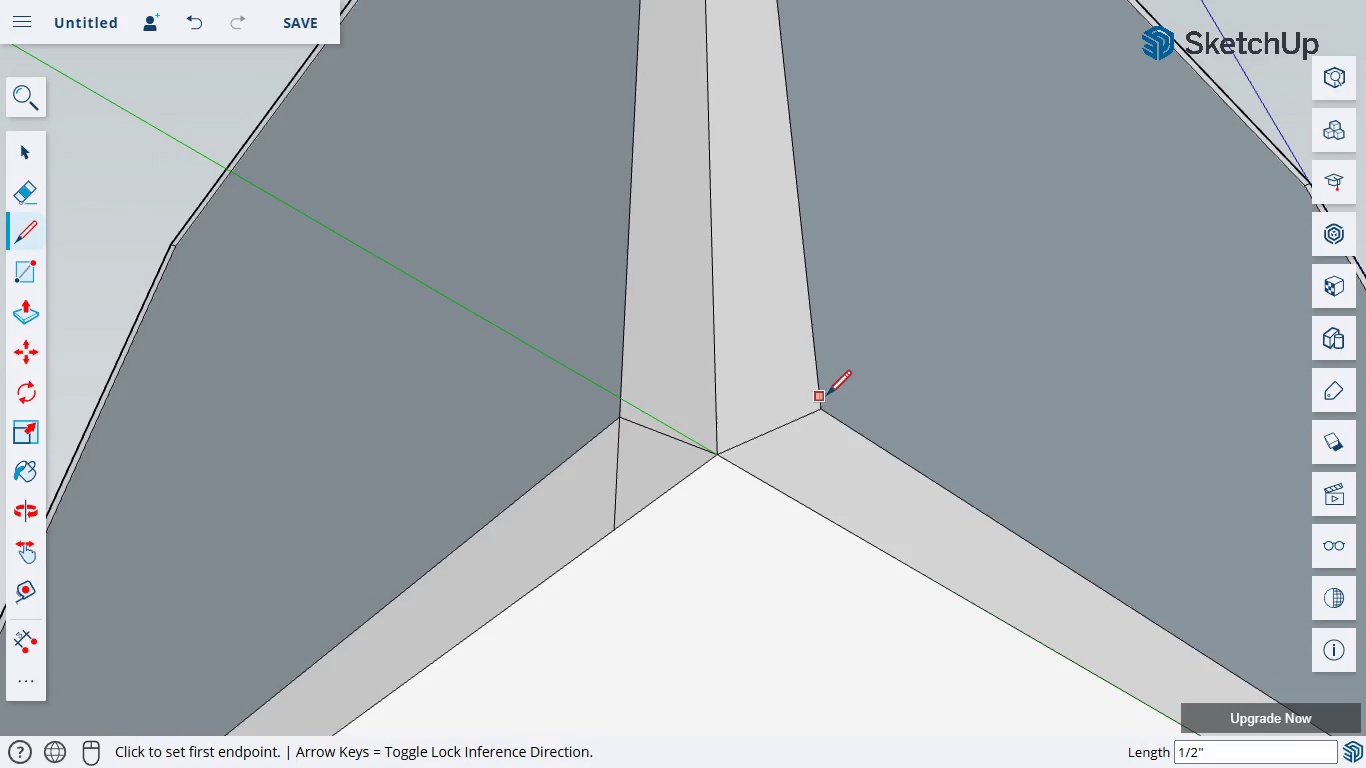 
left_click([821, 411])
 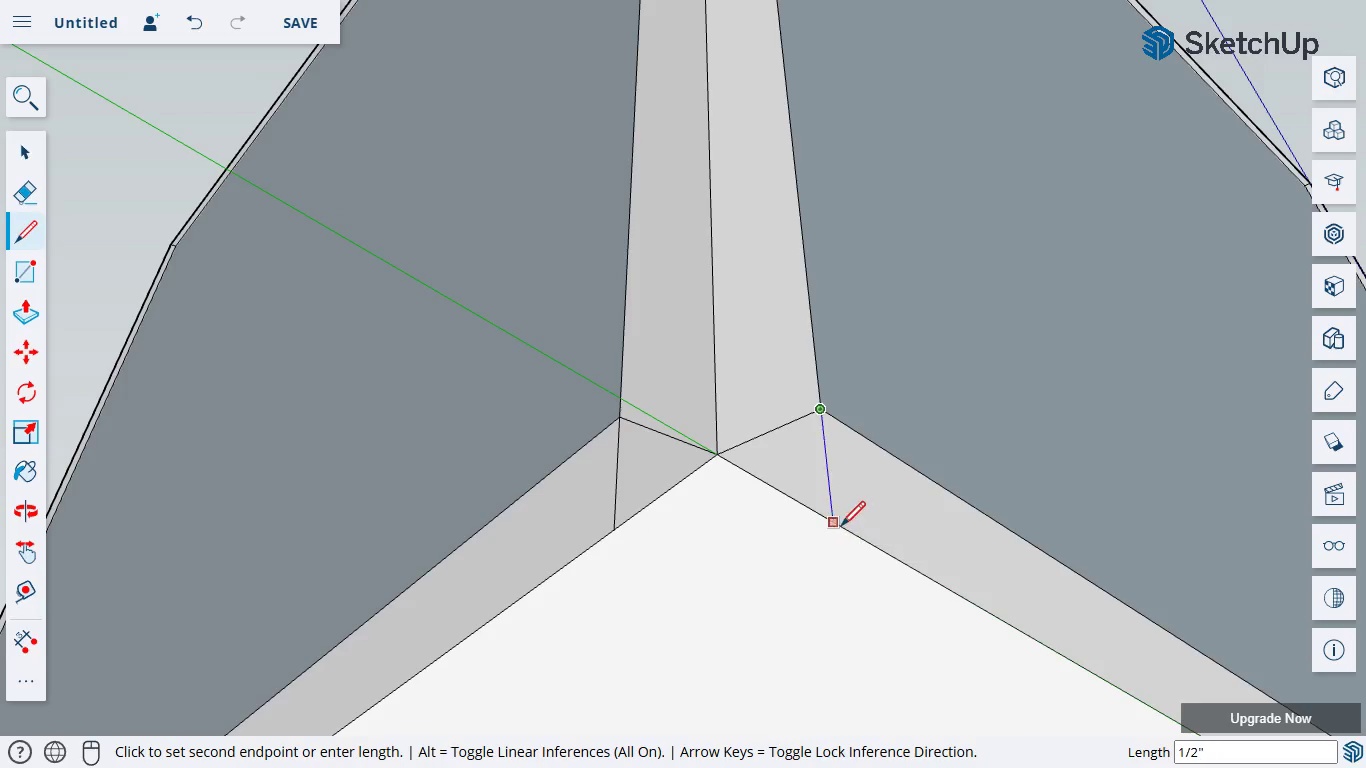 
left_click([832, 523])
 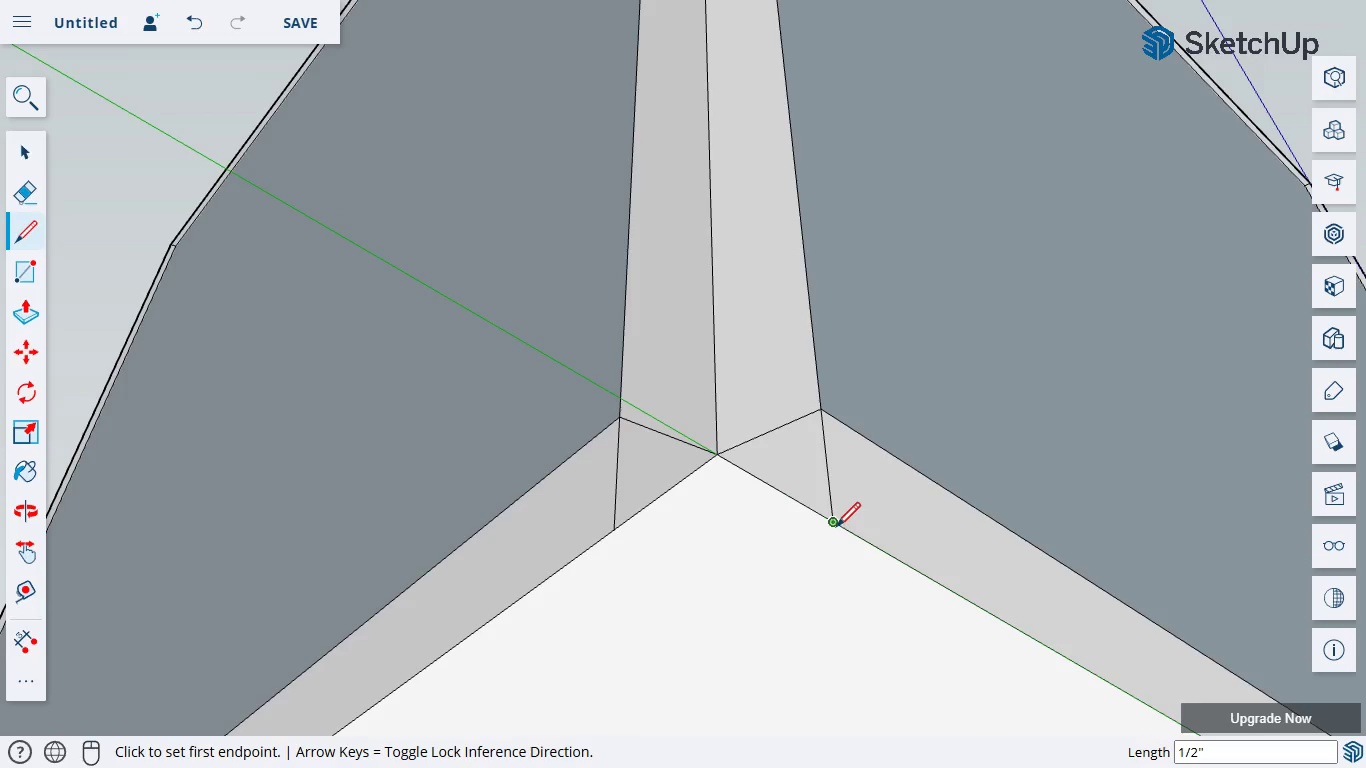 
left_click([833, 525])
 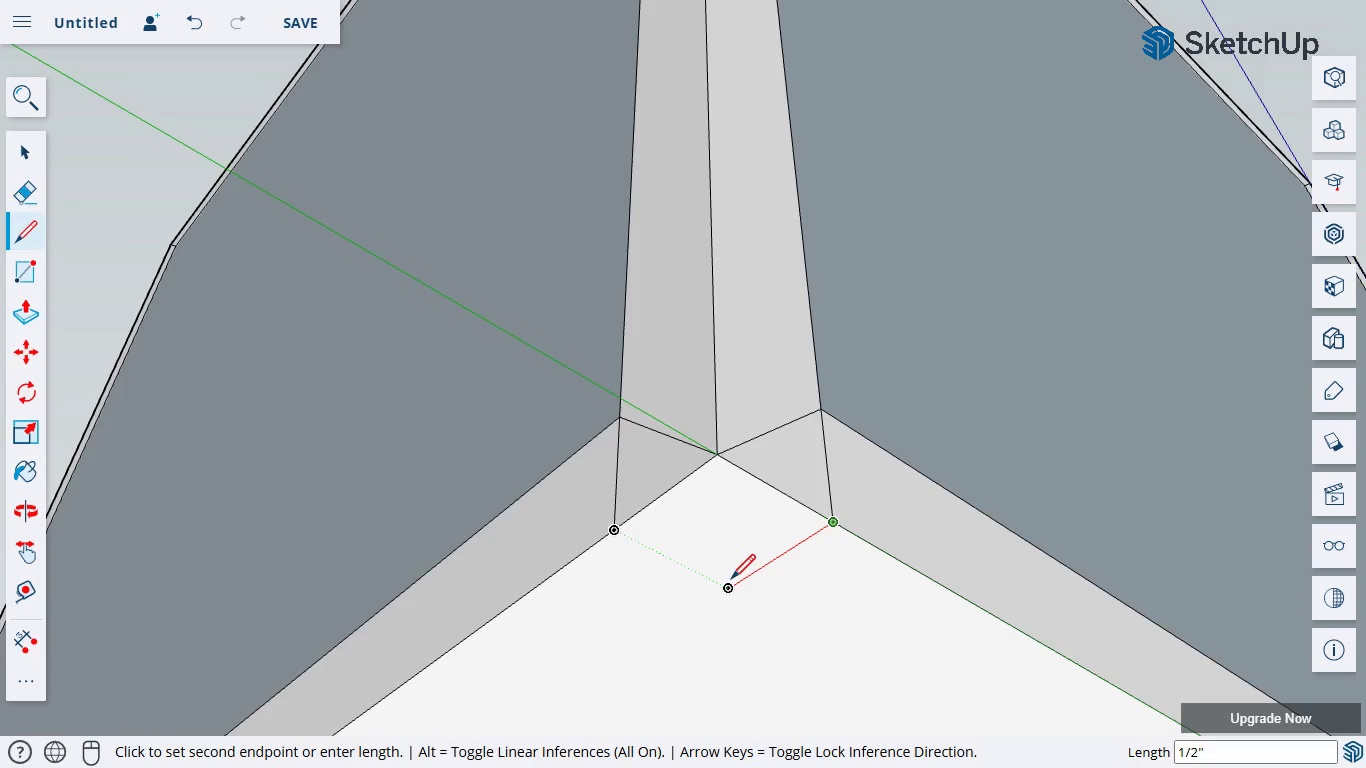 
left_click([726, 585])
 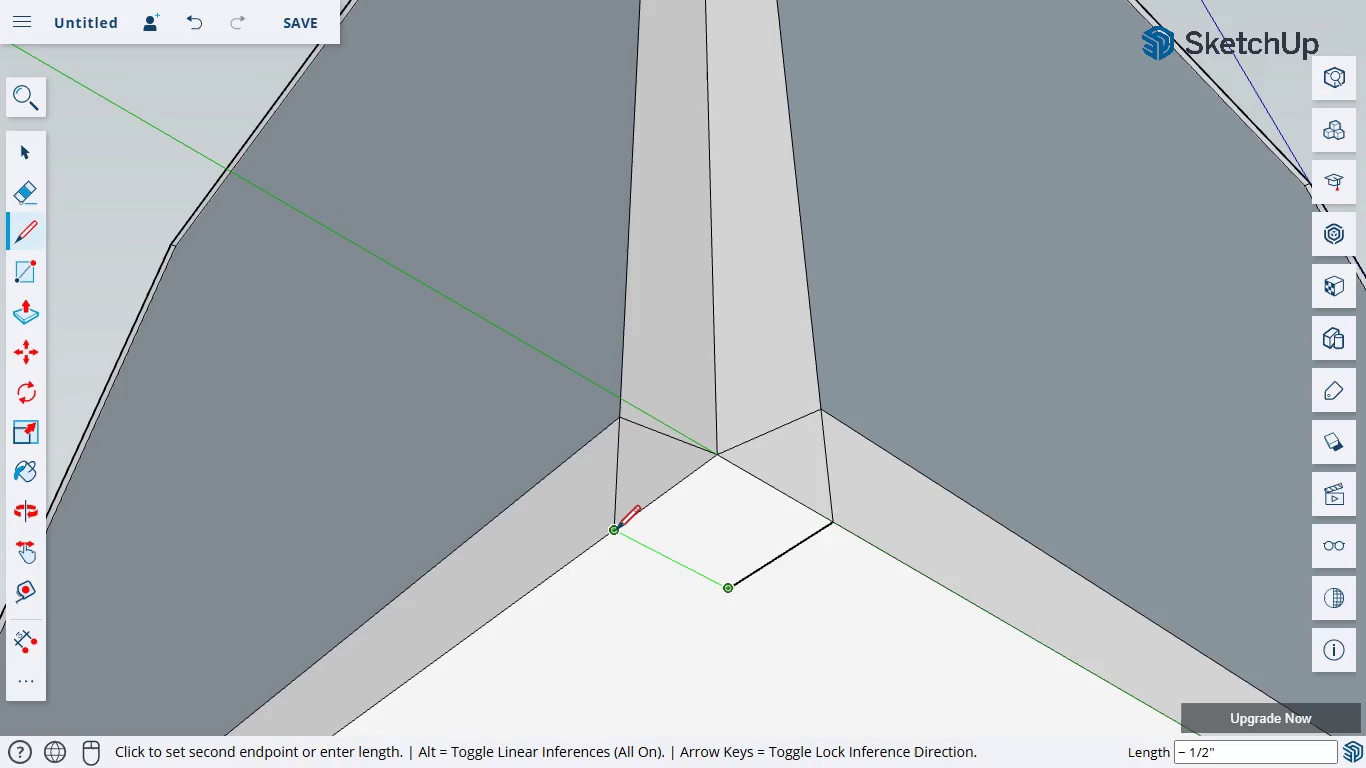 
left_click([614, 531])
 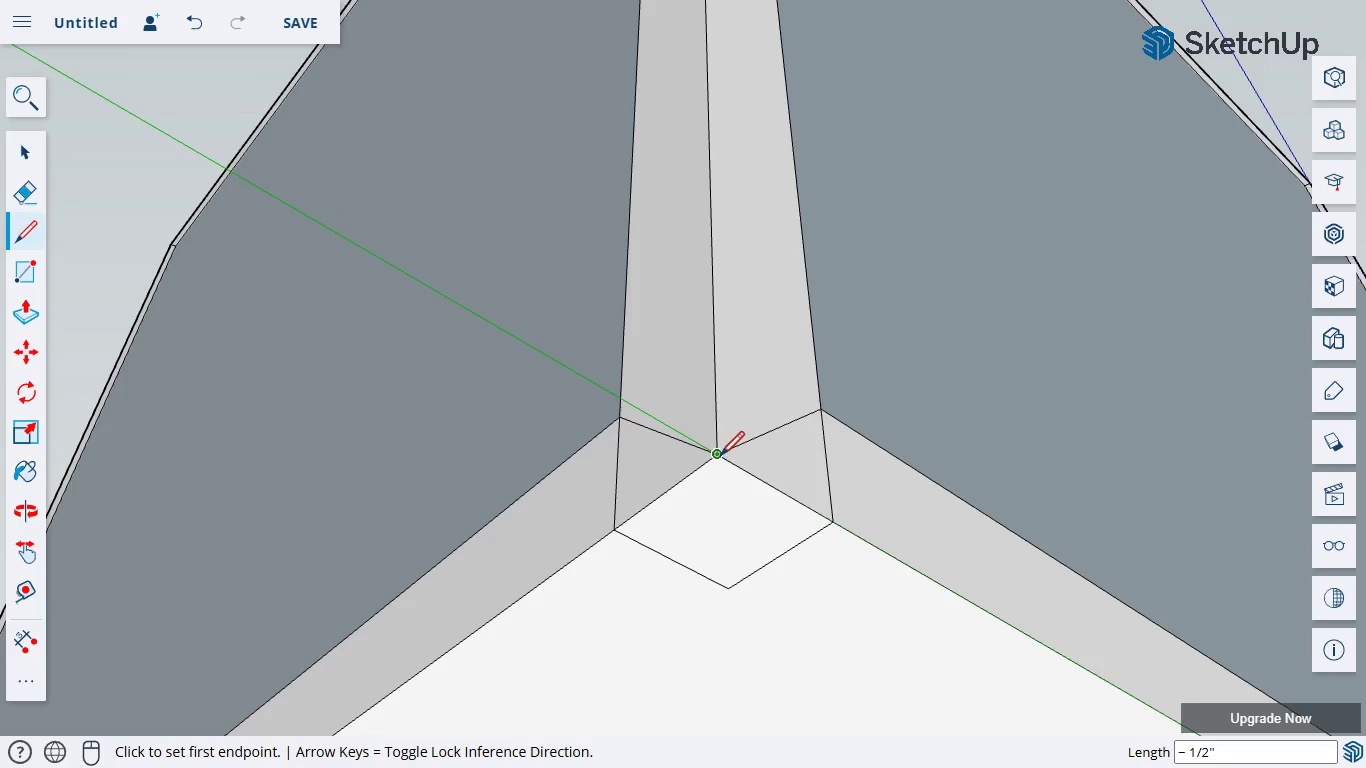 
left_click([717, 457])
 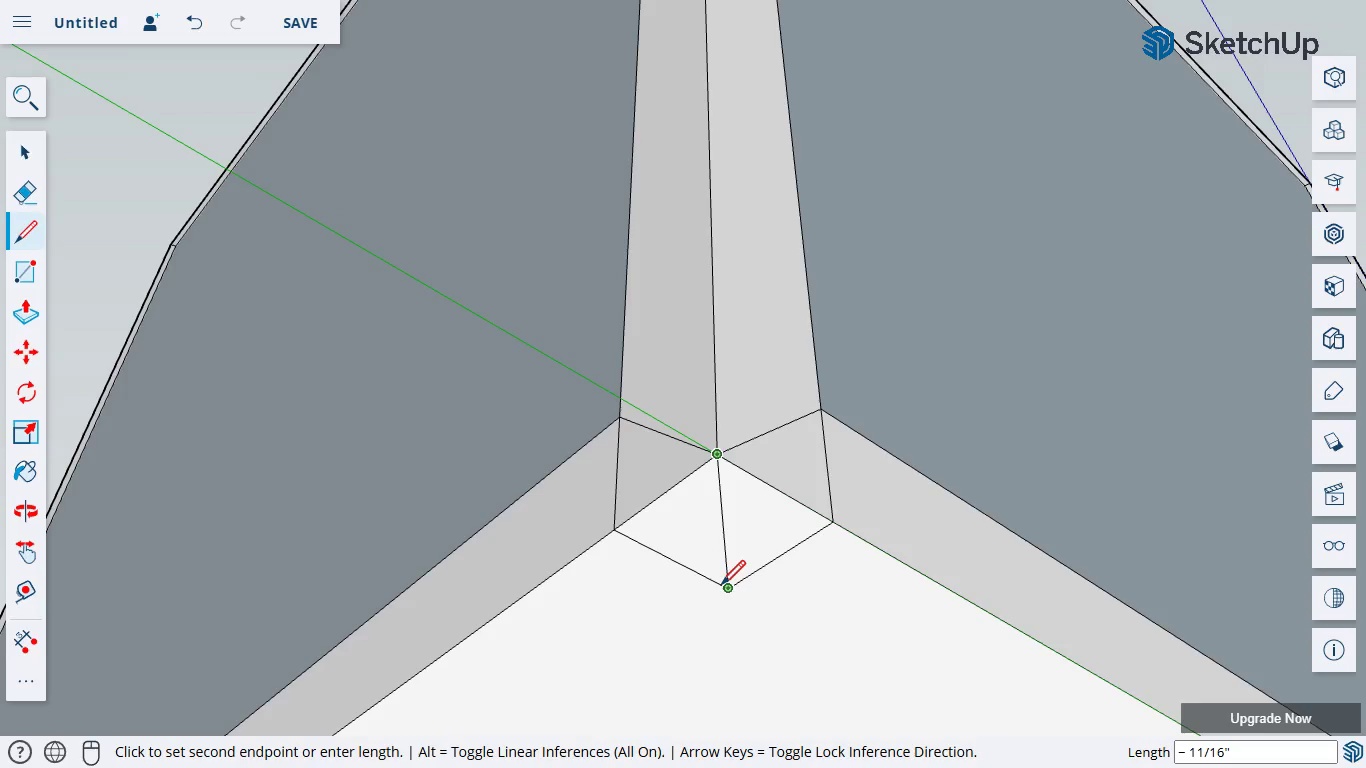 
left_click([719, 586])
 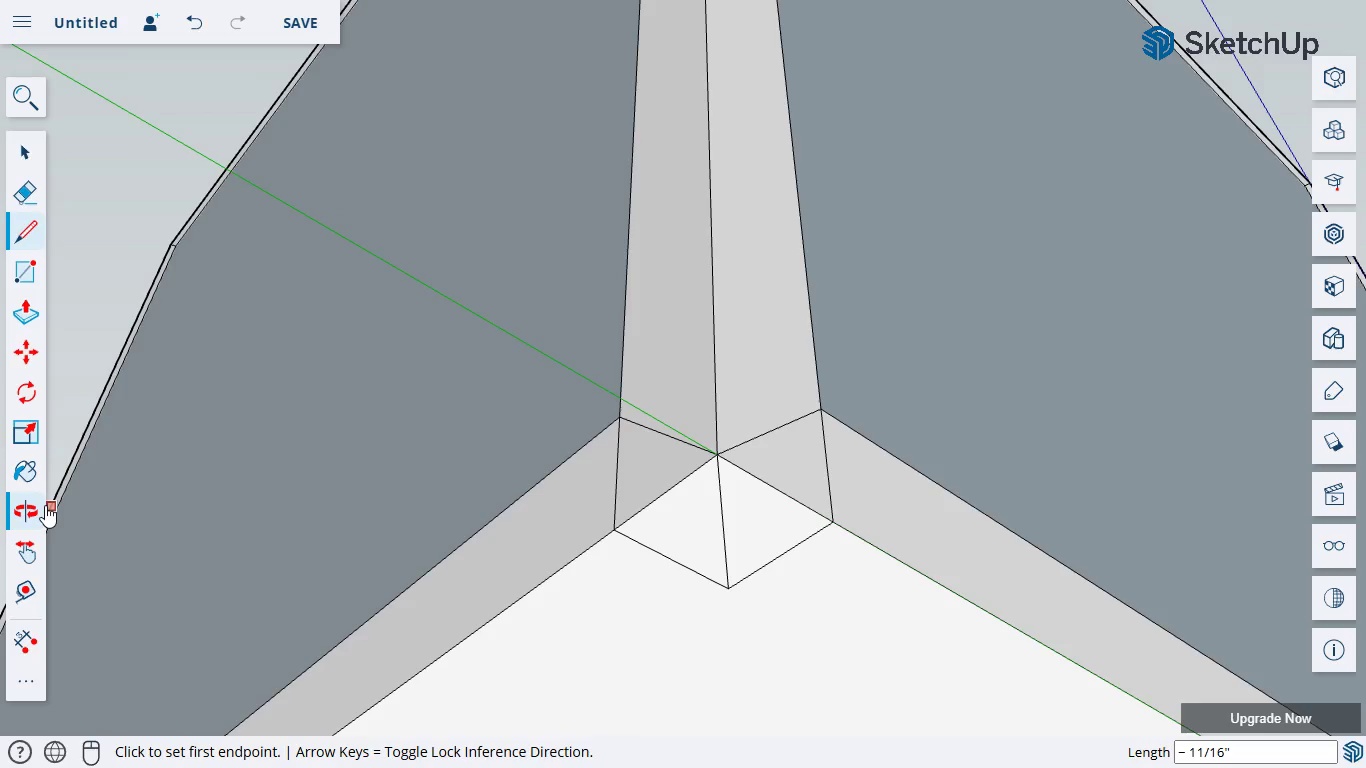 
left_click([38, 504])
 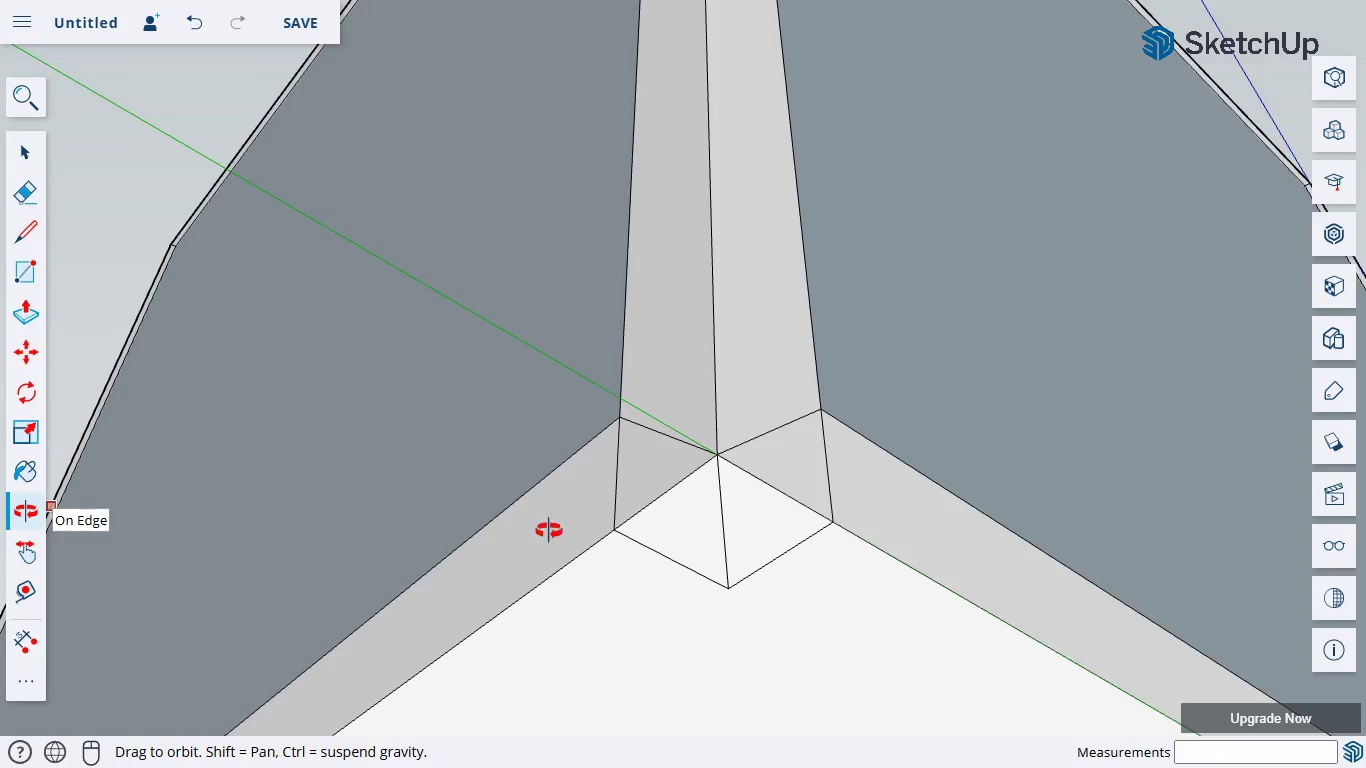 
left_click_drag(start_coordinate=[548, 530], to_coordinate=[577, 506])
 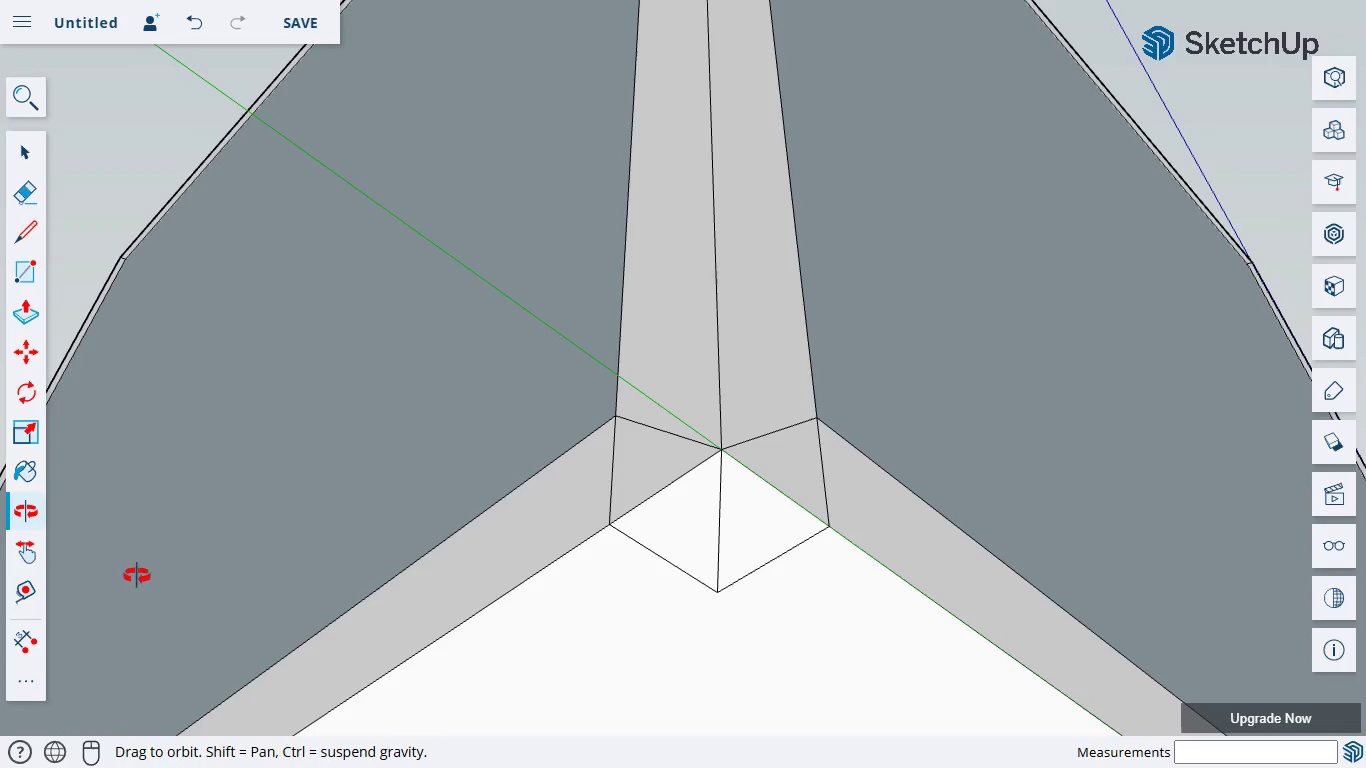 
key(E)
 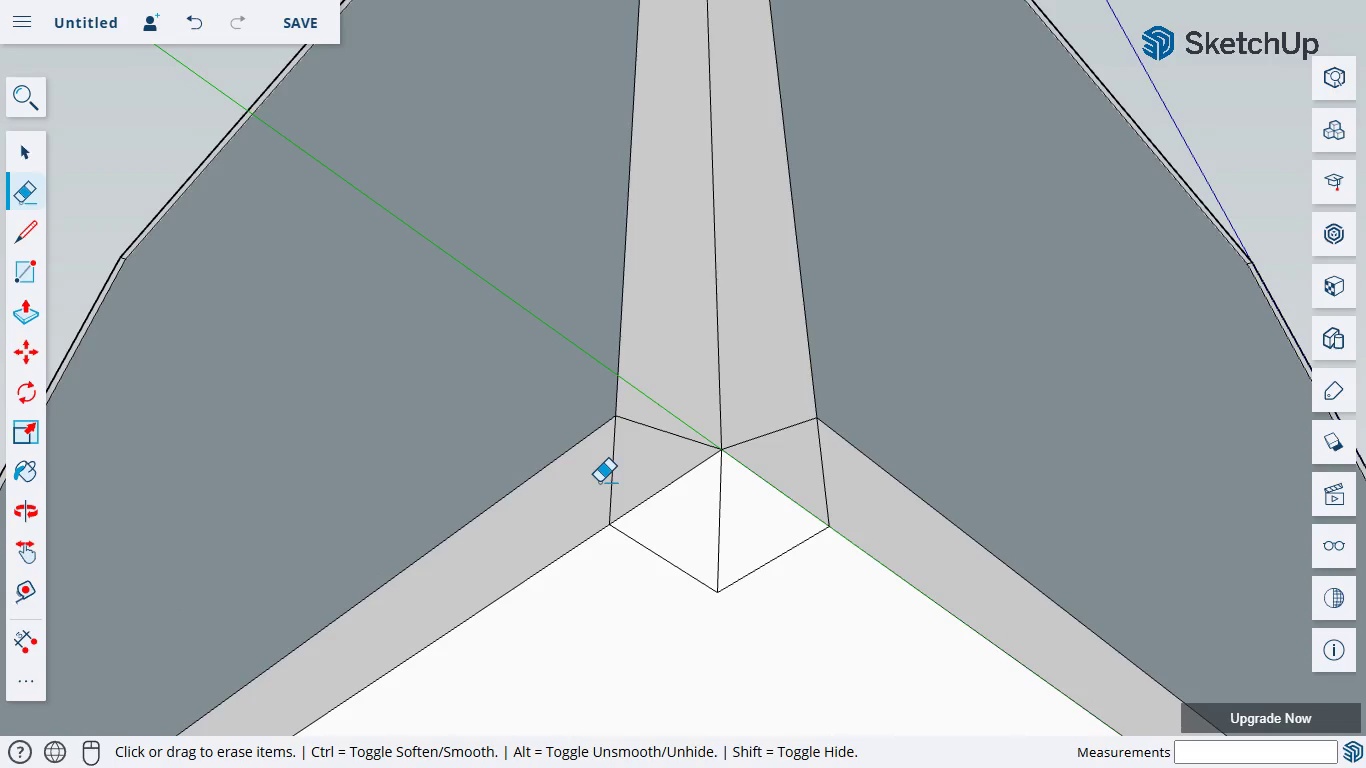 
left_click_drag(start_coordinate=[600, 481], to_coordinate=[652, 476])
 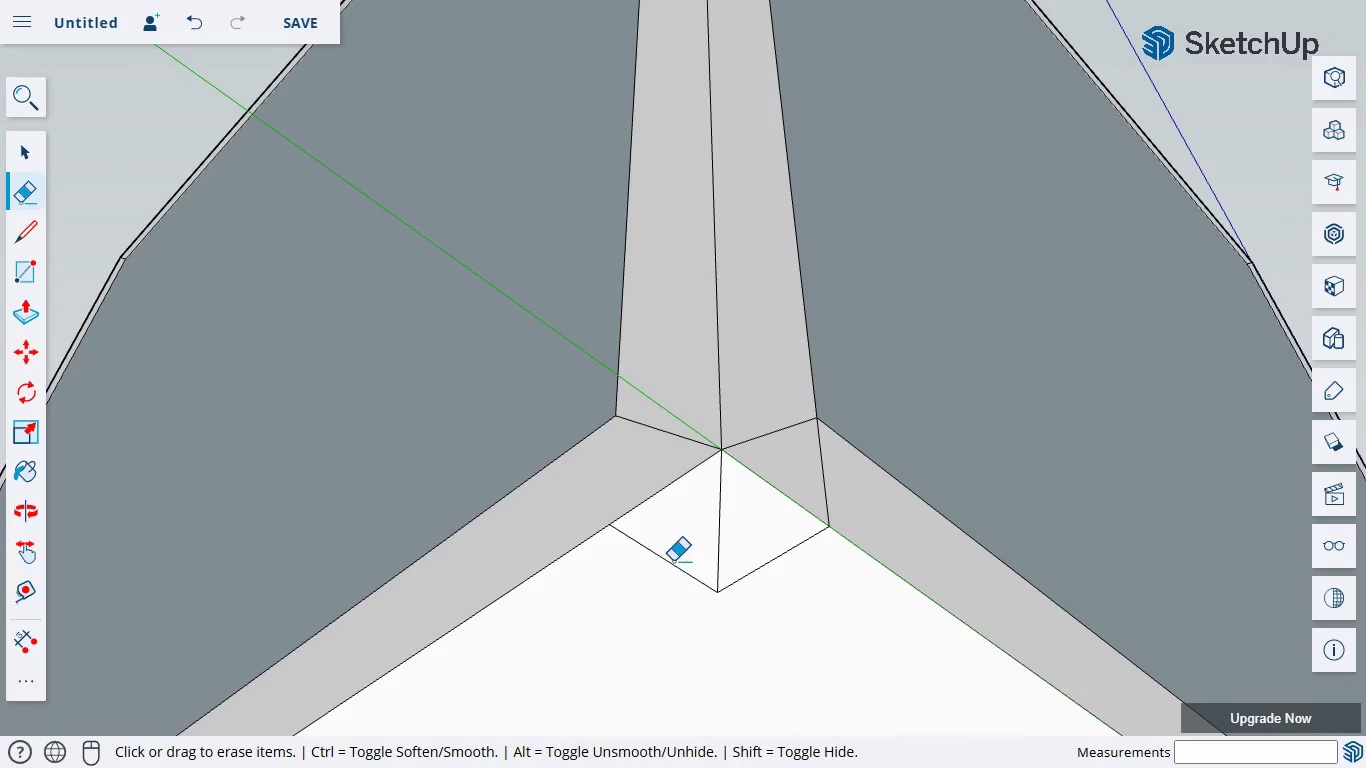 
left_click_drag(start_coordinate=[674, 560], to_coordinate=[656, 590])
 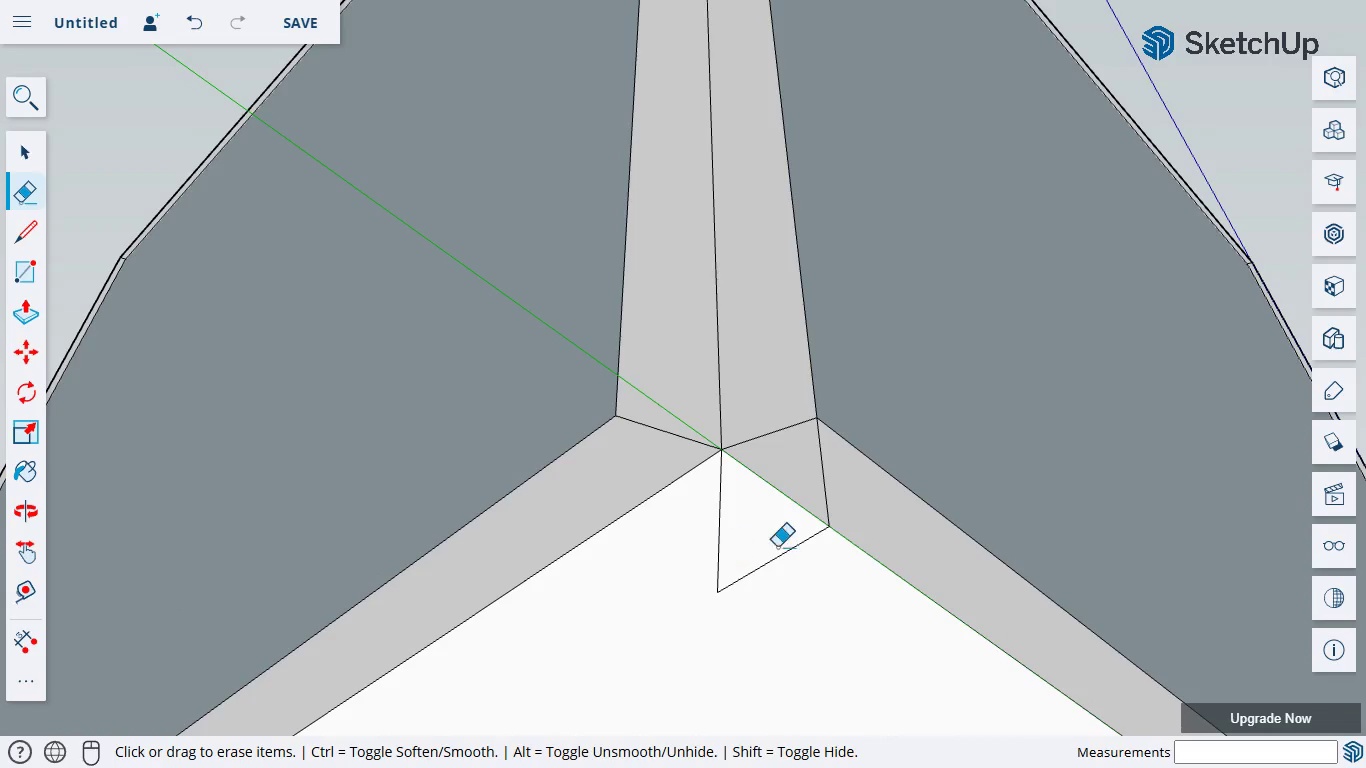 
left_click_drag(start_coordinate=[779, 551], to_coordinate=[804, 592])
 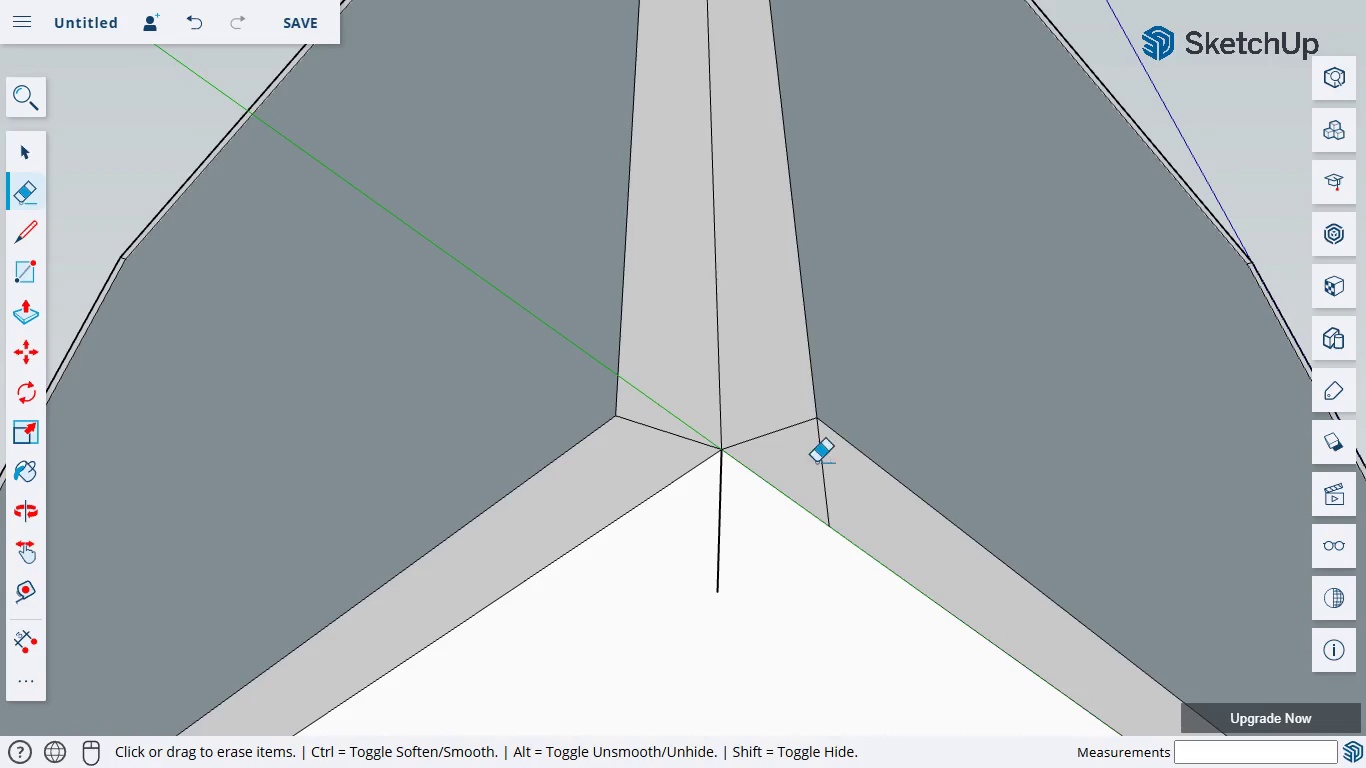 
left_click_drag(start_coordinate=[818, 460], to_coordinate=[922, 510])
 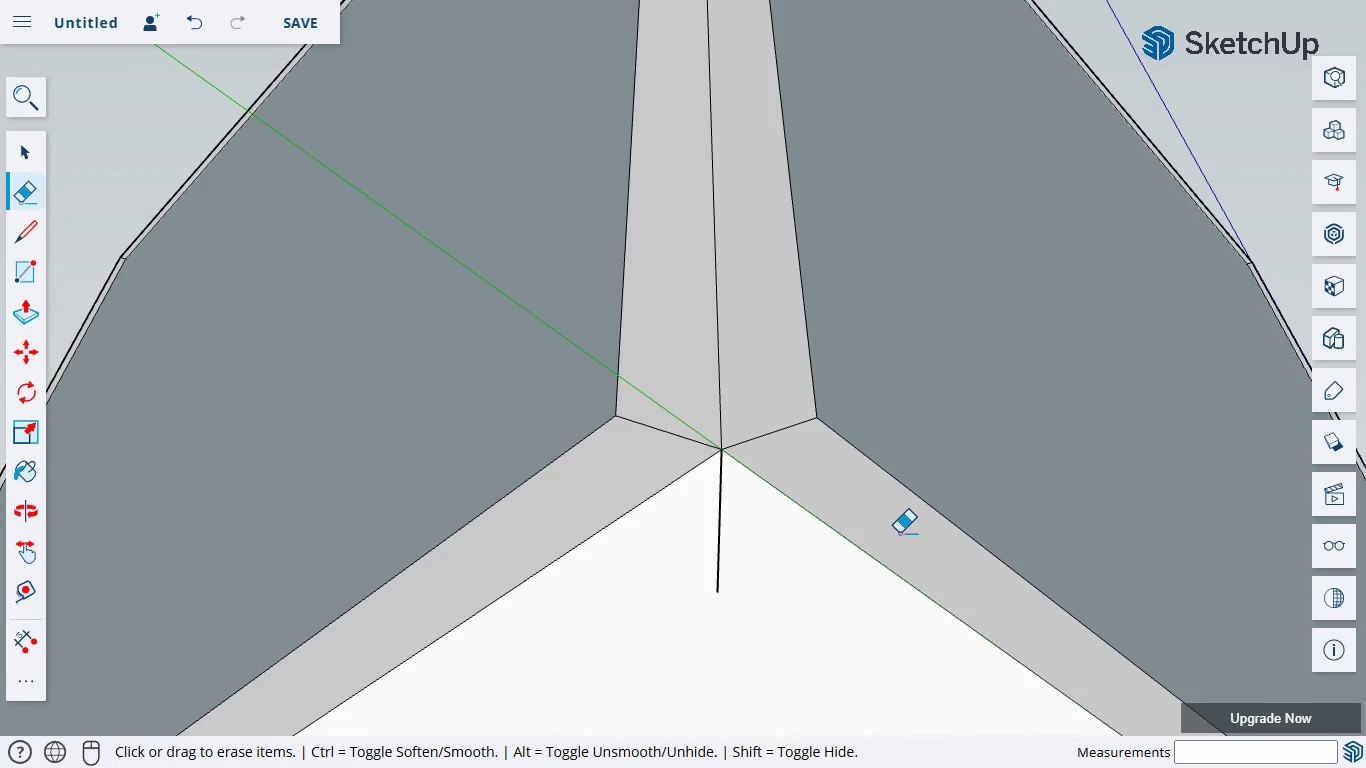 
scroll: coordinate [913, 543], scroll_direction: down, amount: 19.0
 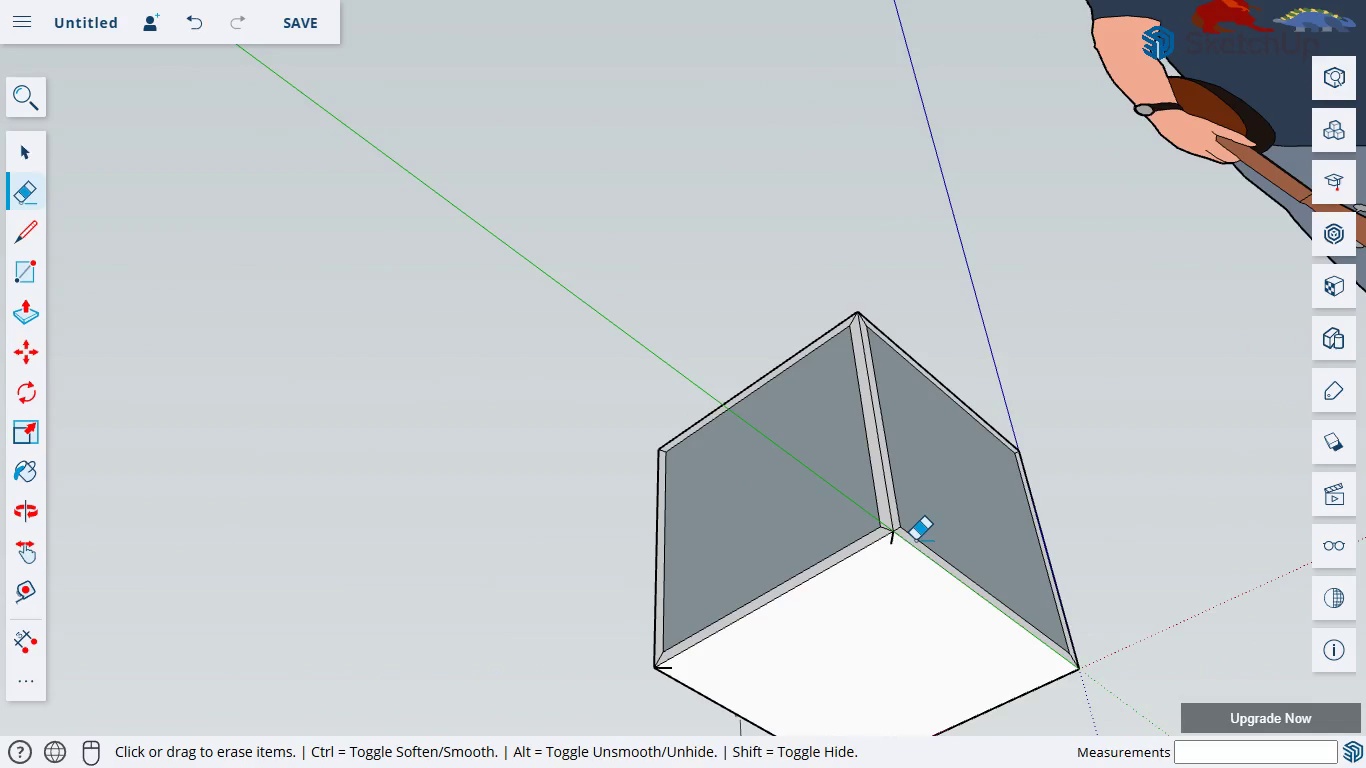 
scroll: coordinate [966, 556], scroll_direction: up, amount: 7.0
 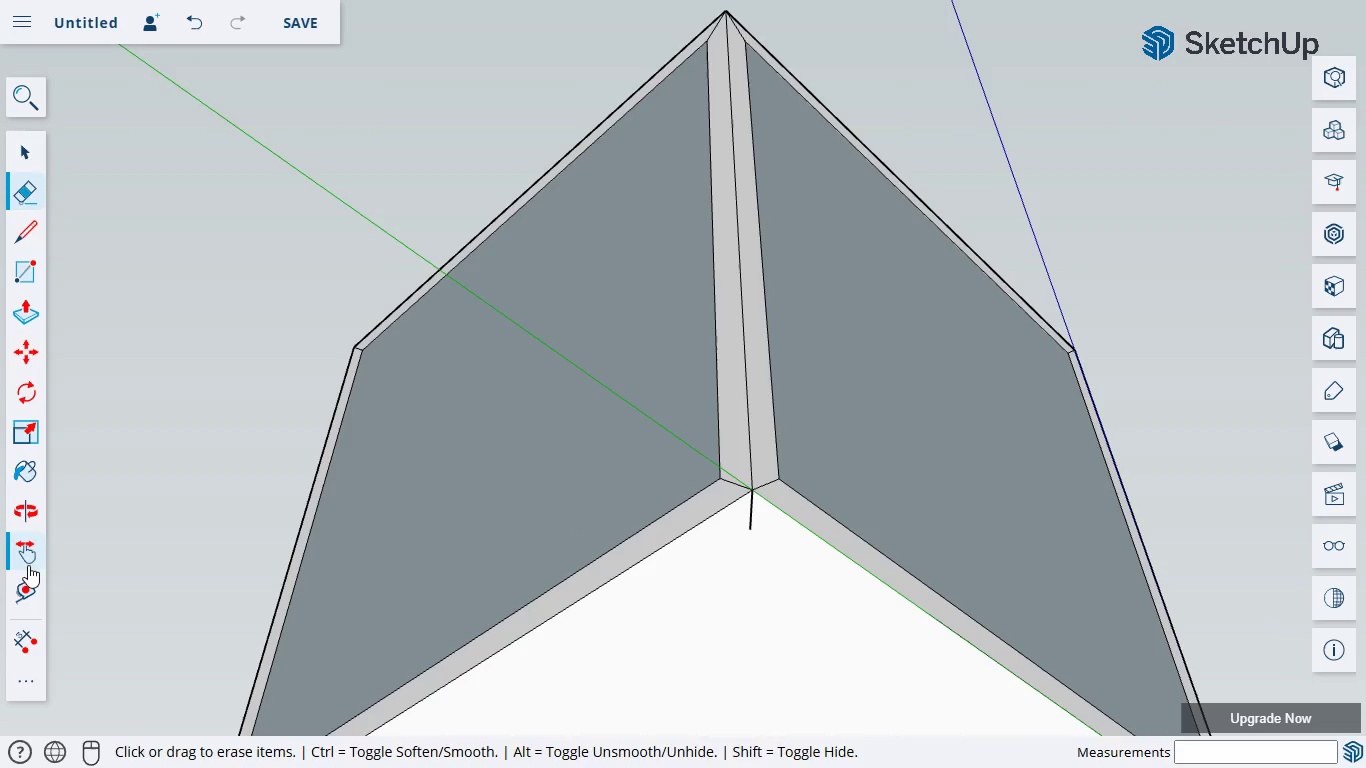 
left_click([30, 569])
 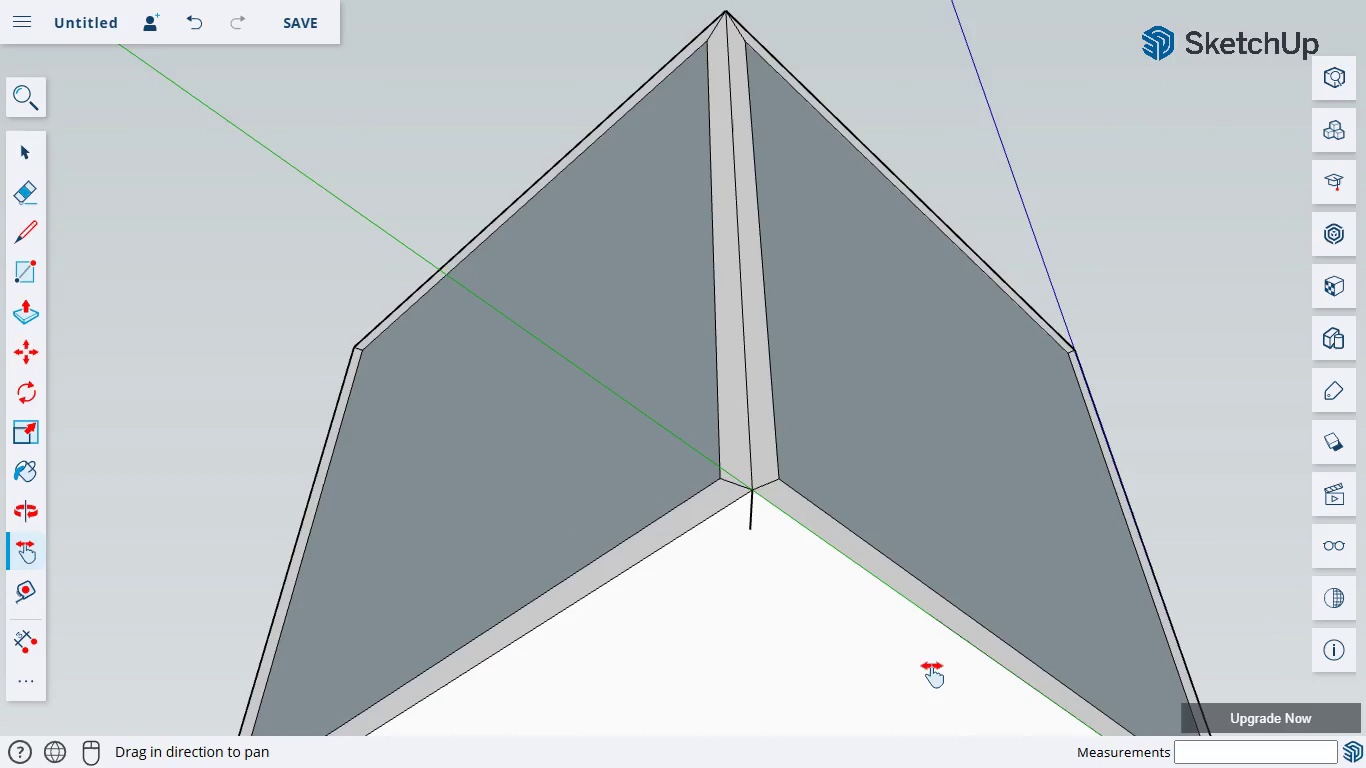 
left_click_drag(start_coordinate=[928, 643], to_coordinate=[430, 259])
 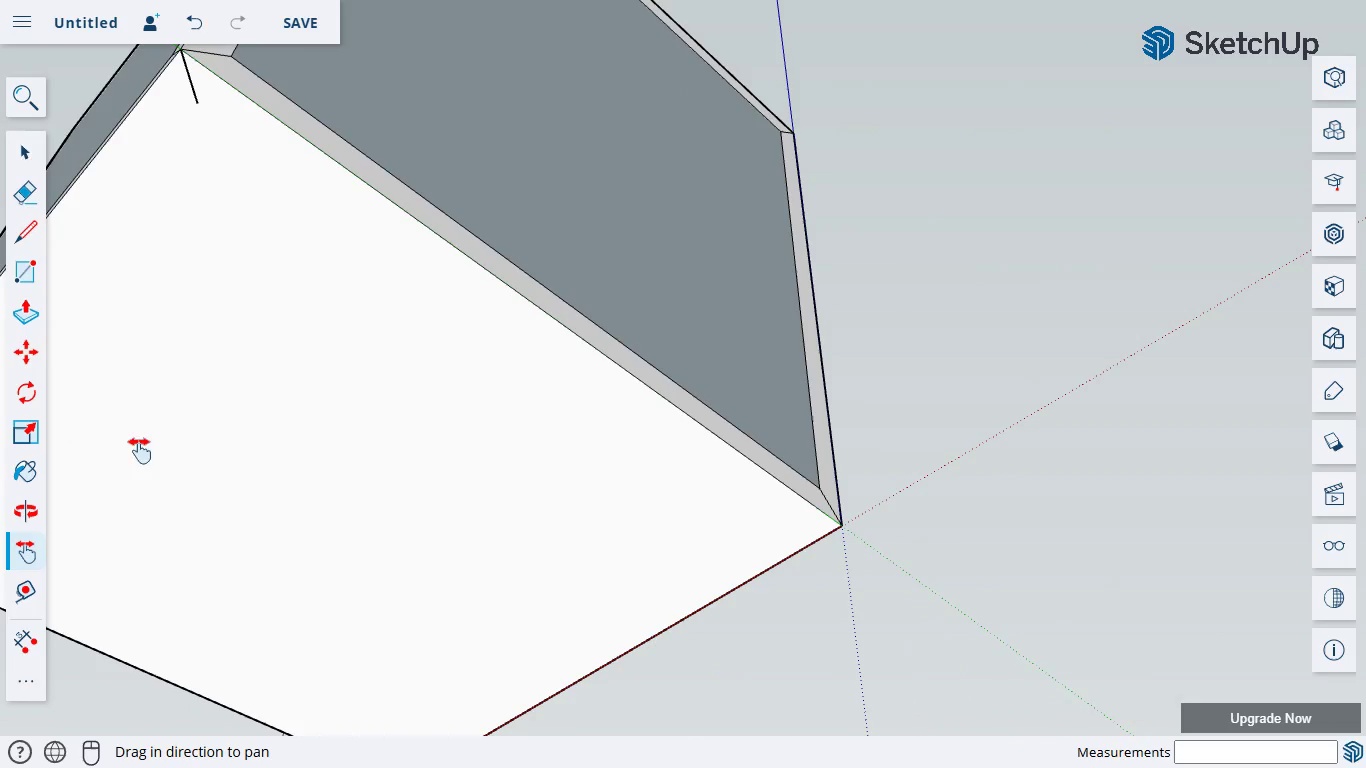 
left_click_drag(start_coordinate=[304, 520], to_coordinate=[596, 510])
 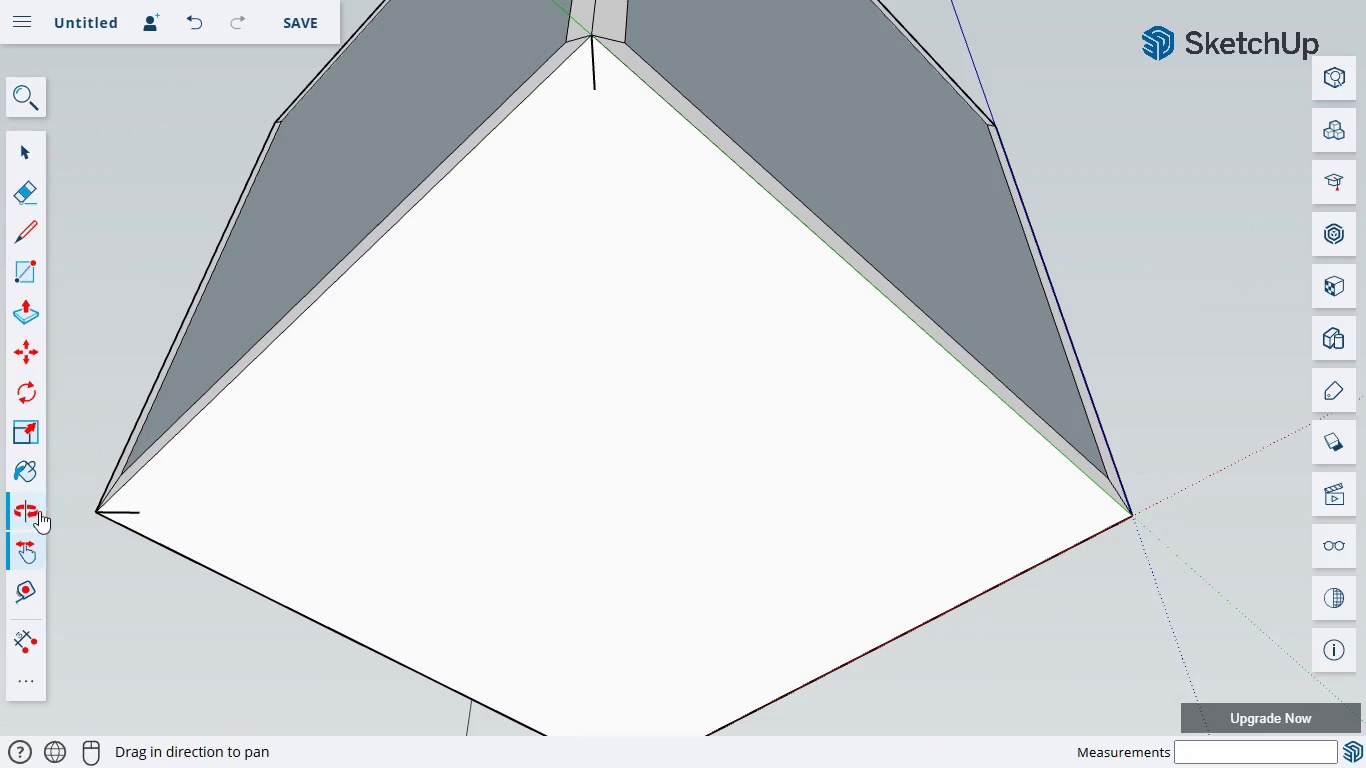 
left_click([33, 514])
 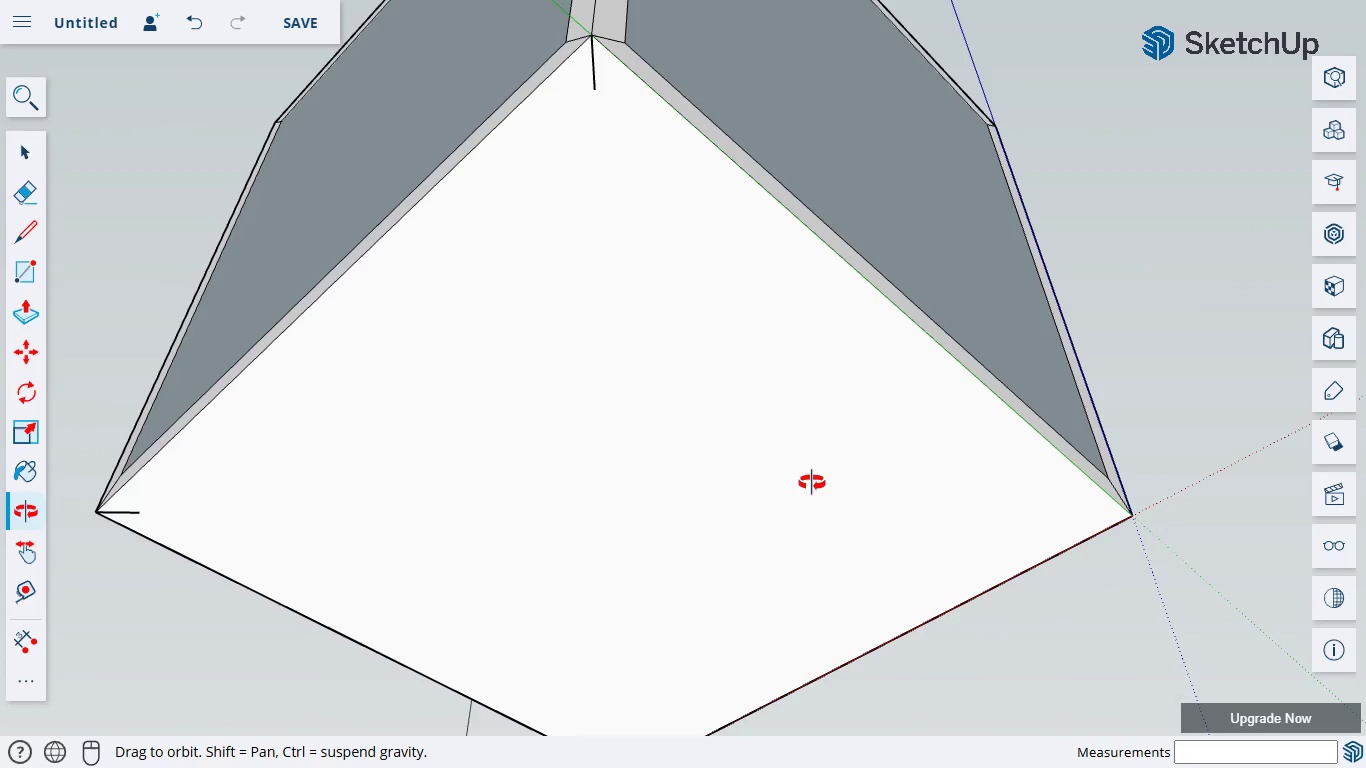 
left_click_drag(start_coordinate=[922, 493], to_coordinate=[263, 394])
 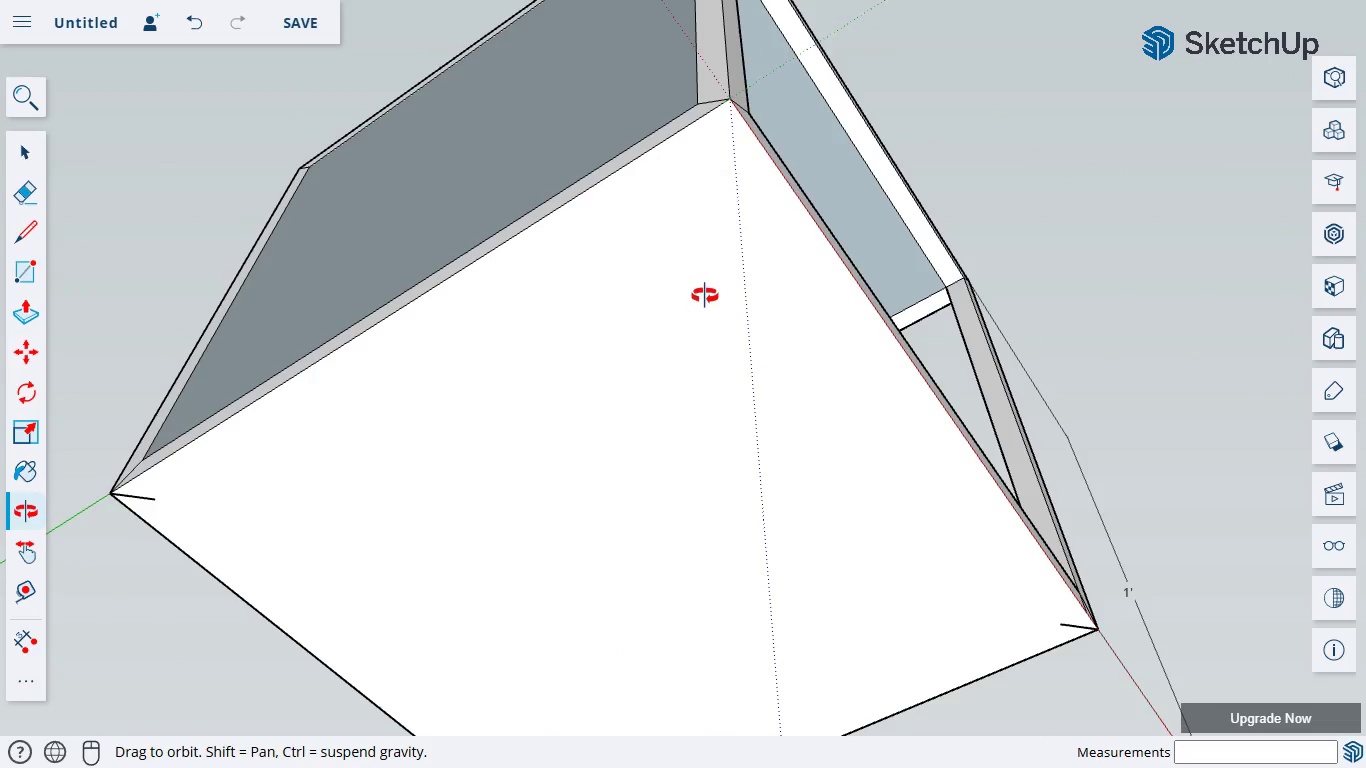 
left_click_drag(start_coordinate=[704, 295], to_coordinate=[338, 467])
 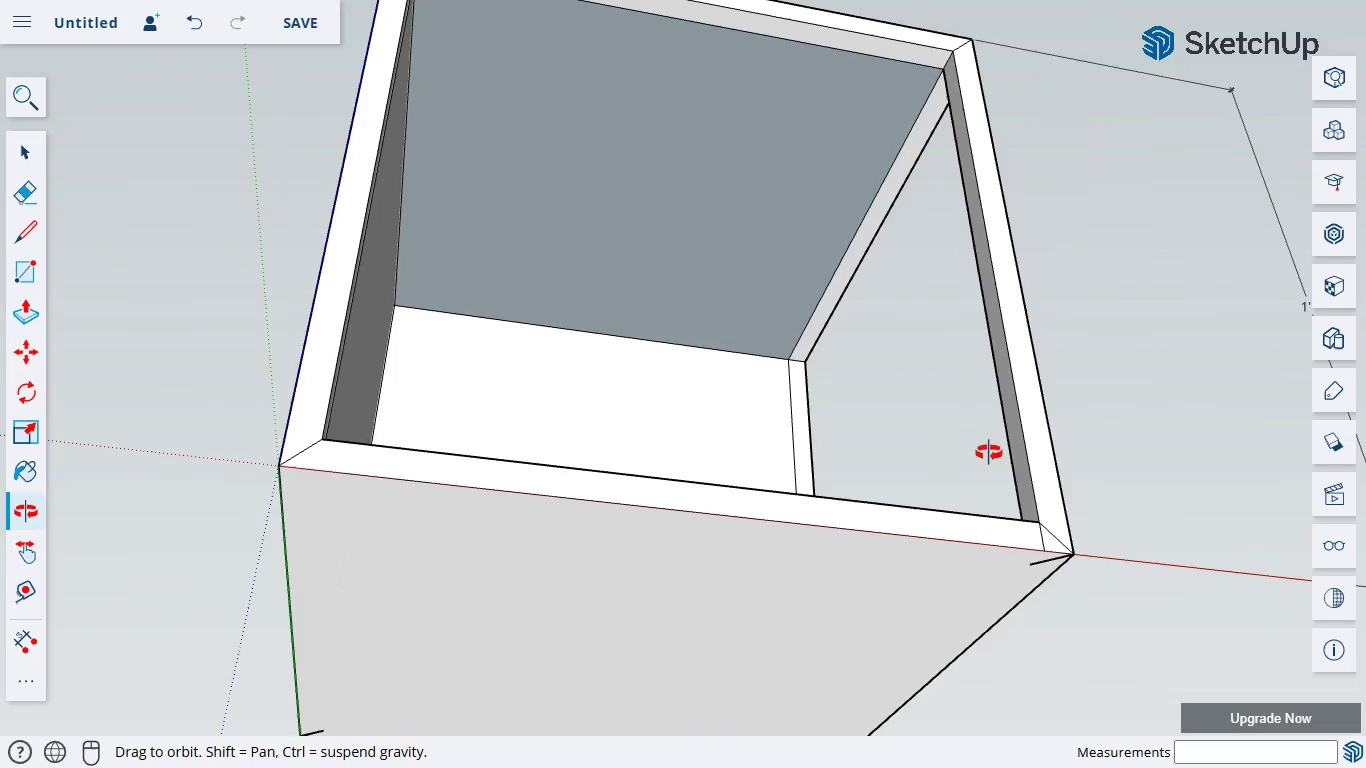 
left_click_drag(start_coordinate=[988, 452], to_coordinate=[485, 499])
 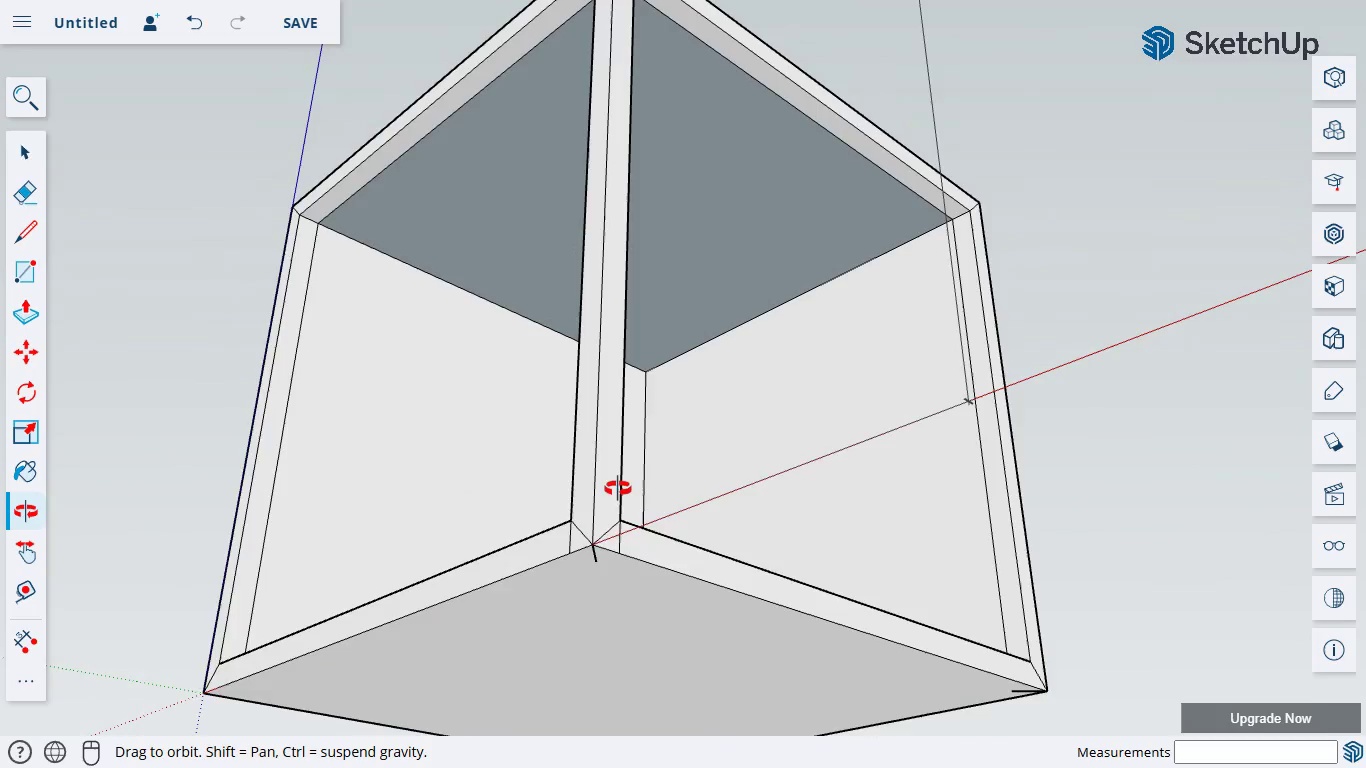 
scroll: coordinate [663, 506], scroll_direction: up, amount: 2.0
 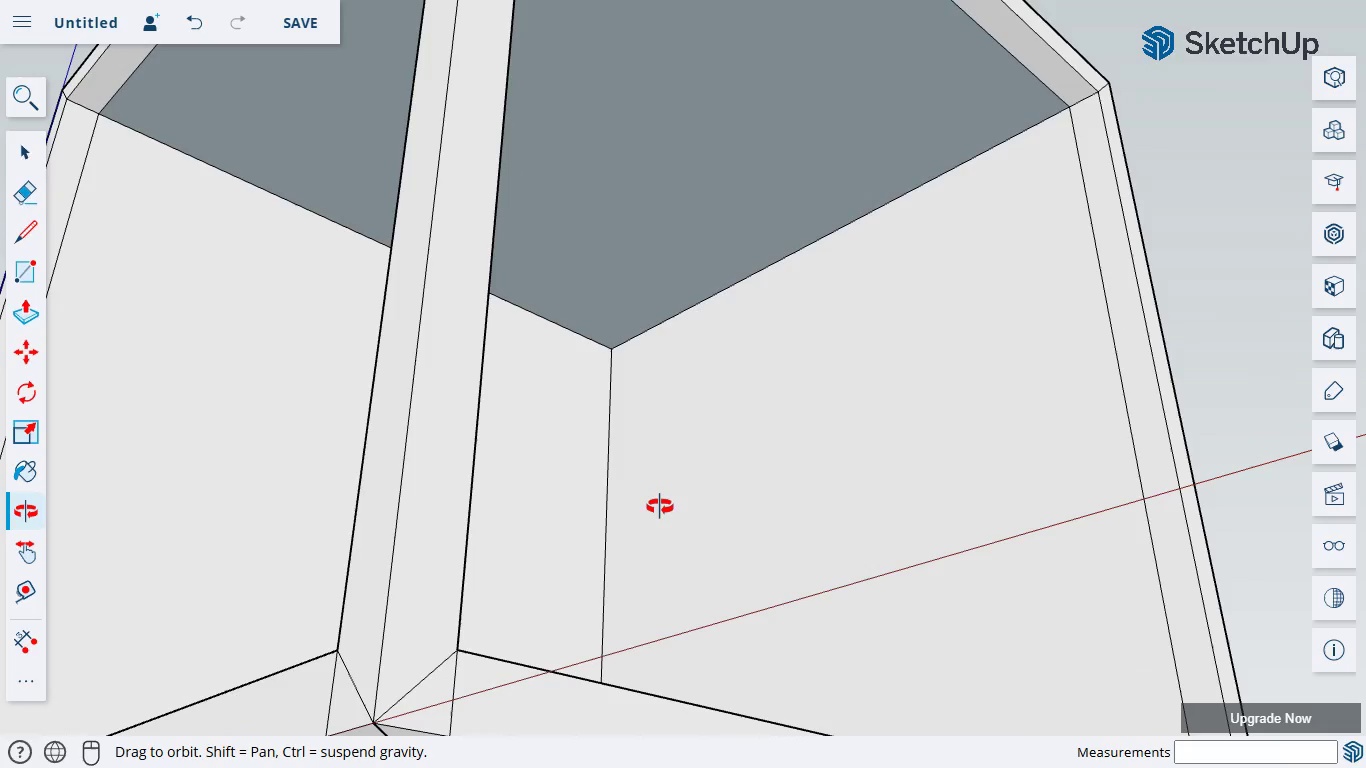 
type(he)
 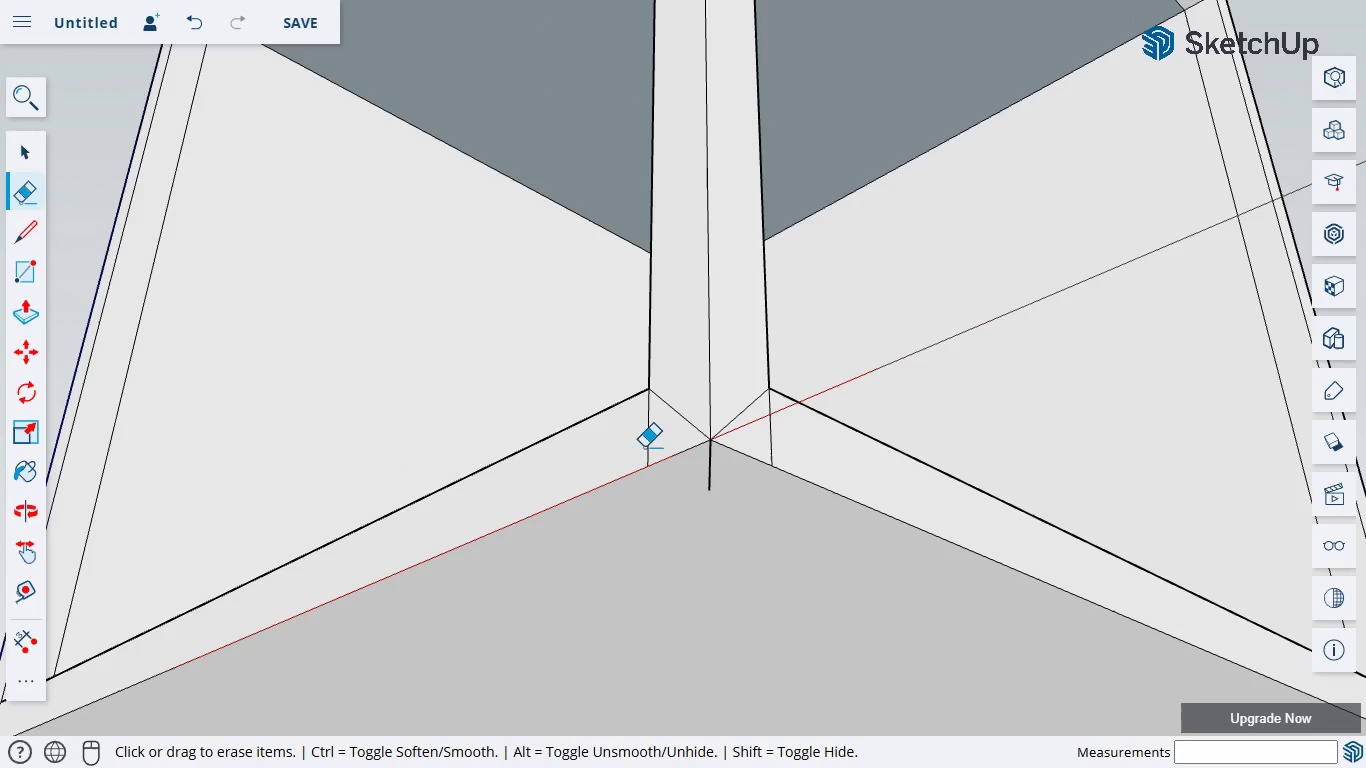 
left_click_drag(start_coordinate=[509, 570], to_coordinate=[609, 486])
 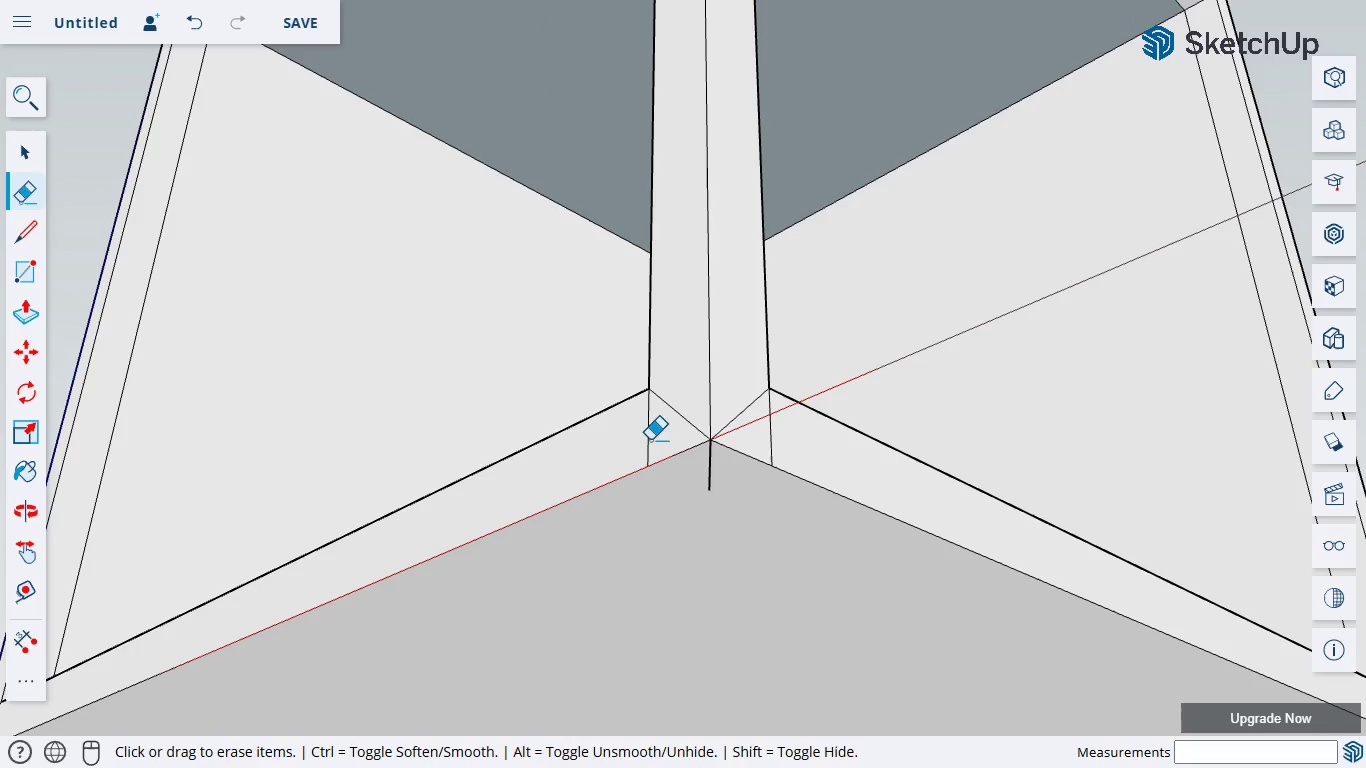 
left_click_drag(start_coordinate=[654, 437], to_coordinate=[636, 448])
 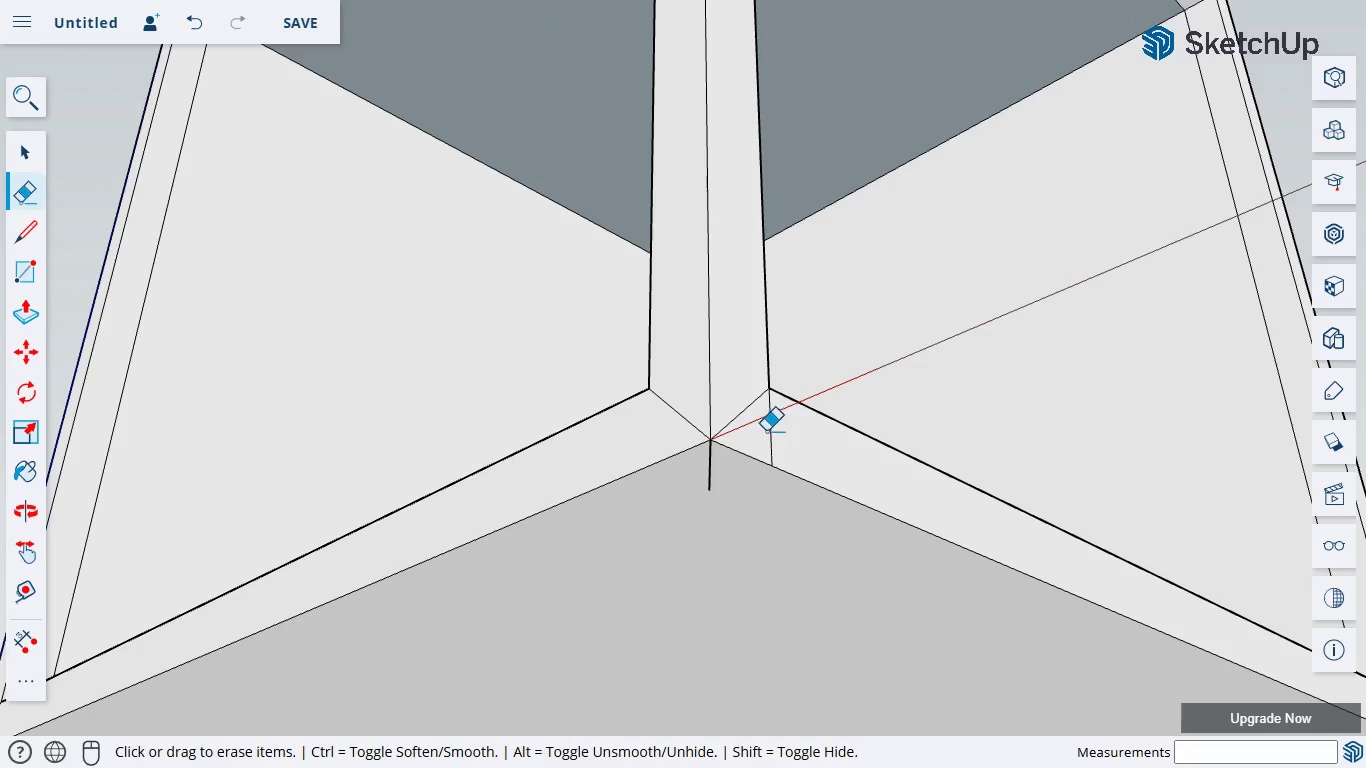 
left_click_drag(start_coordinate=[761, 431], to_coordinate=[854, 455])
 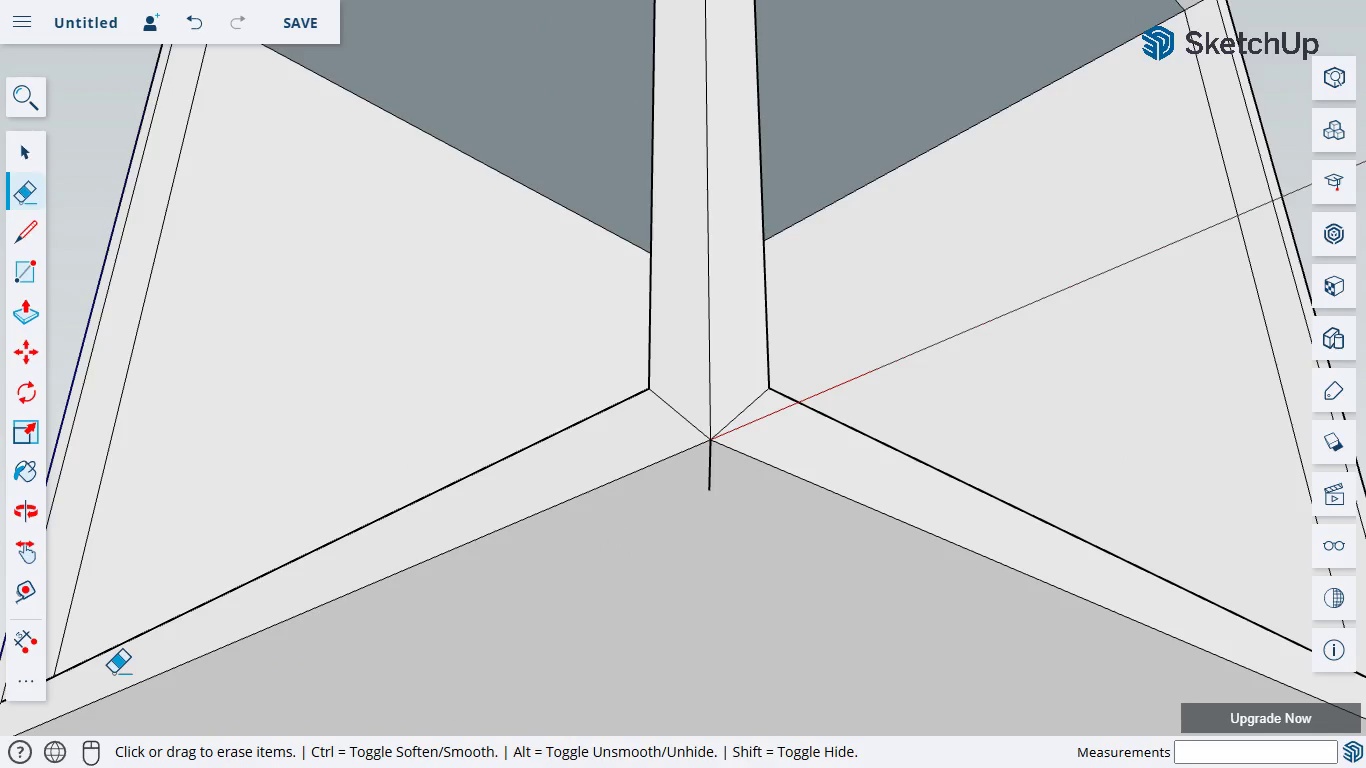 
key(H)
 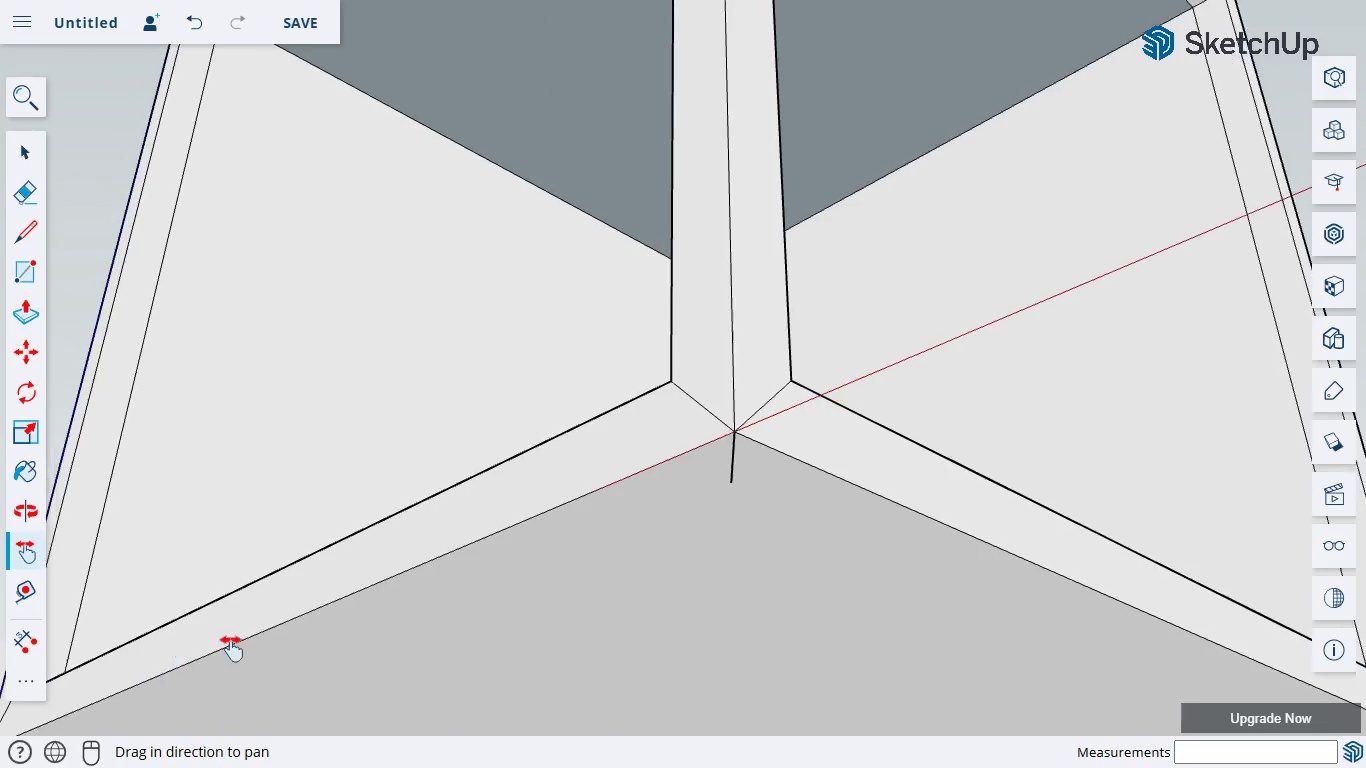 
left_click_drag(start_coordinate=[184, 660], to_coordinate=[831, 413])
 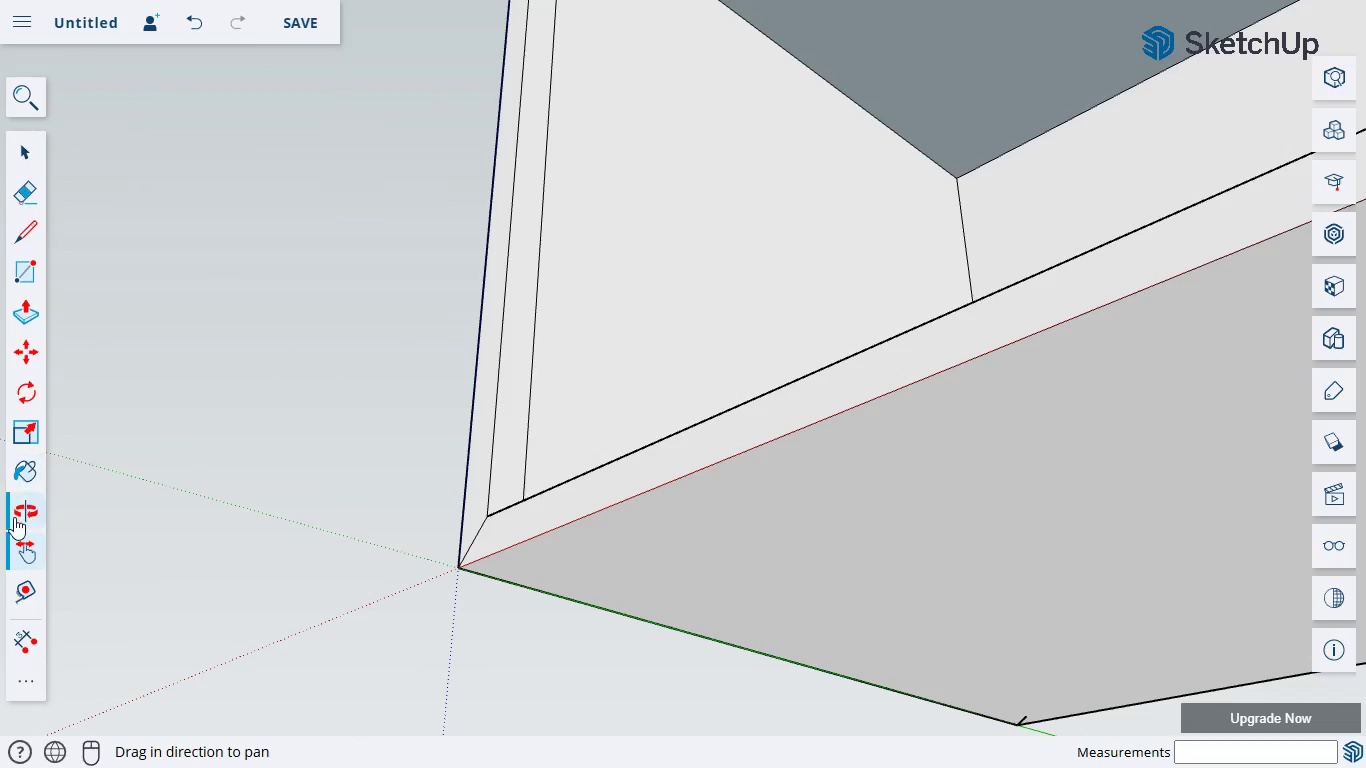 
left_click([14, 520])
 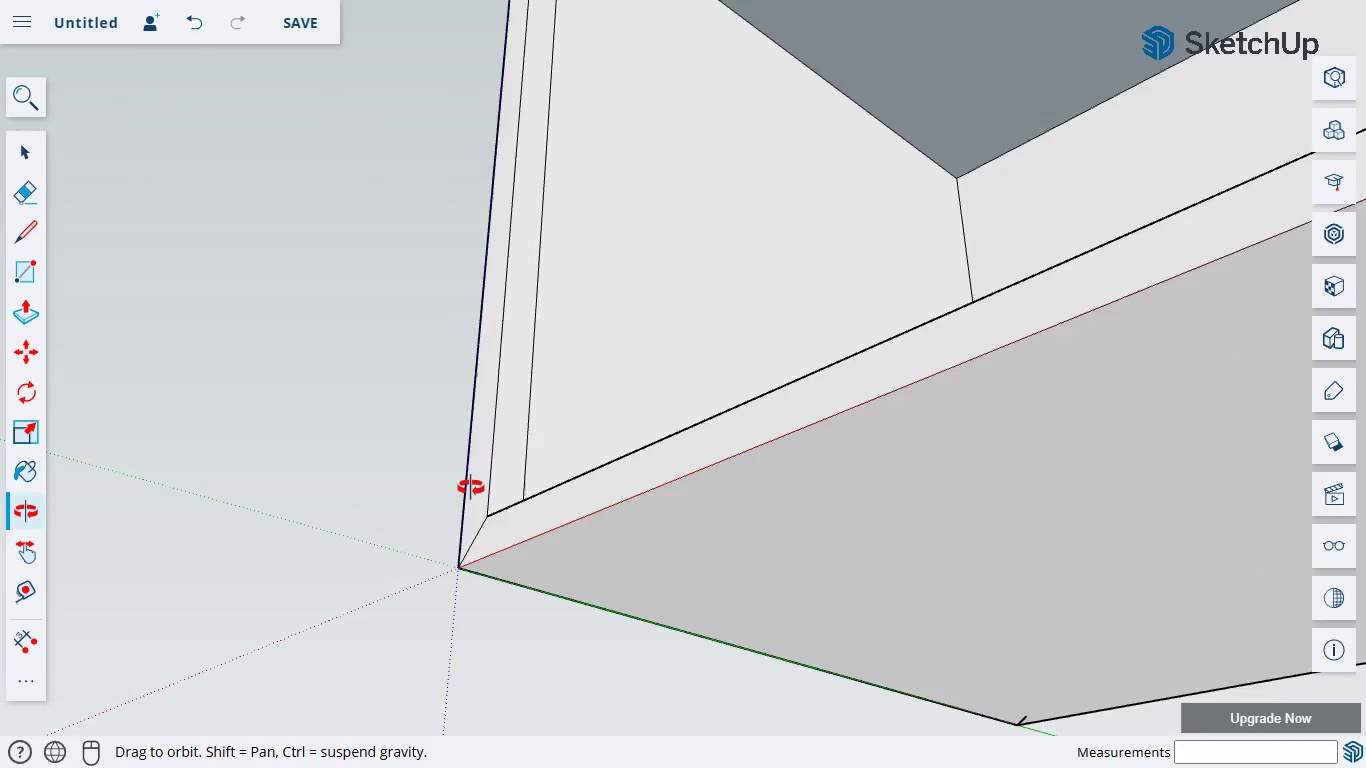 
left_click_drag(start_coordinate=[431, 497], to_coordinate=[1013, 365])
 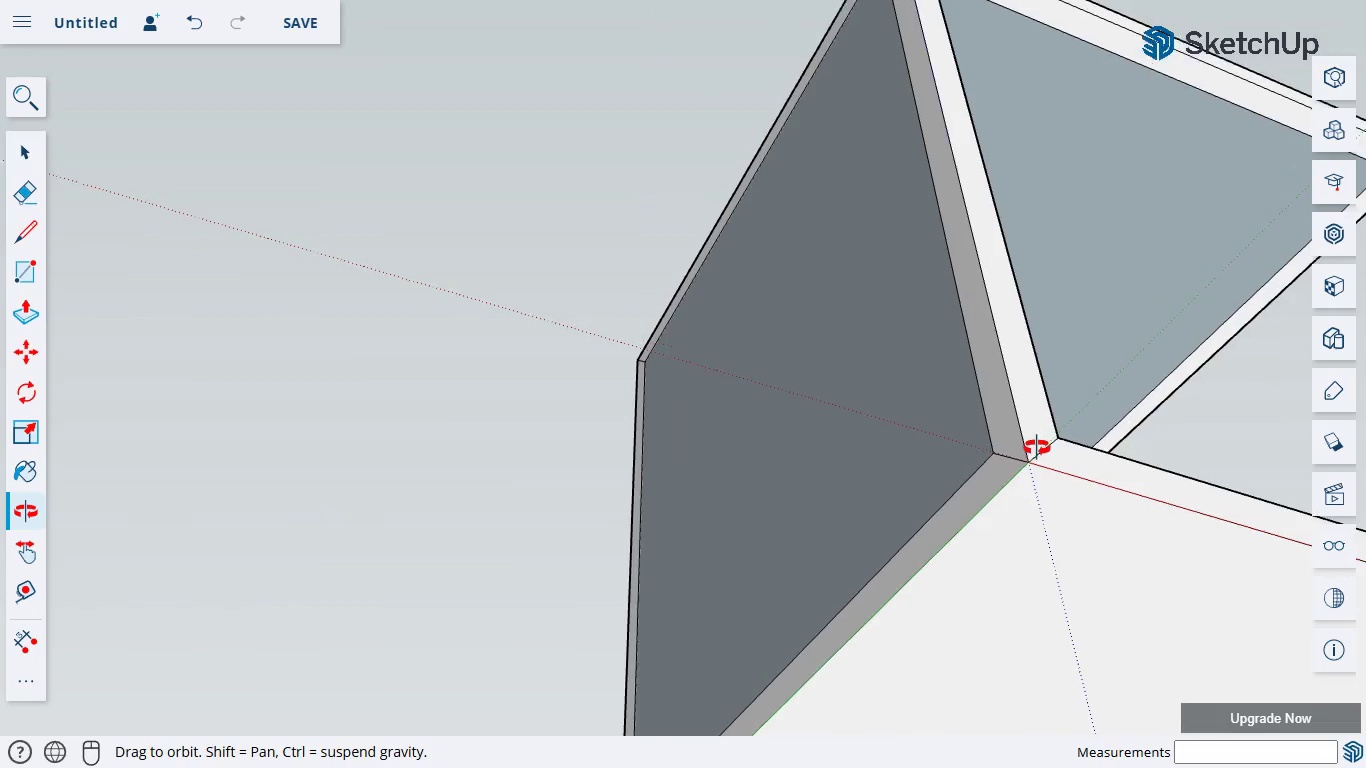 
scroll: coordinate [1039, 450], scroll_direction: up, amount: 13.0
 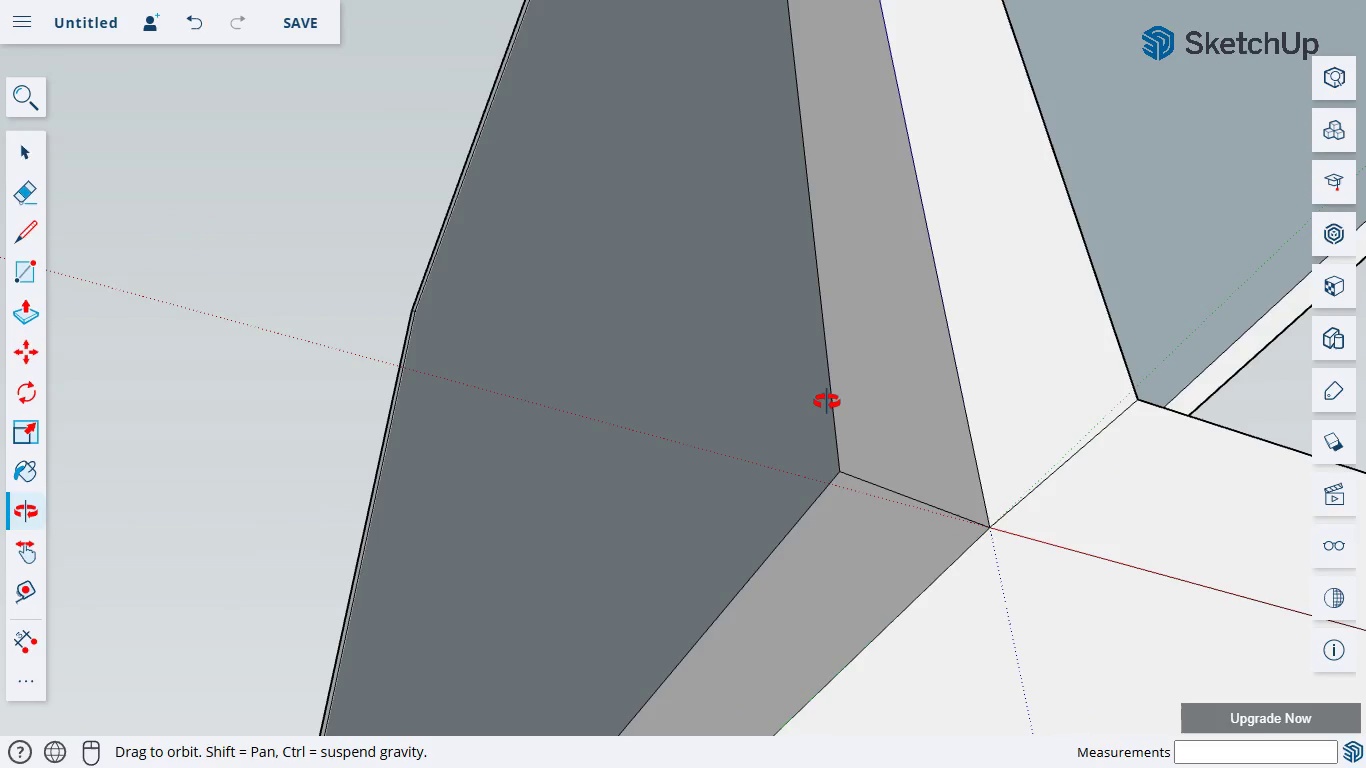 
key(H)
 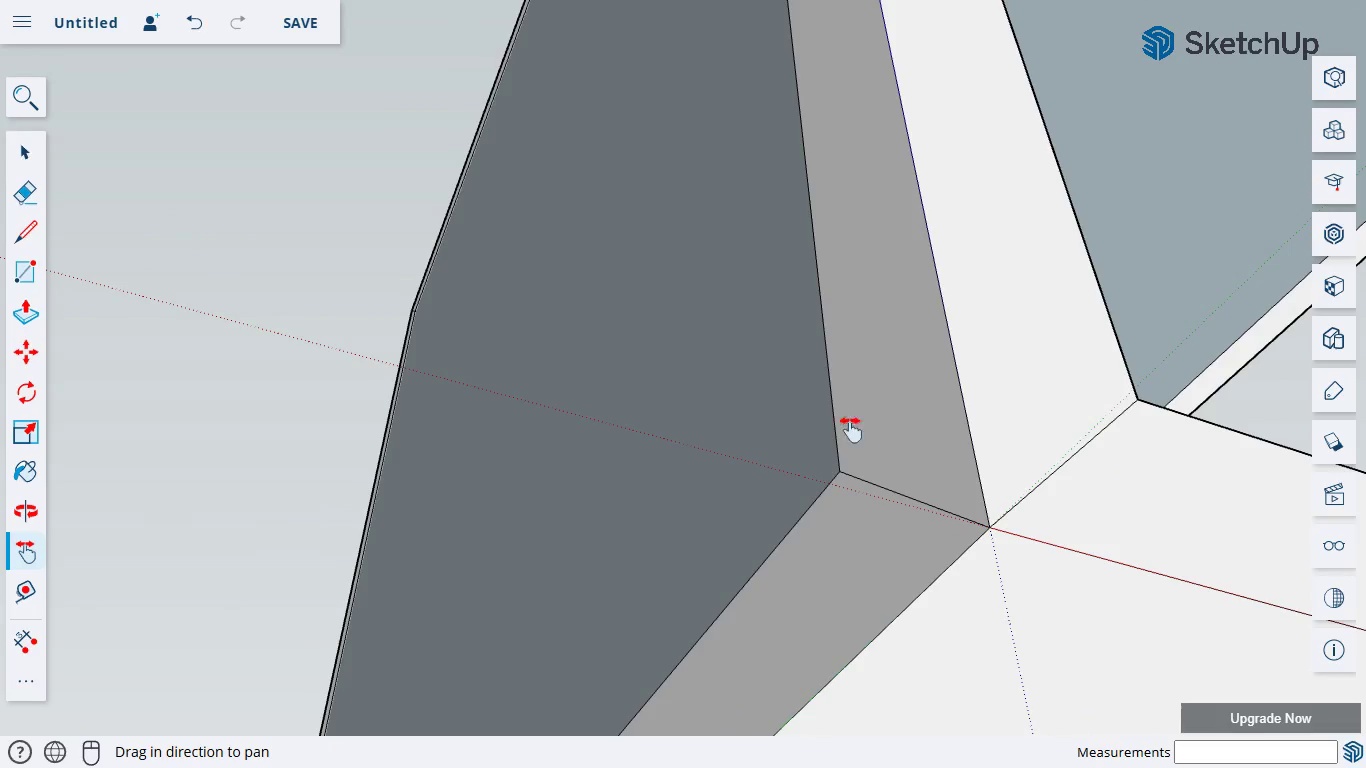 
left_click_drag(start_coordinate=[884, 429], to_coordinate=[753, 342])
 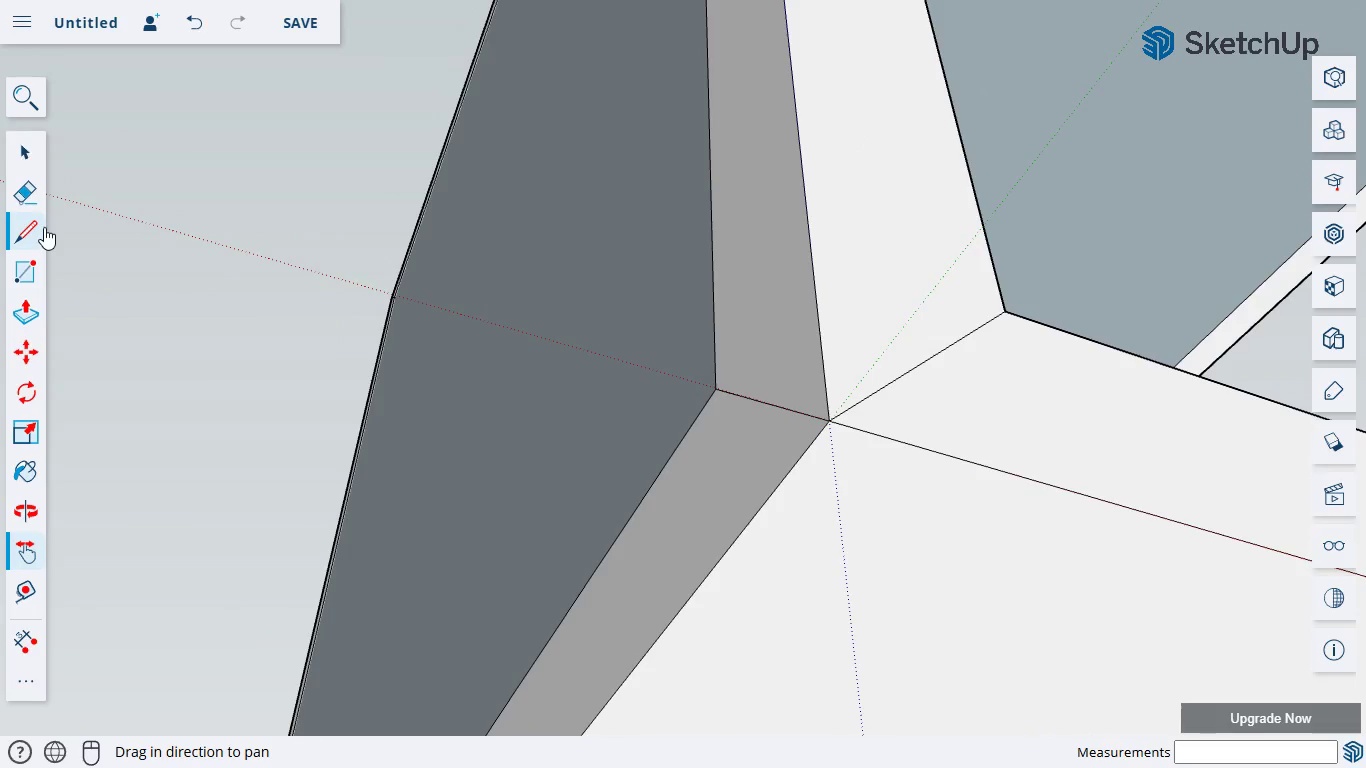 
left_click([42, 225])
 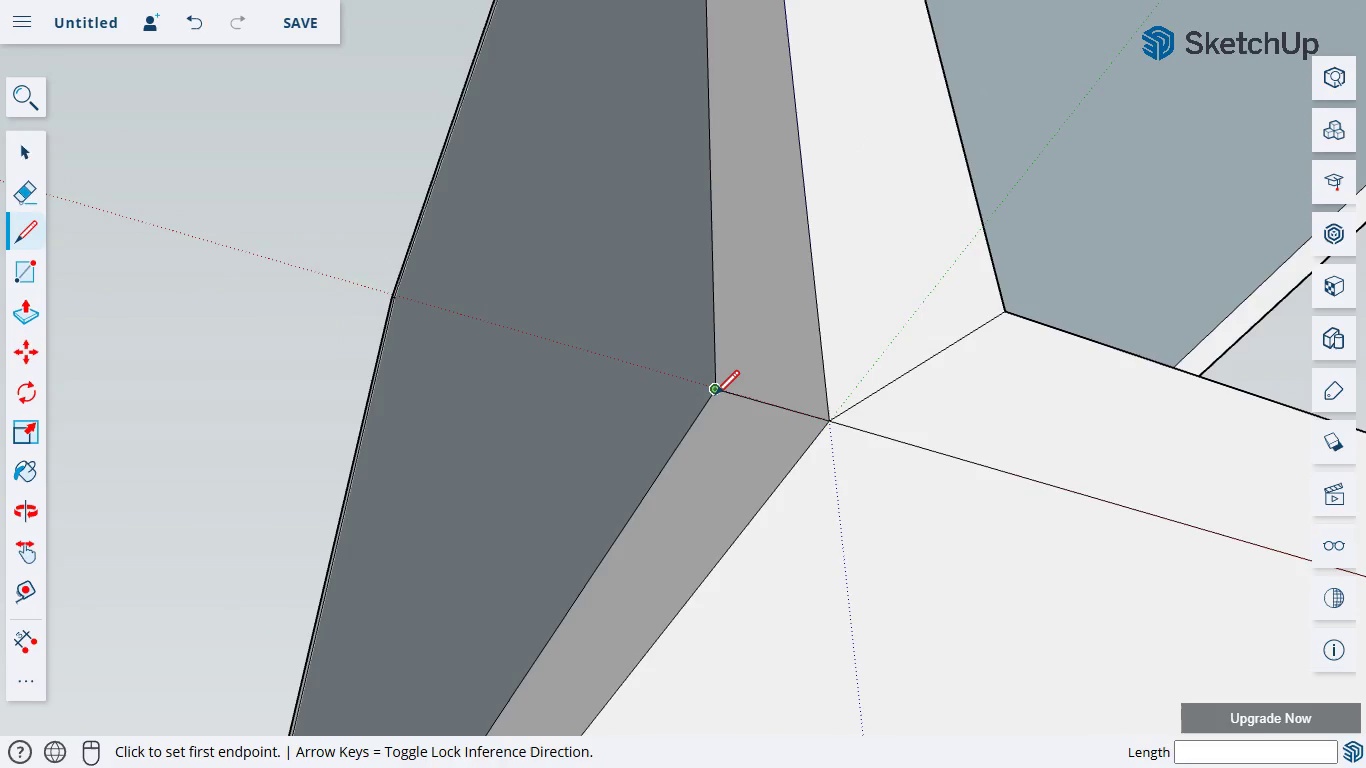 
left_click([713, 396])
 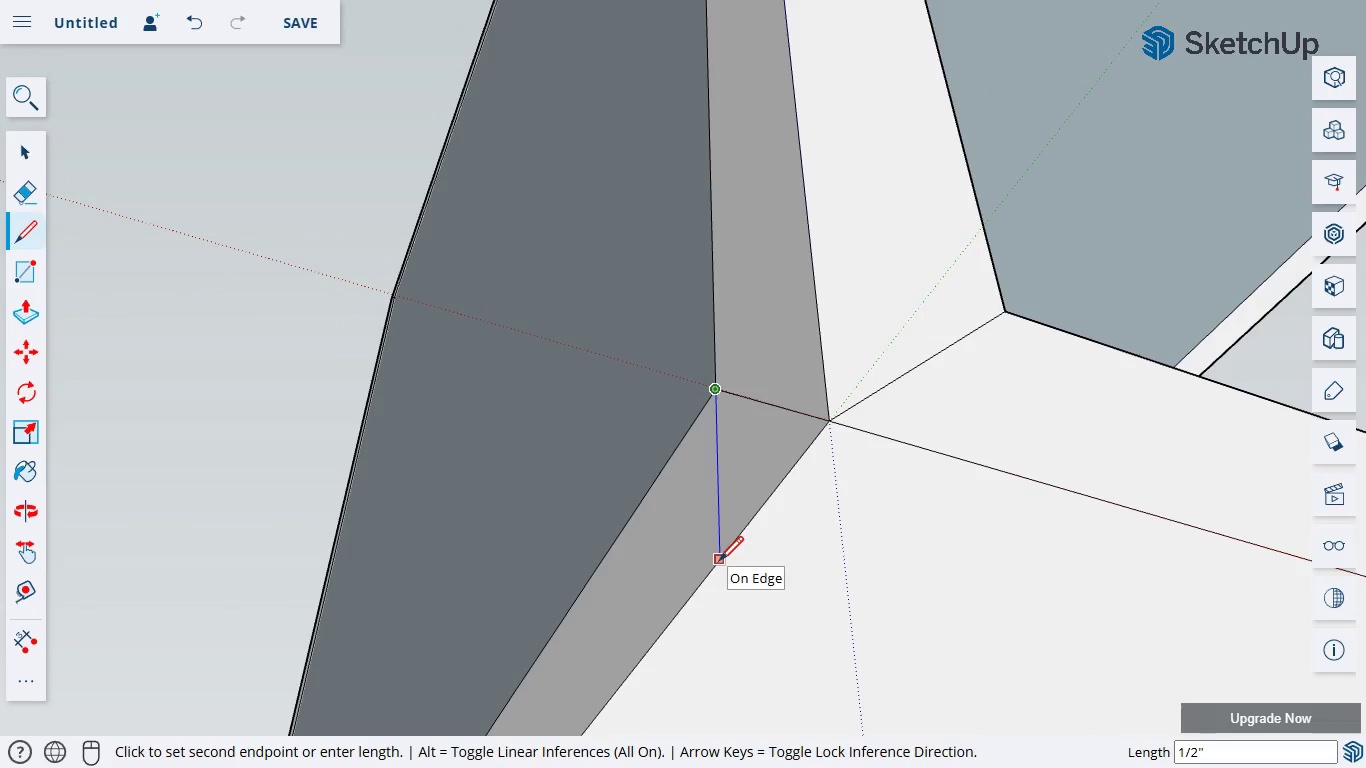 
left_click([717, 562])
 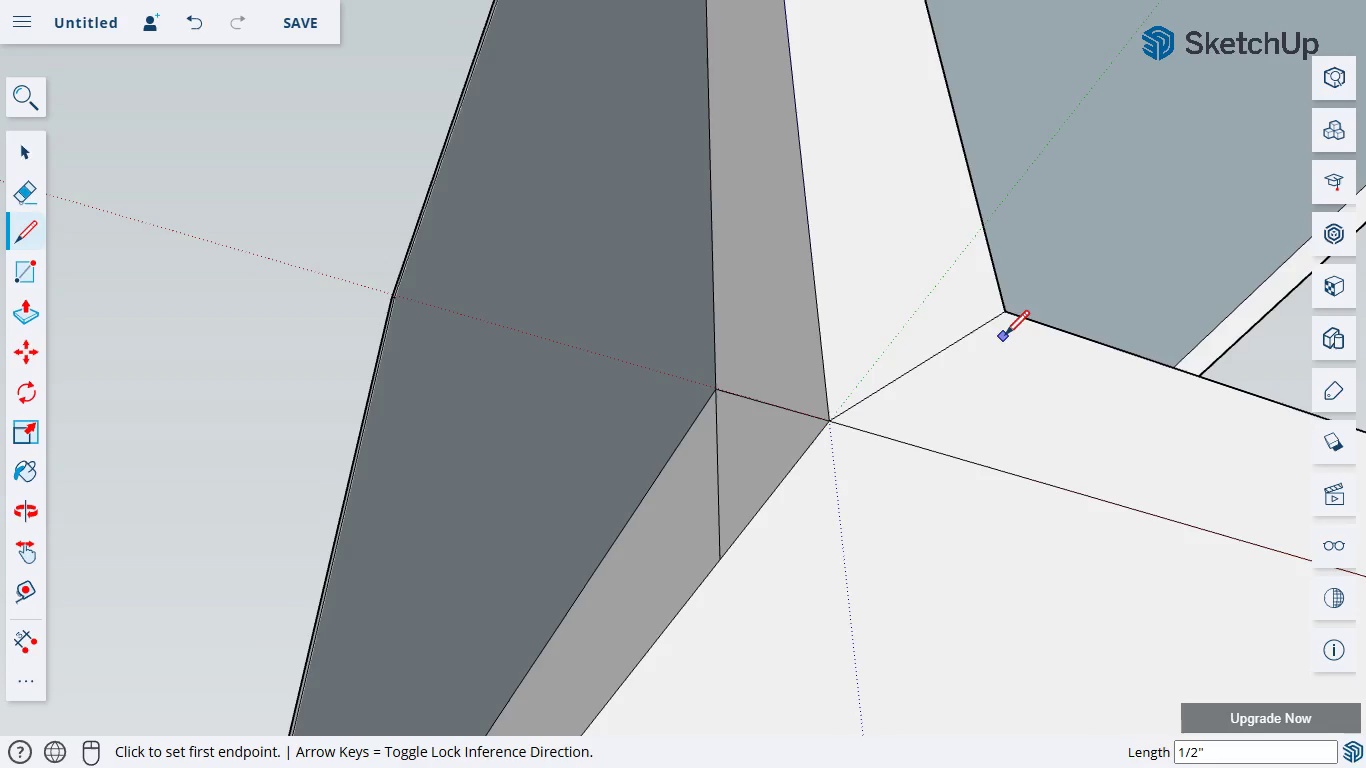 
left_click([1008, 313])
 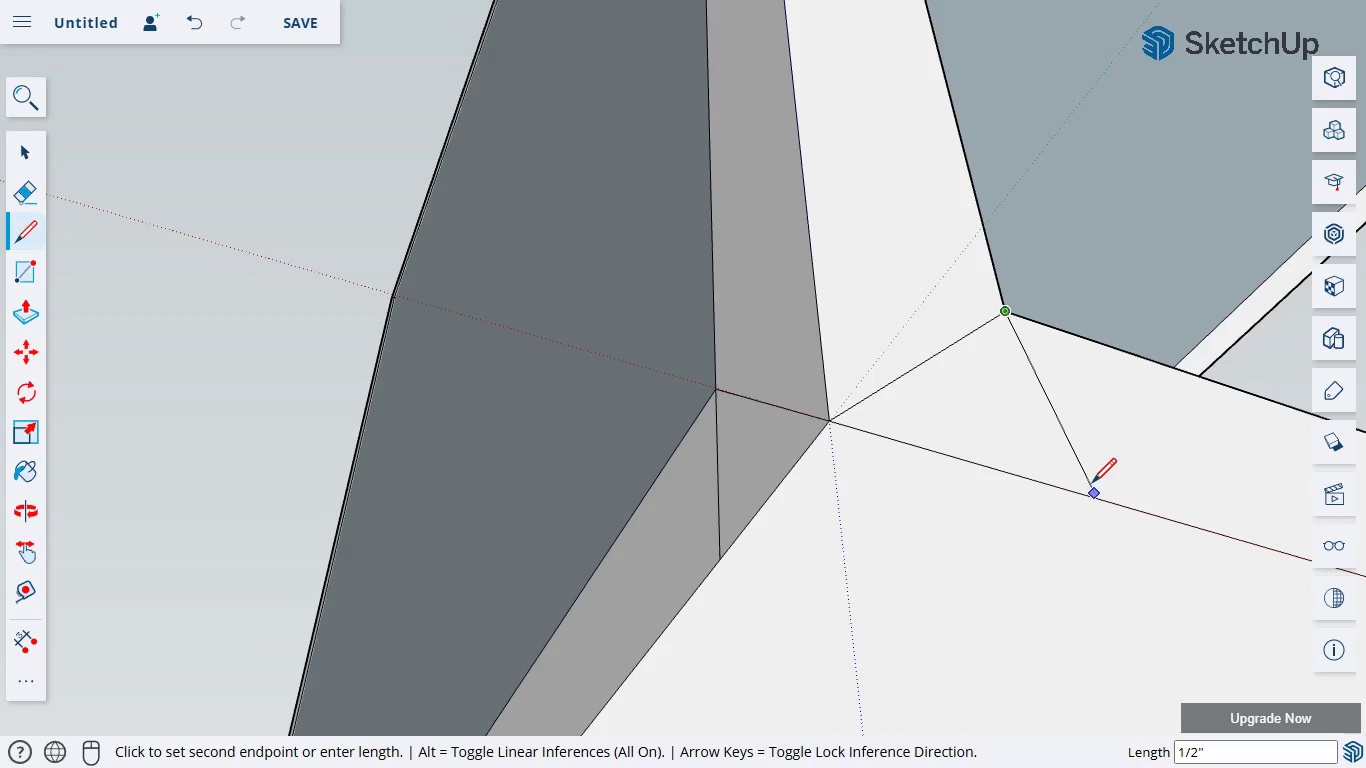 
wait(6.55)
 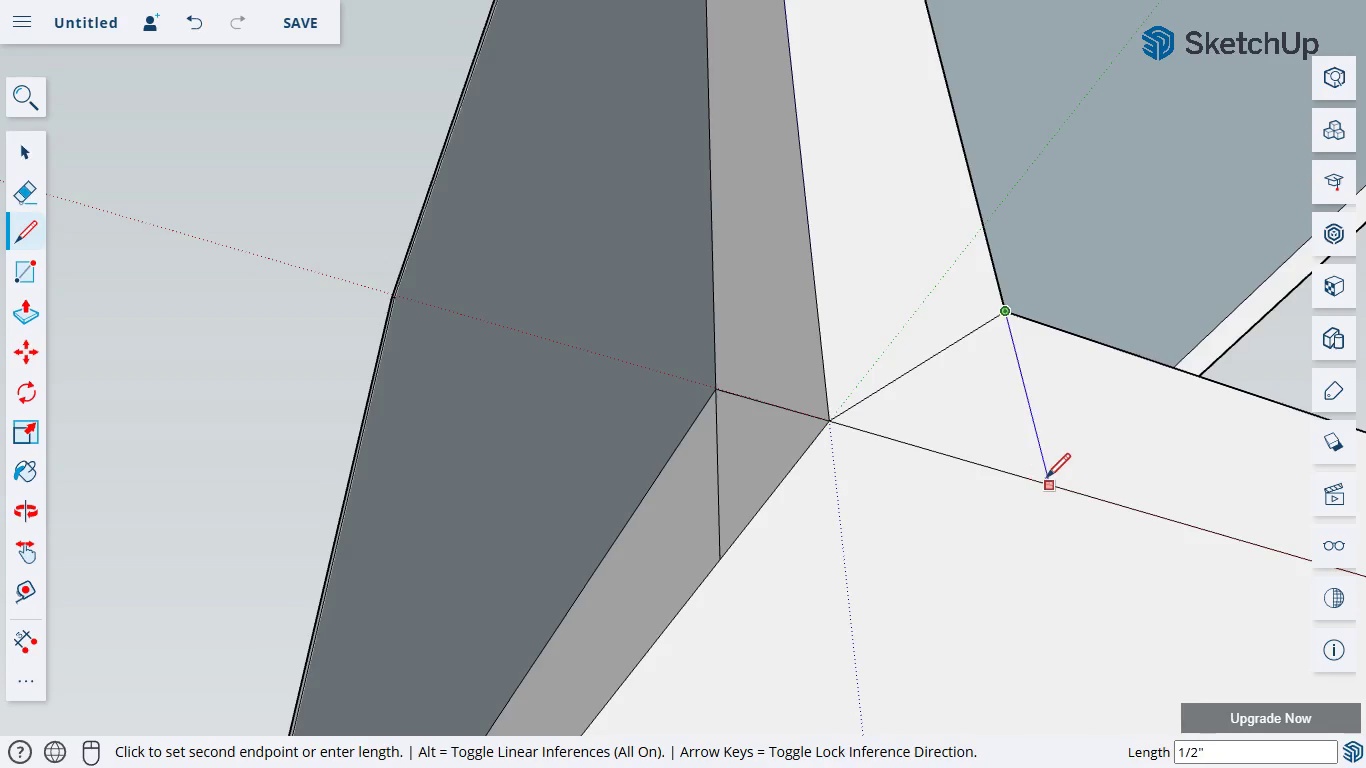 
left_click([1044, 481])
 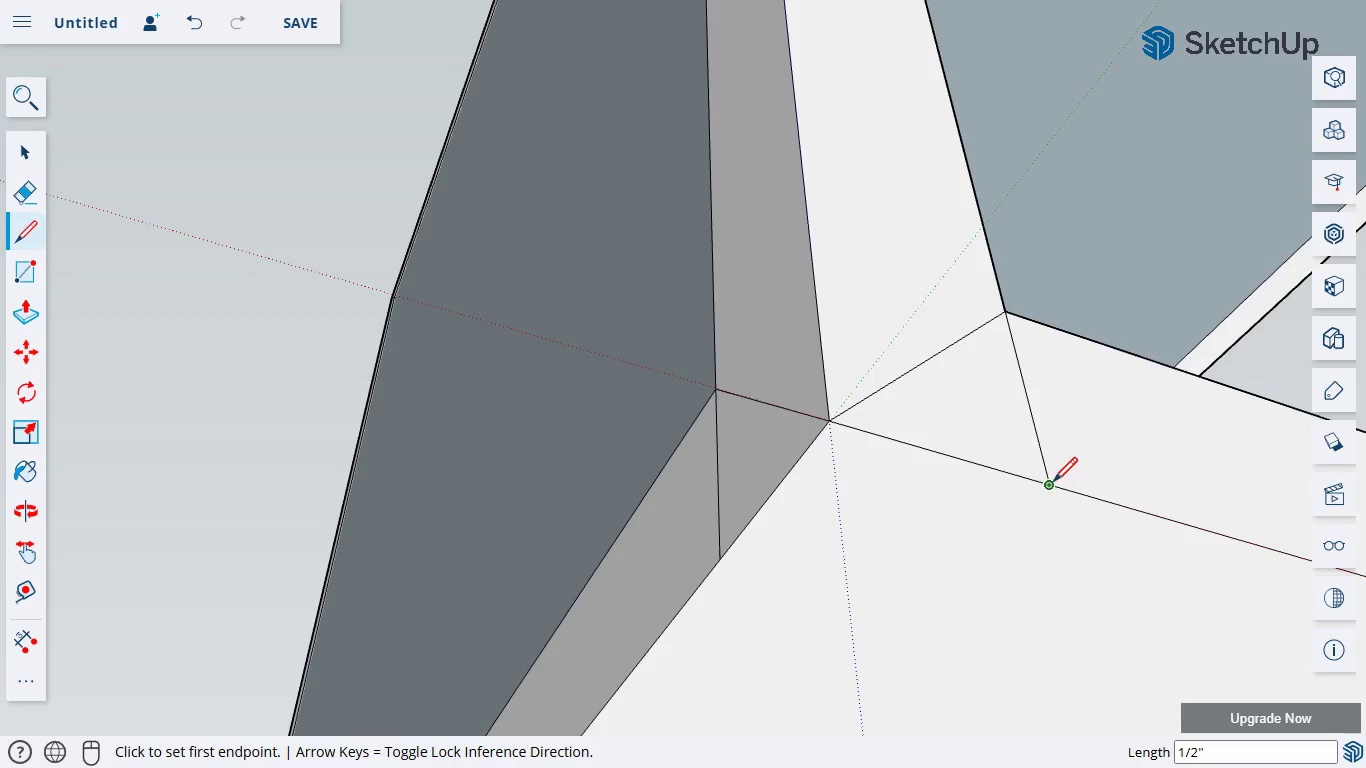 
left_click([1048, 490])
 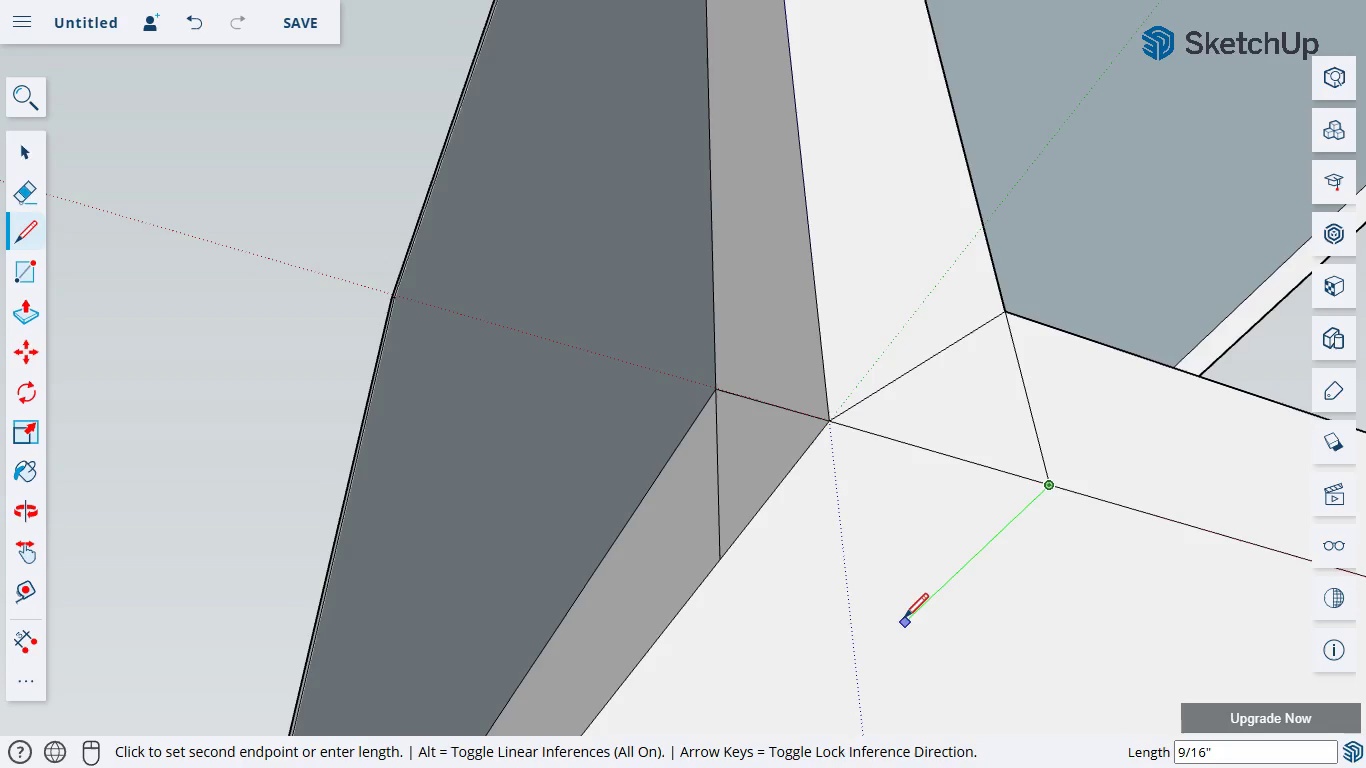 
left_click([902, 622])
 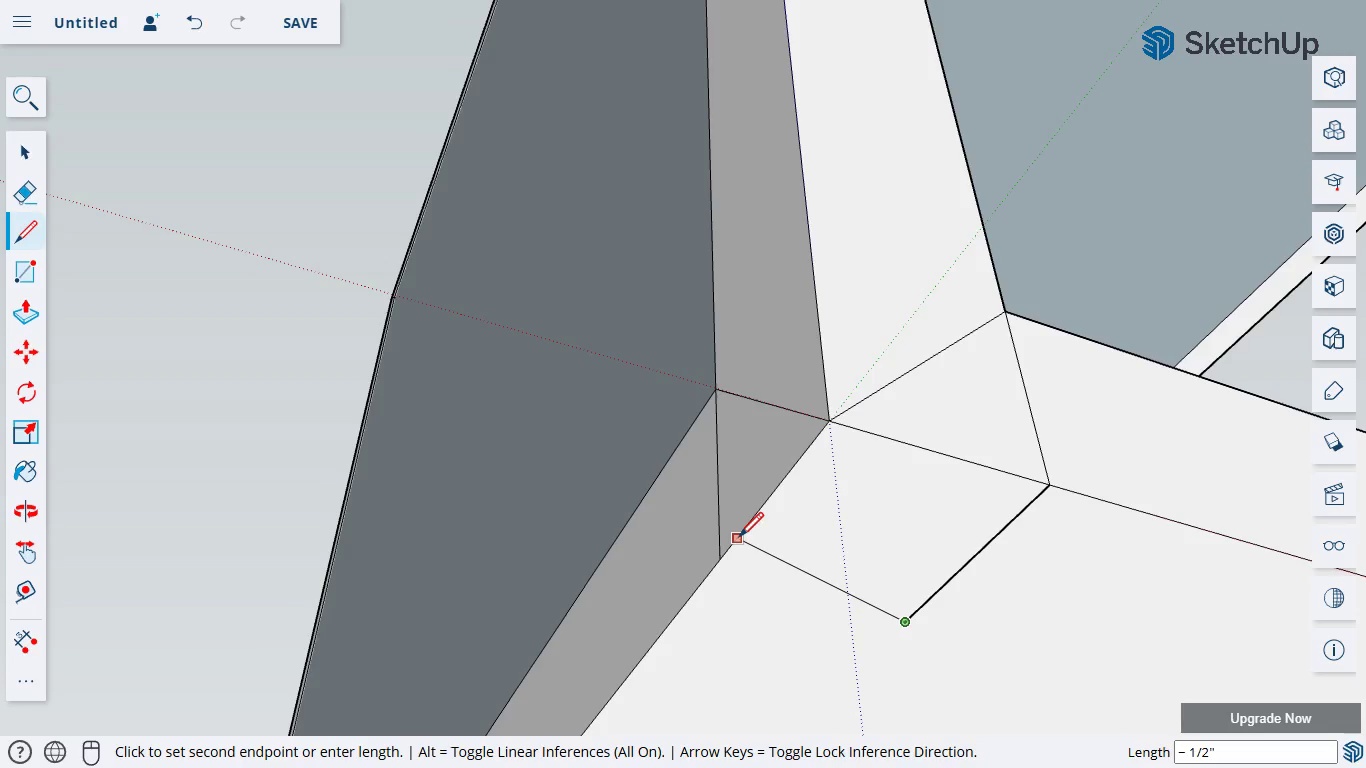 
left_click([718, 555])
 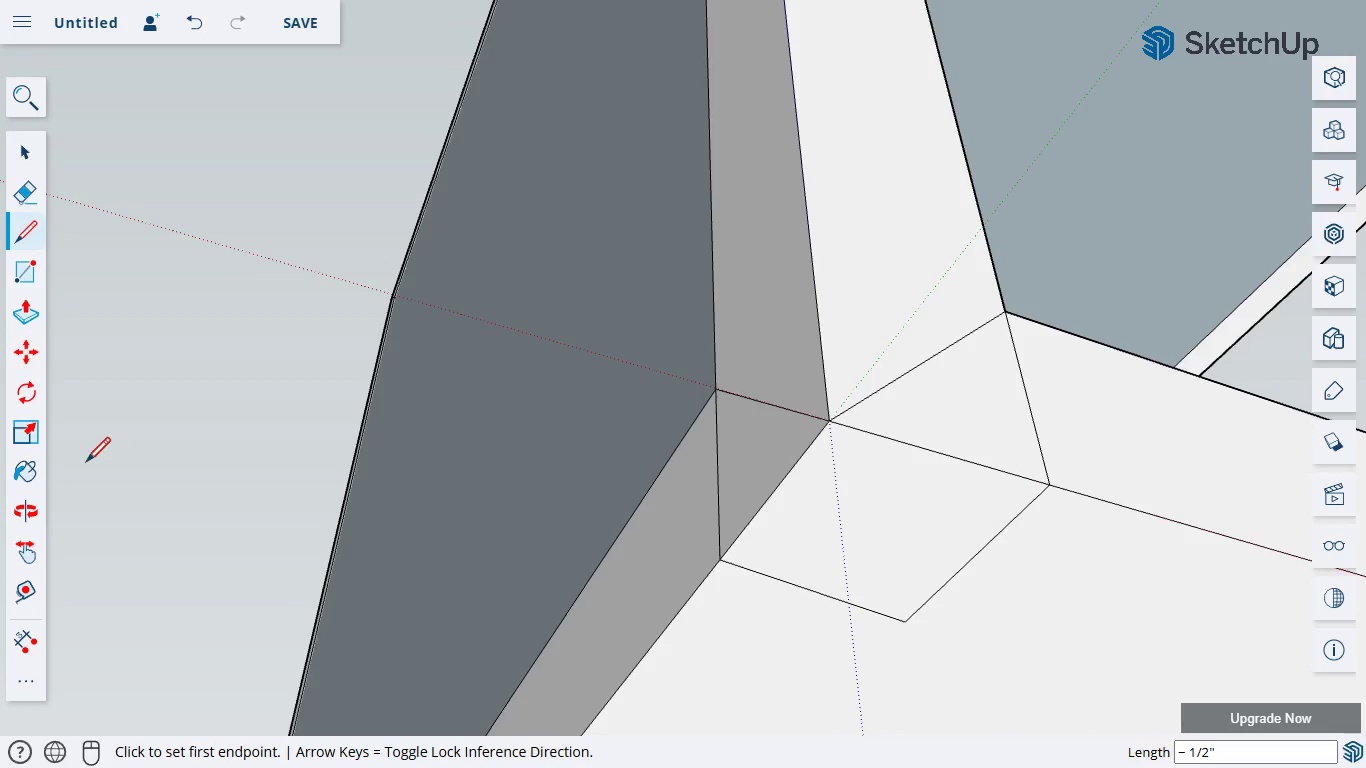 
left_click([22, 521])
 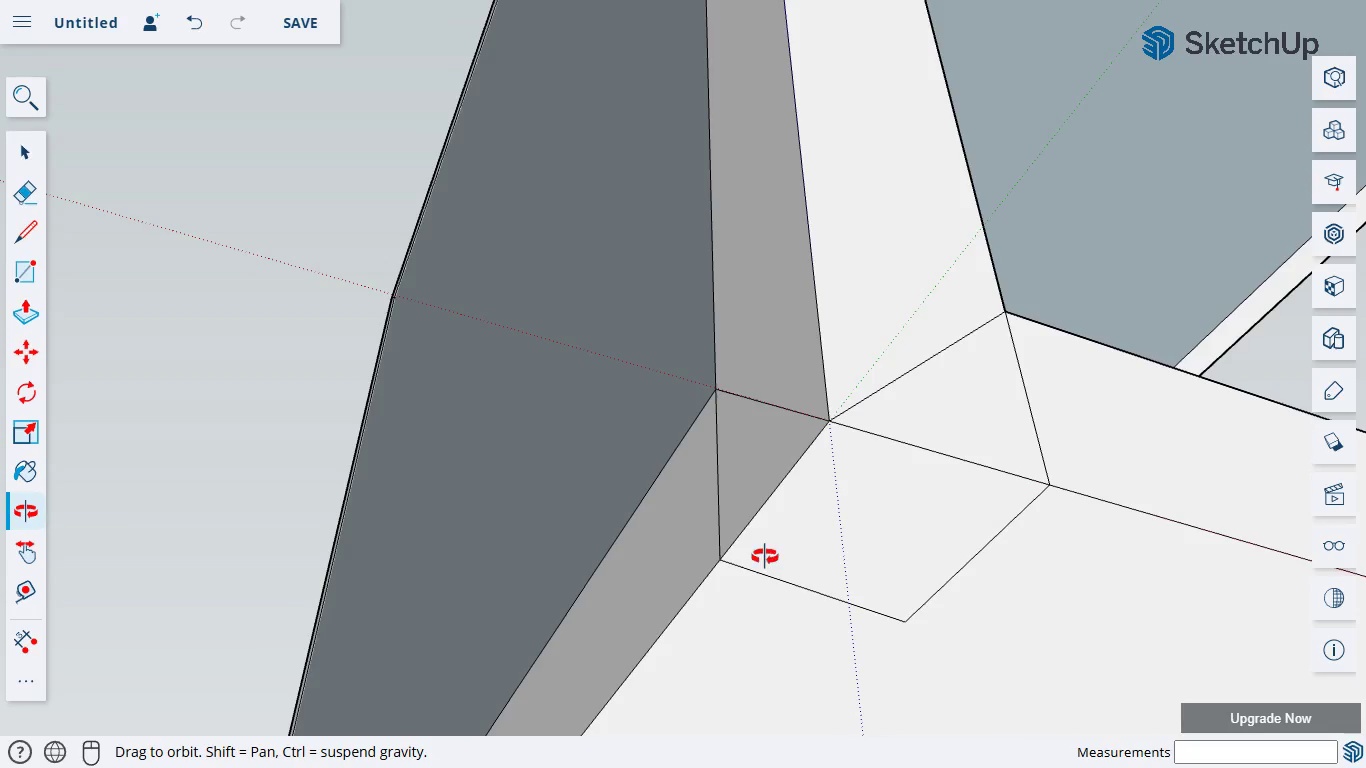 
left_click_drag(start_coordinate=[768, 556], to_coordinate=[772, 334])
 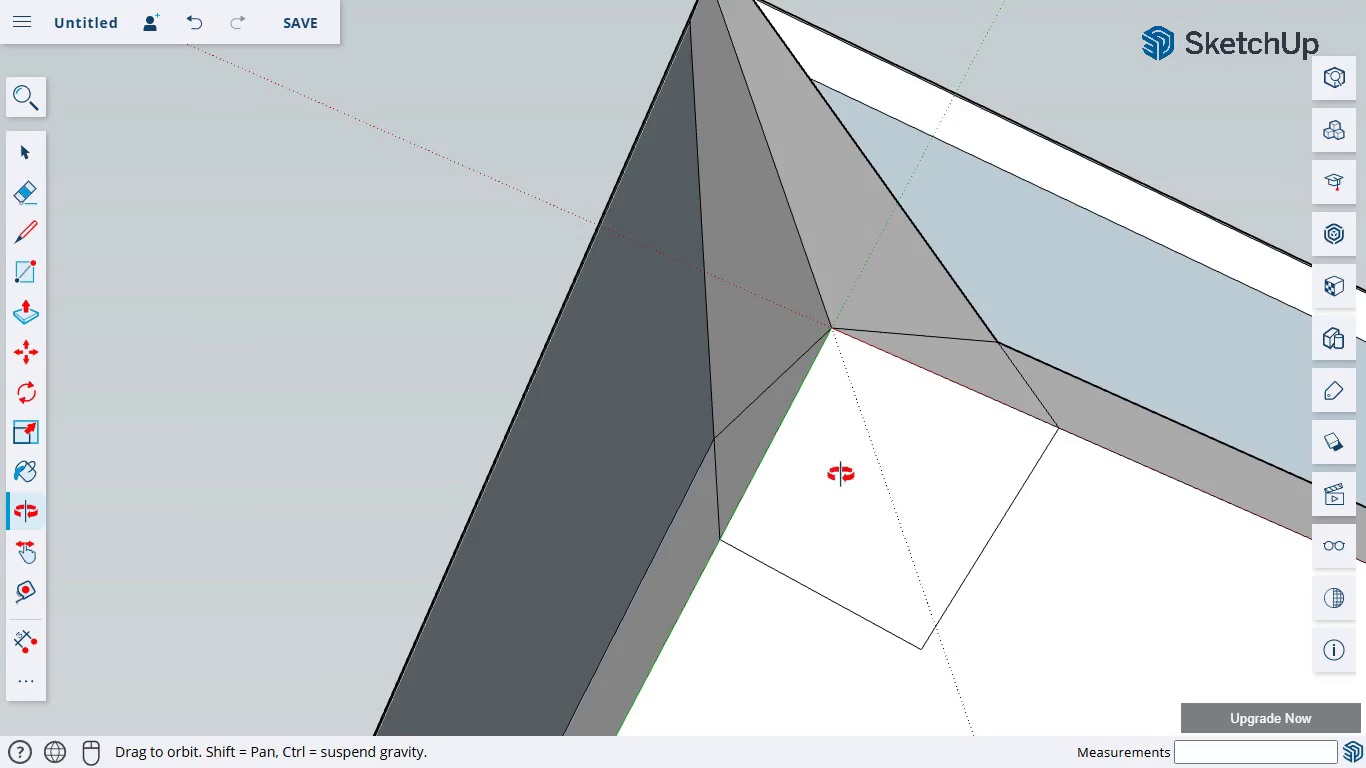 
key(Control+Z)
 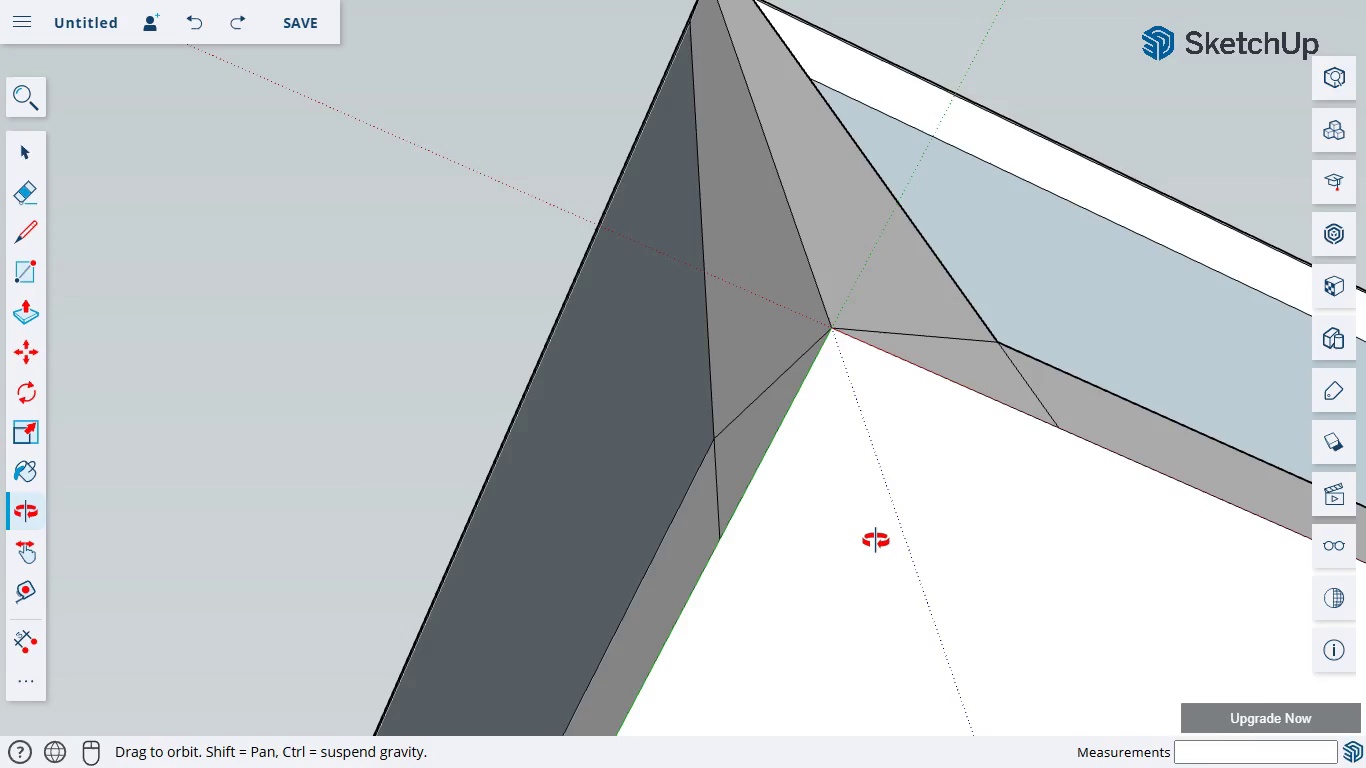 
key(Control+Z)
 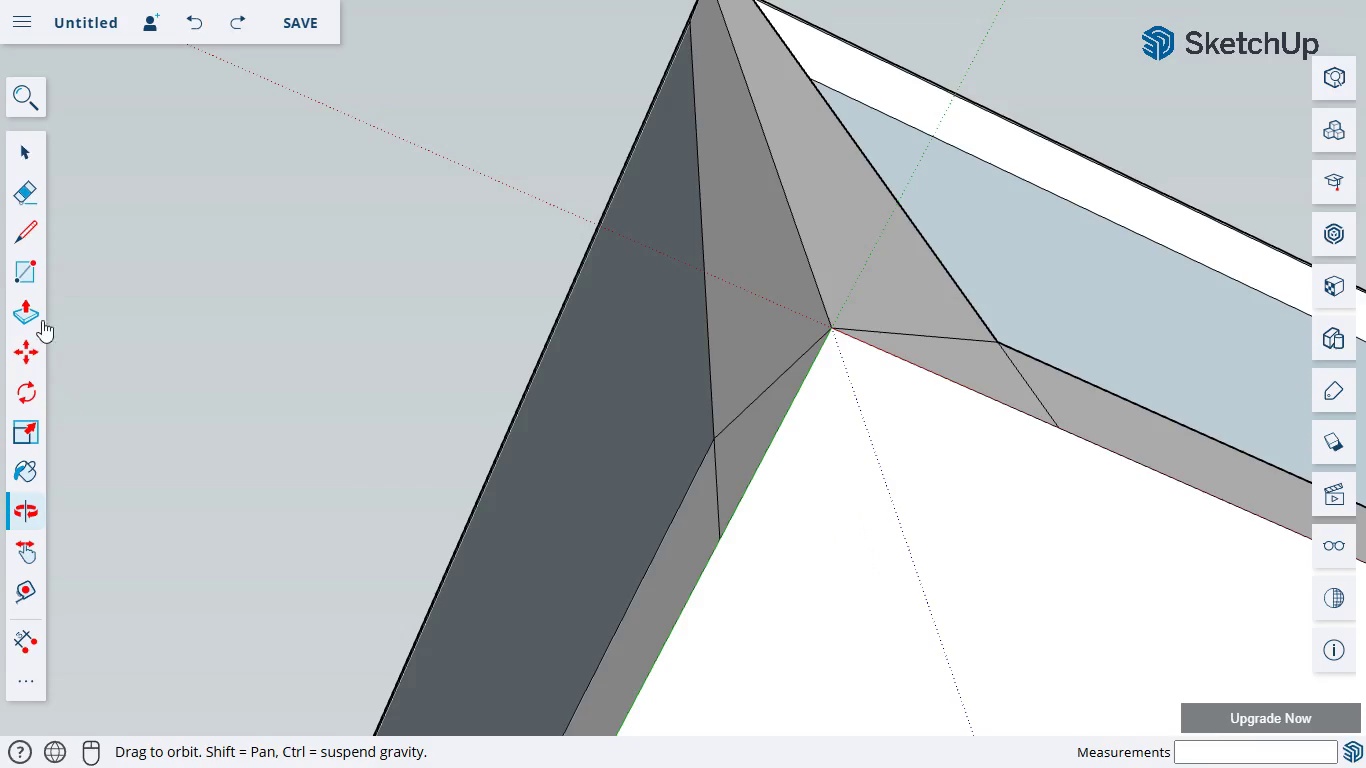 
left_click([30, 224])
 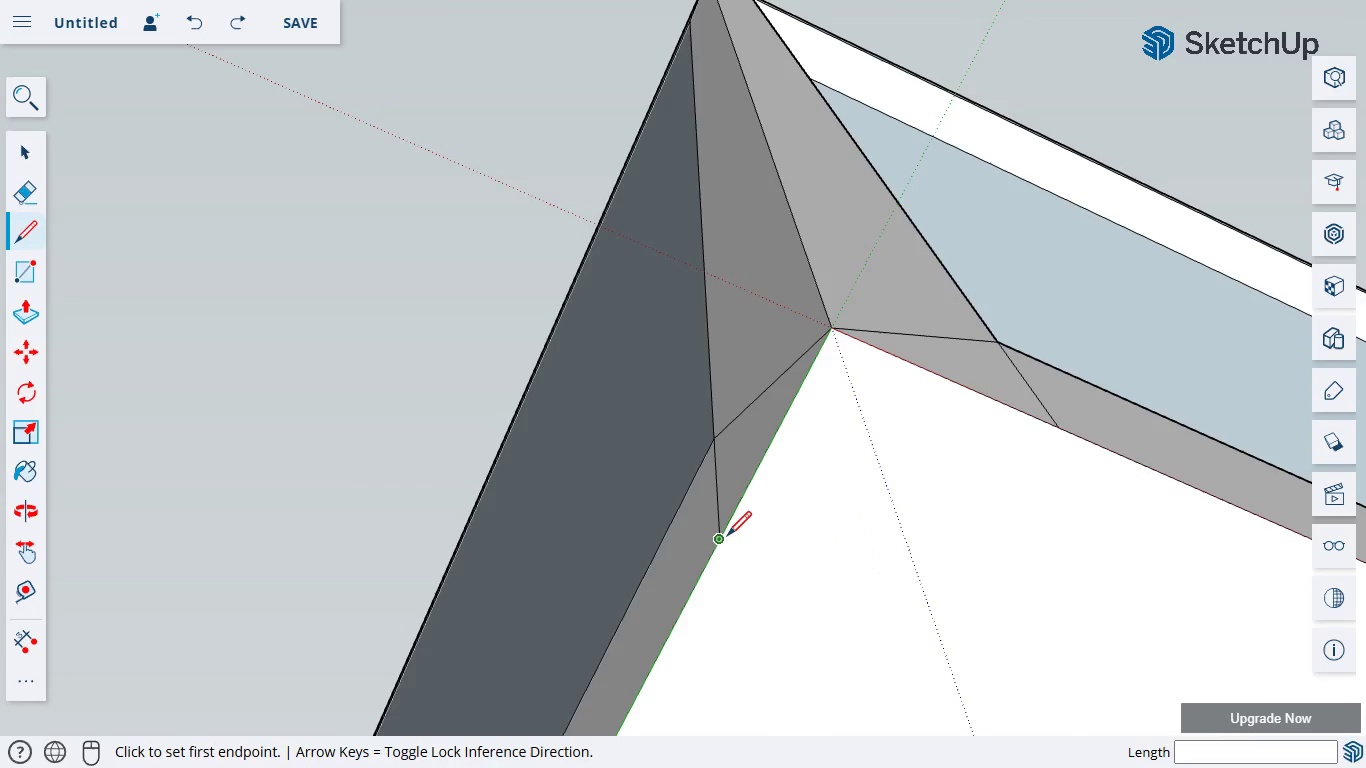 
left_click([725, 537])
 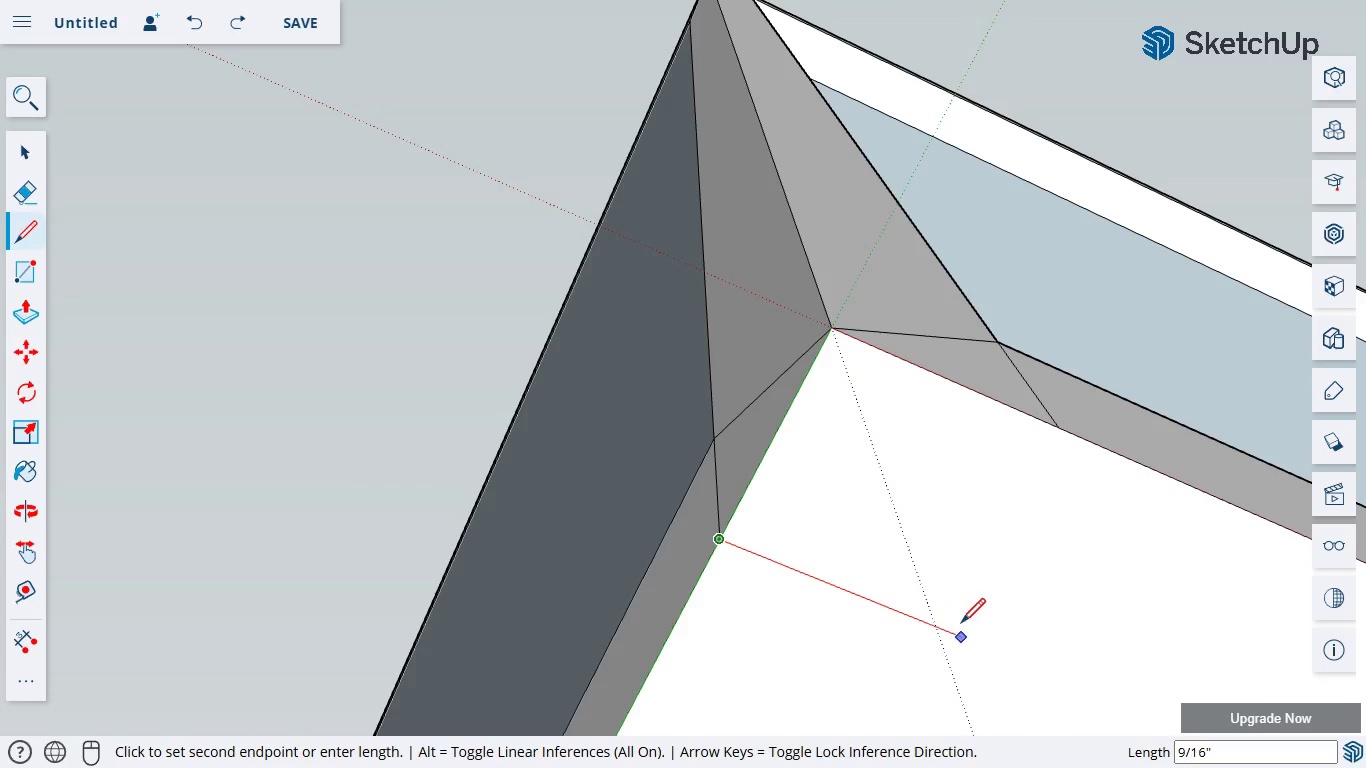 
left_click([938, 620])
 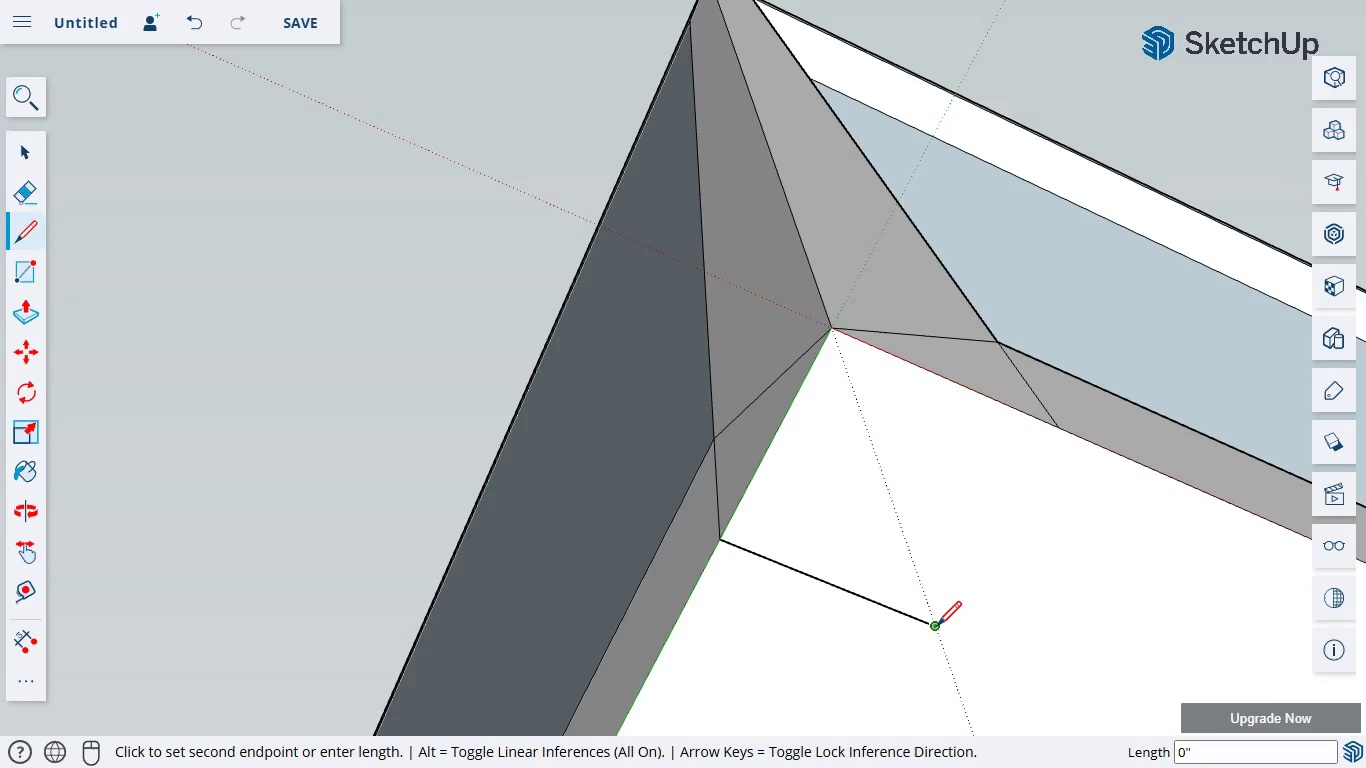 
left_click([932, 629])
 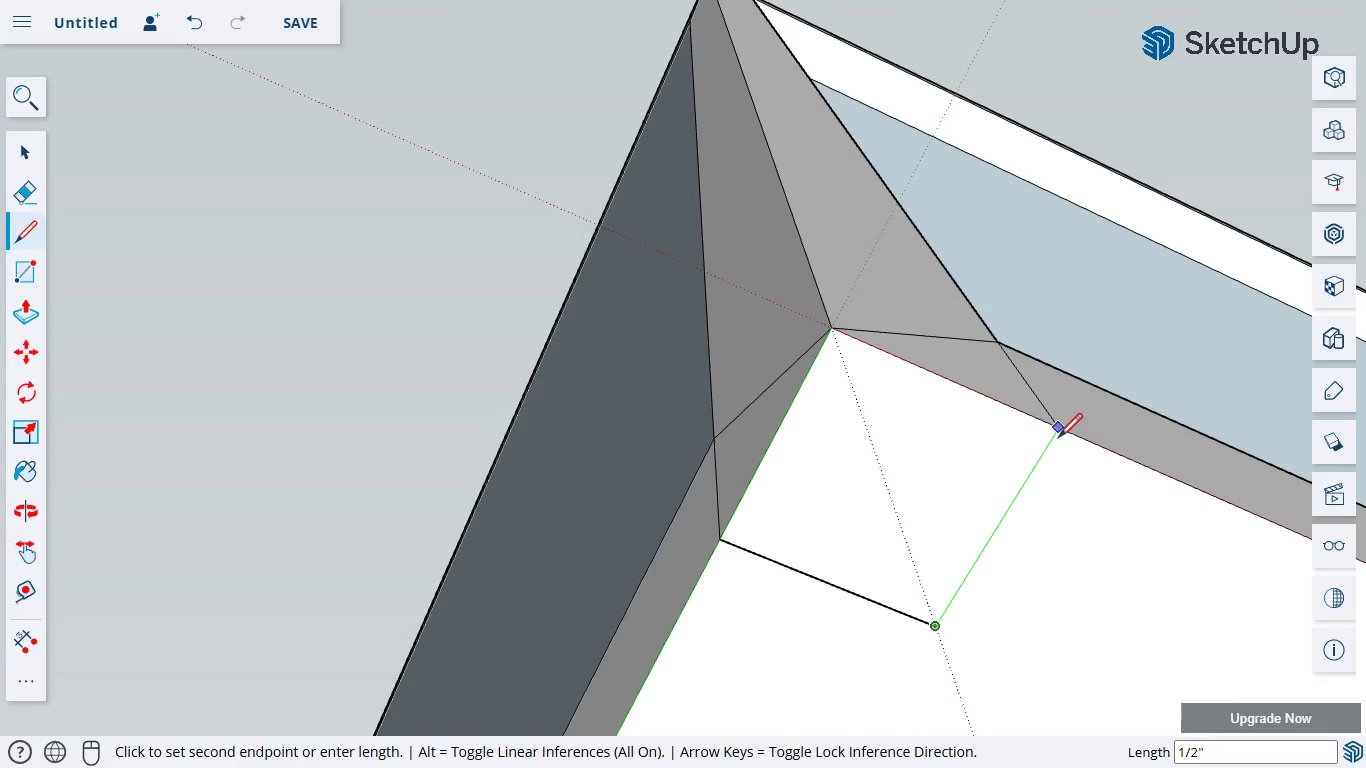 
left_click([1058, 434])
 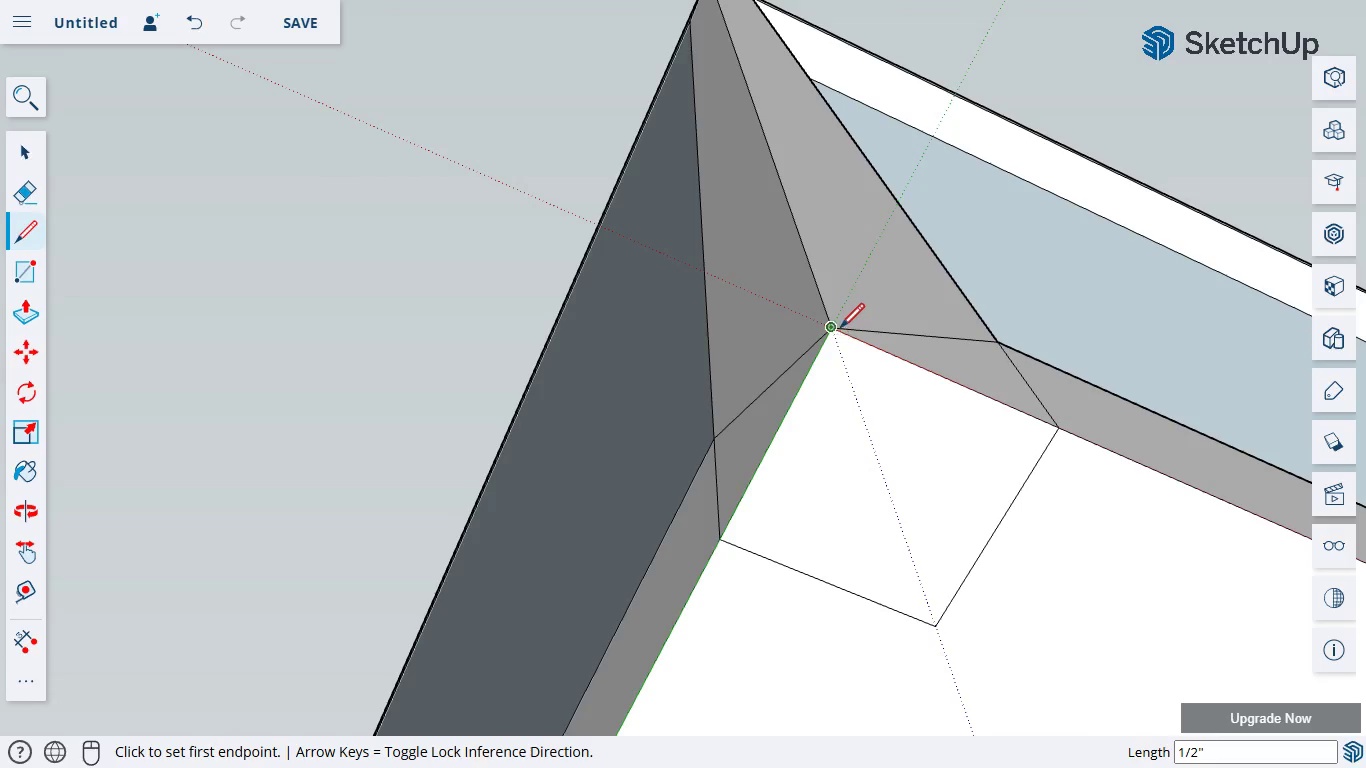 
left_click([832, 328])
 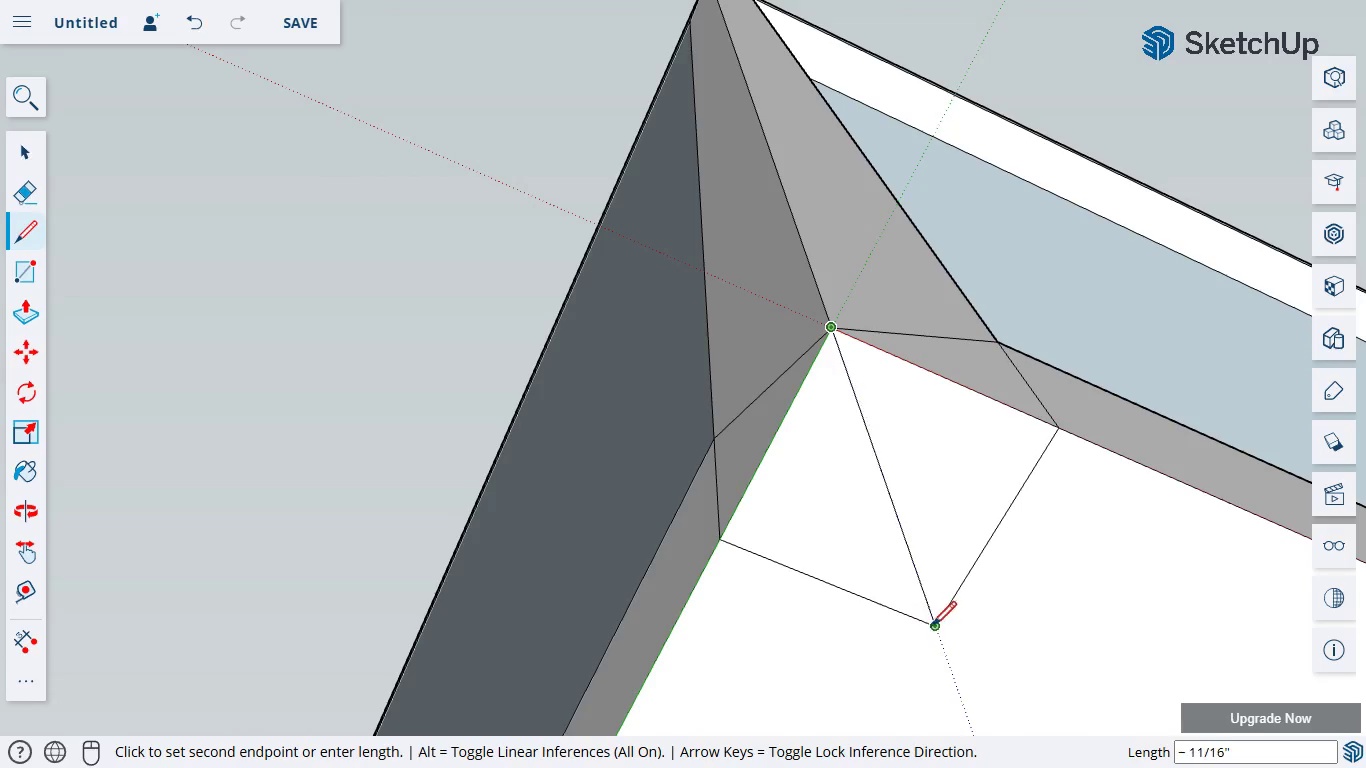 
left_click([932, 627])
 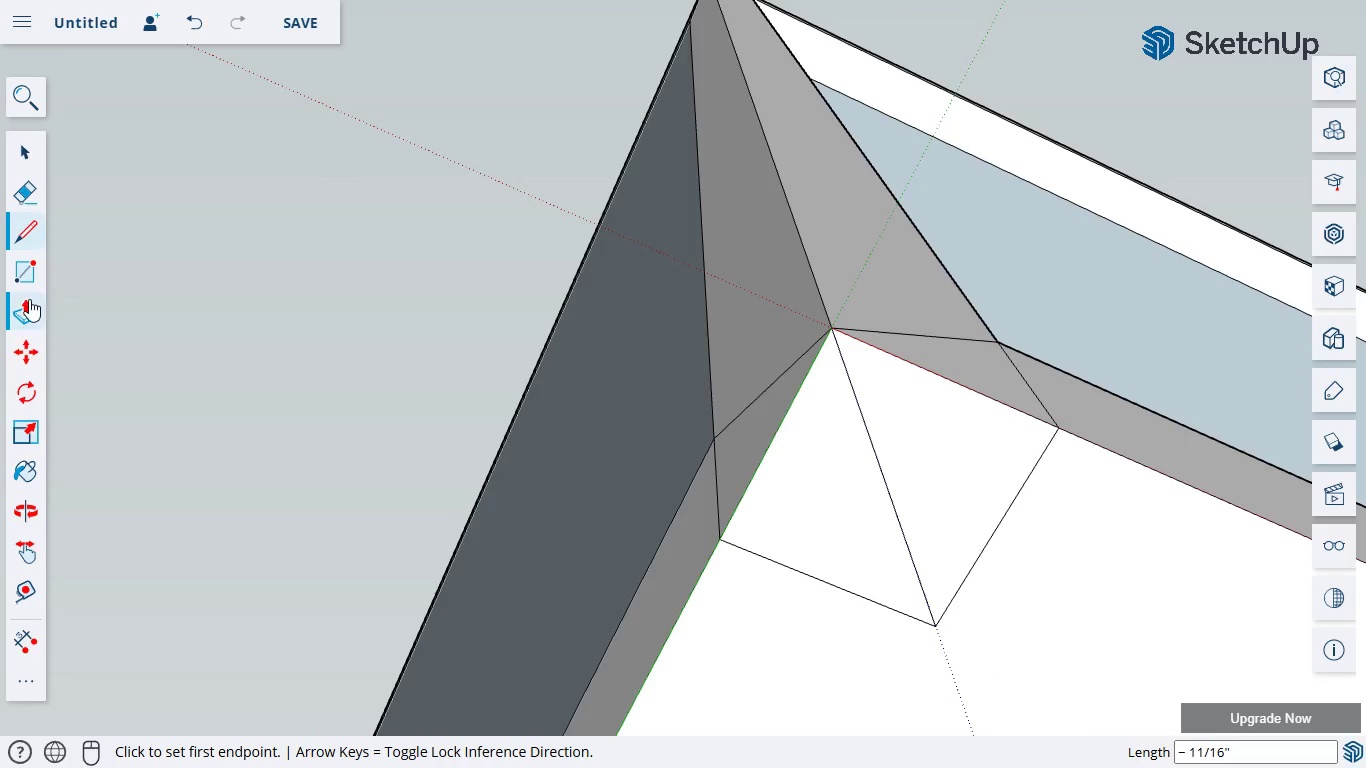 
left_click([22, 193])
 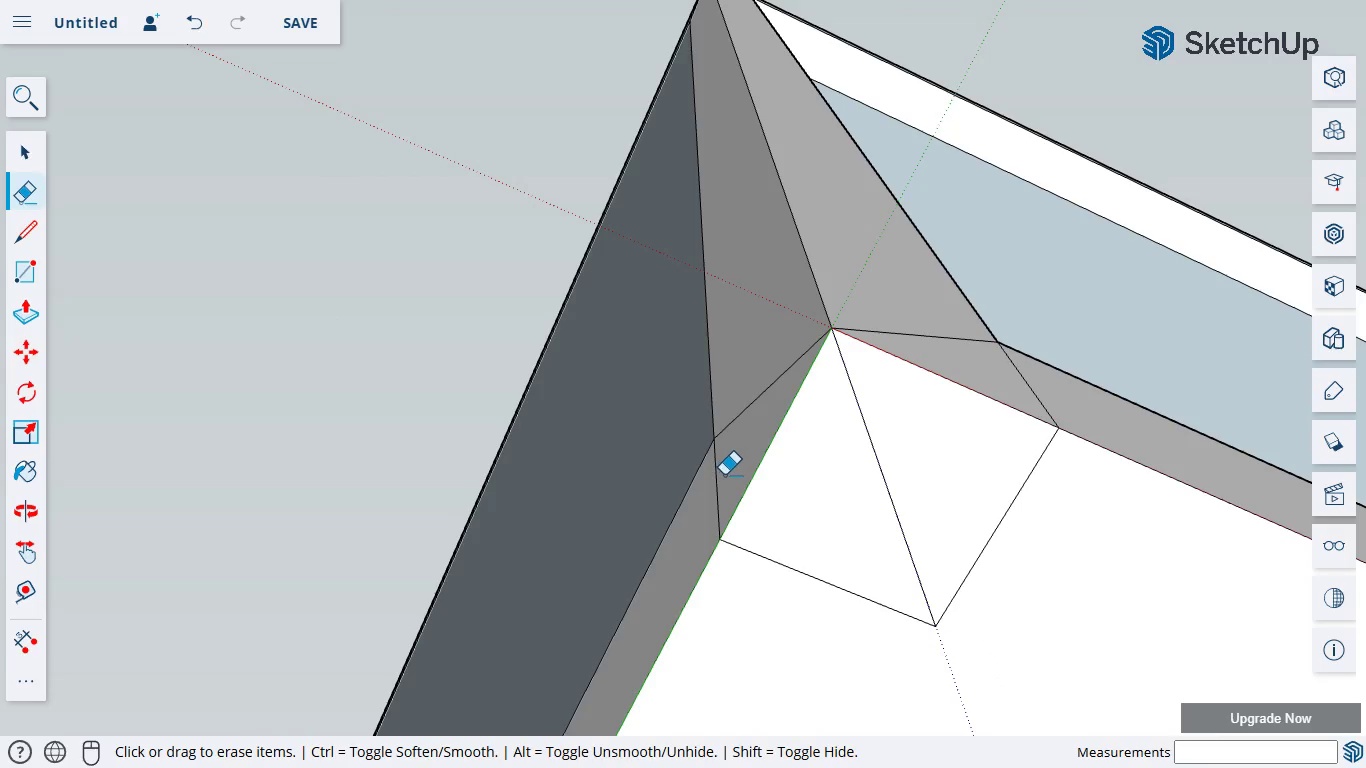 
left_click_drag(start_coordinate=[727, 475], to_coordinate=[652, 503])
 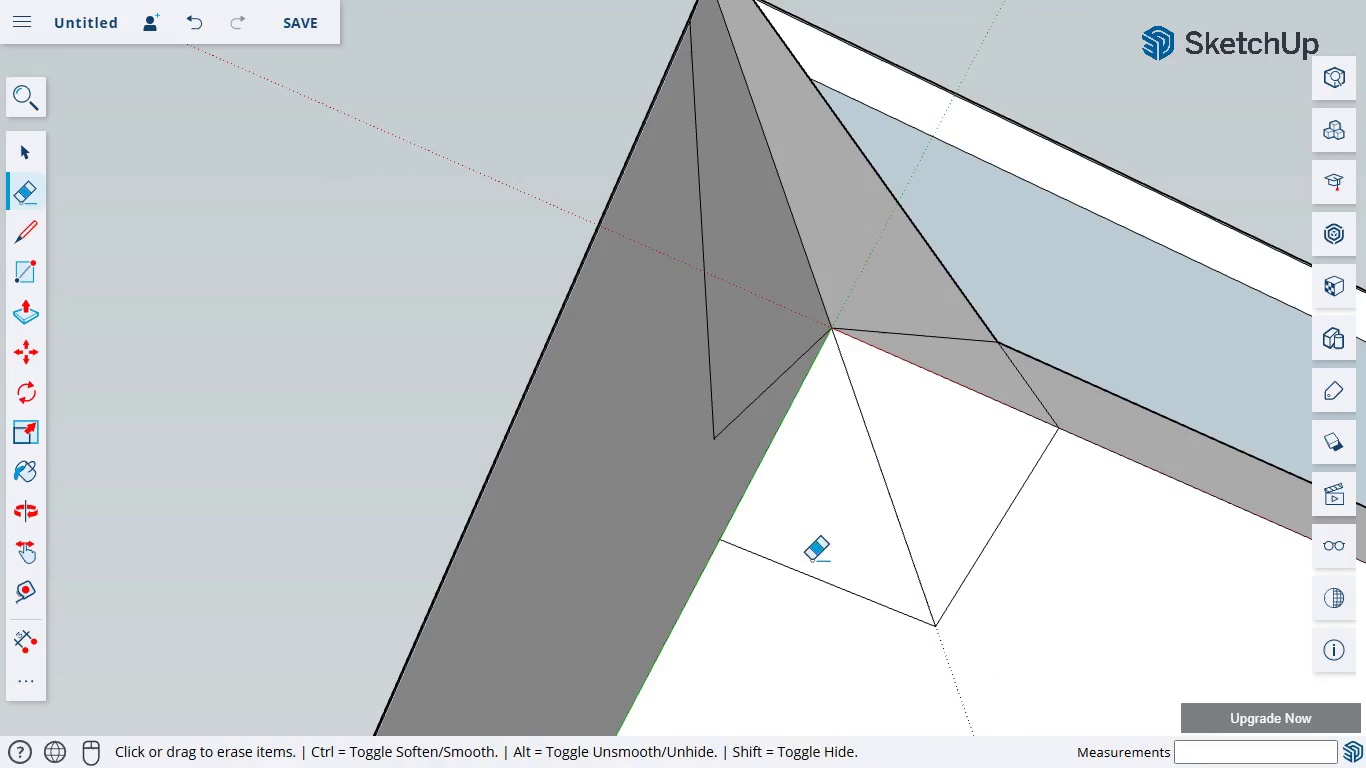 
hold_key(key=ControlLeft, duration=0.61)
 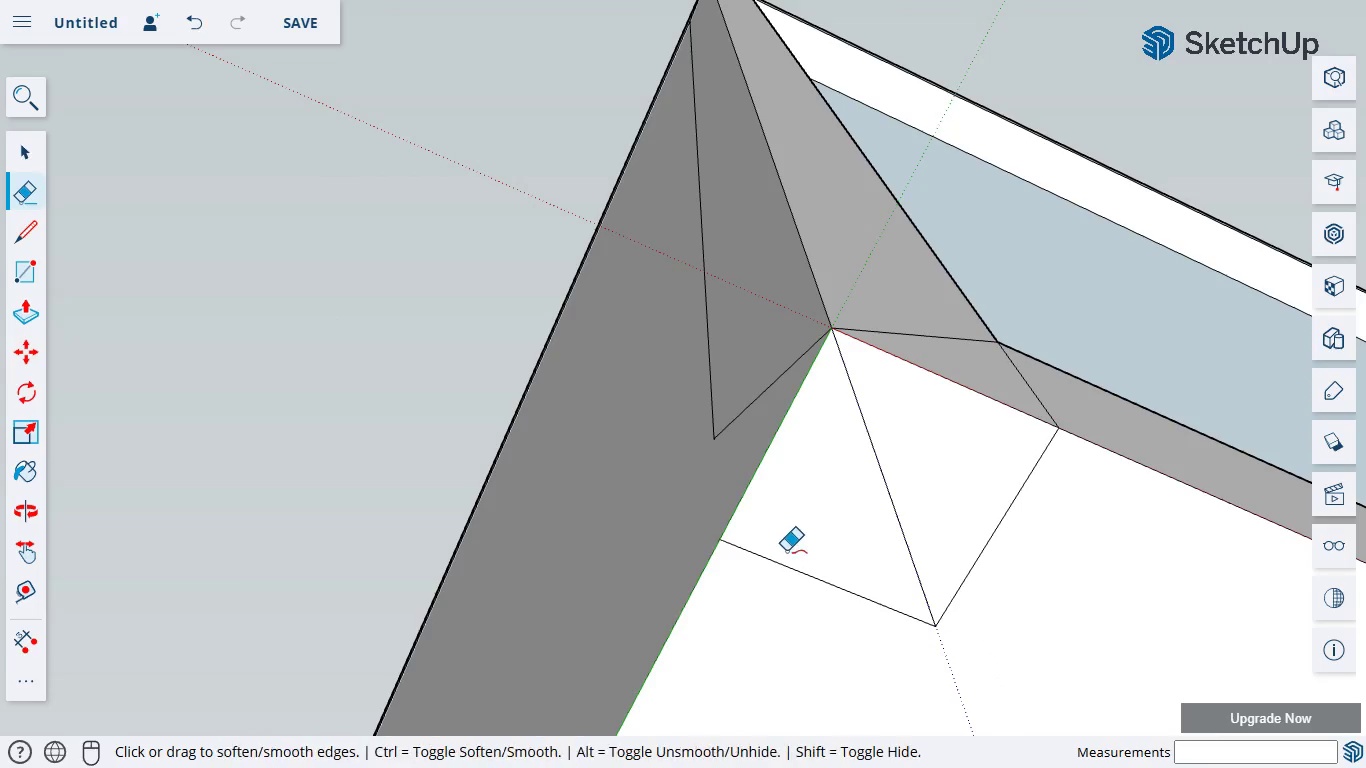 
key(Control+ControlLeft)
 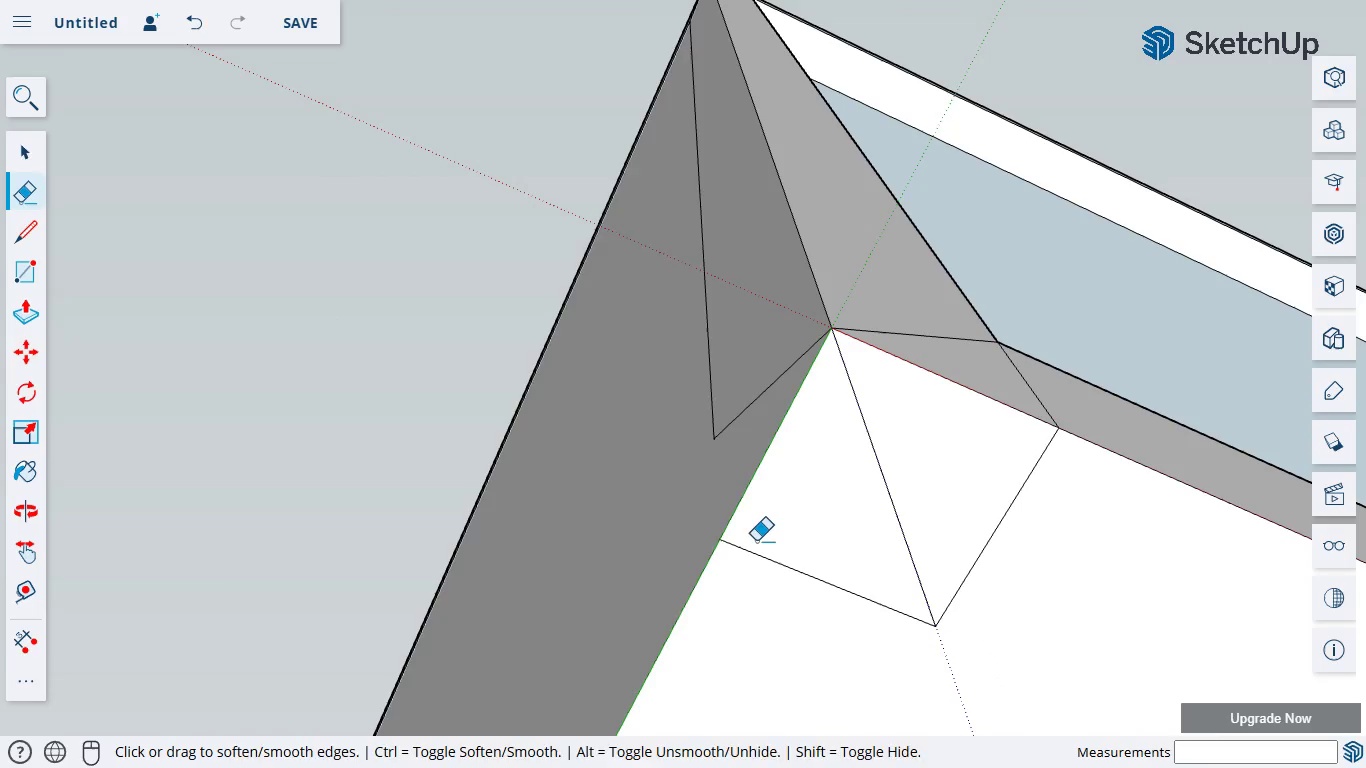 
key(Control+Z)
 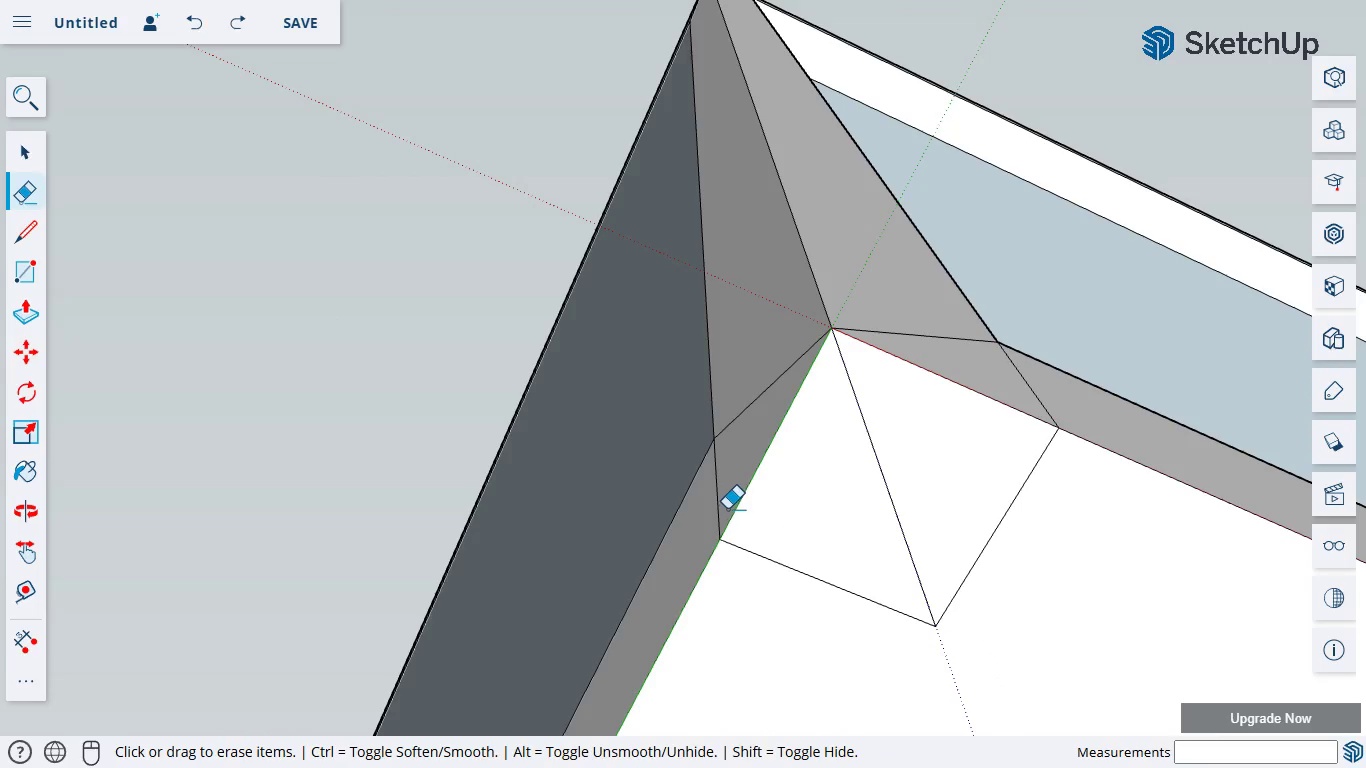 
left_click_drag(start_coordinate=[728, 505], to_coordinate=[722, 509])
 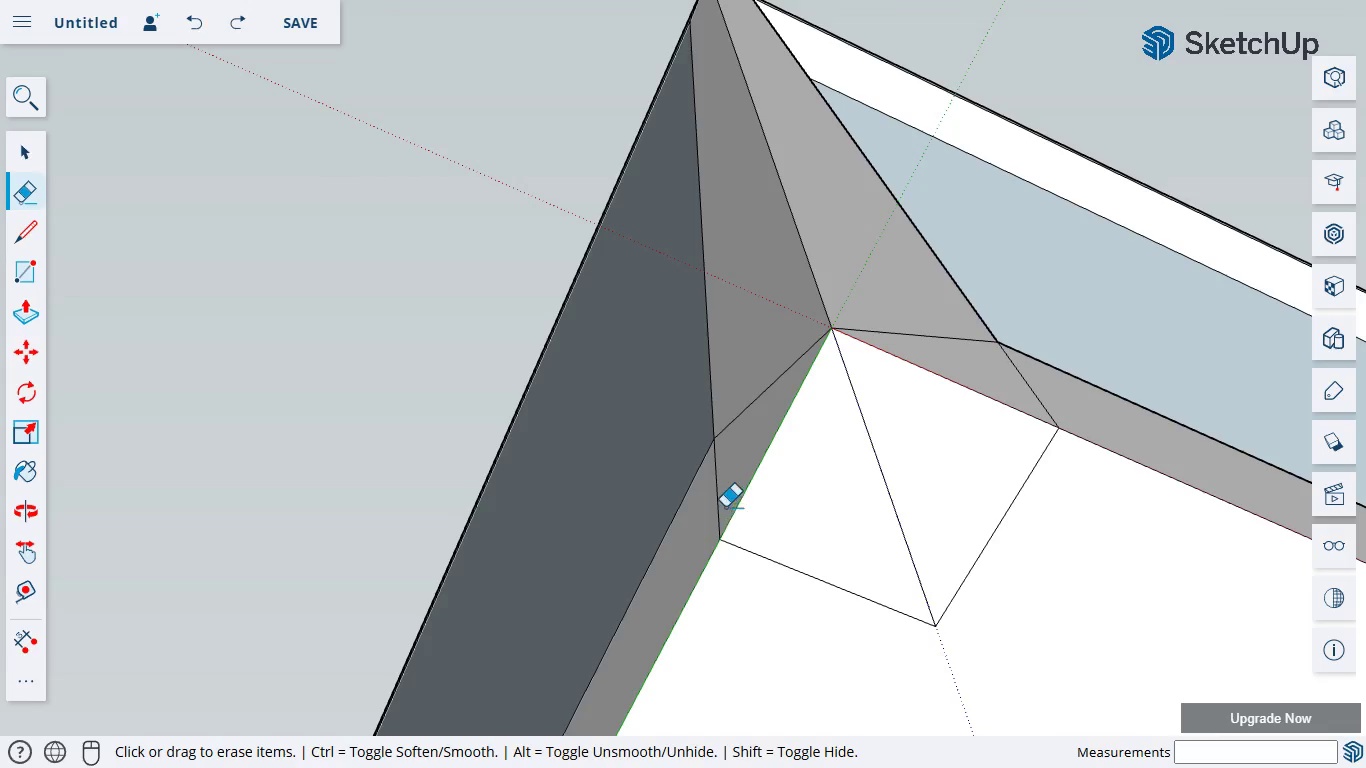 
left_click_drag(start_coordinate=[727, 503], to_coordinate=[710, 510])
 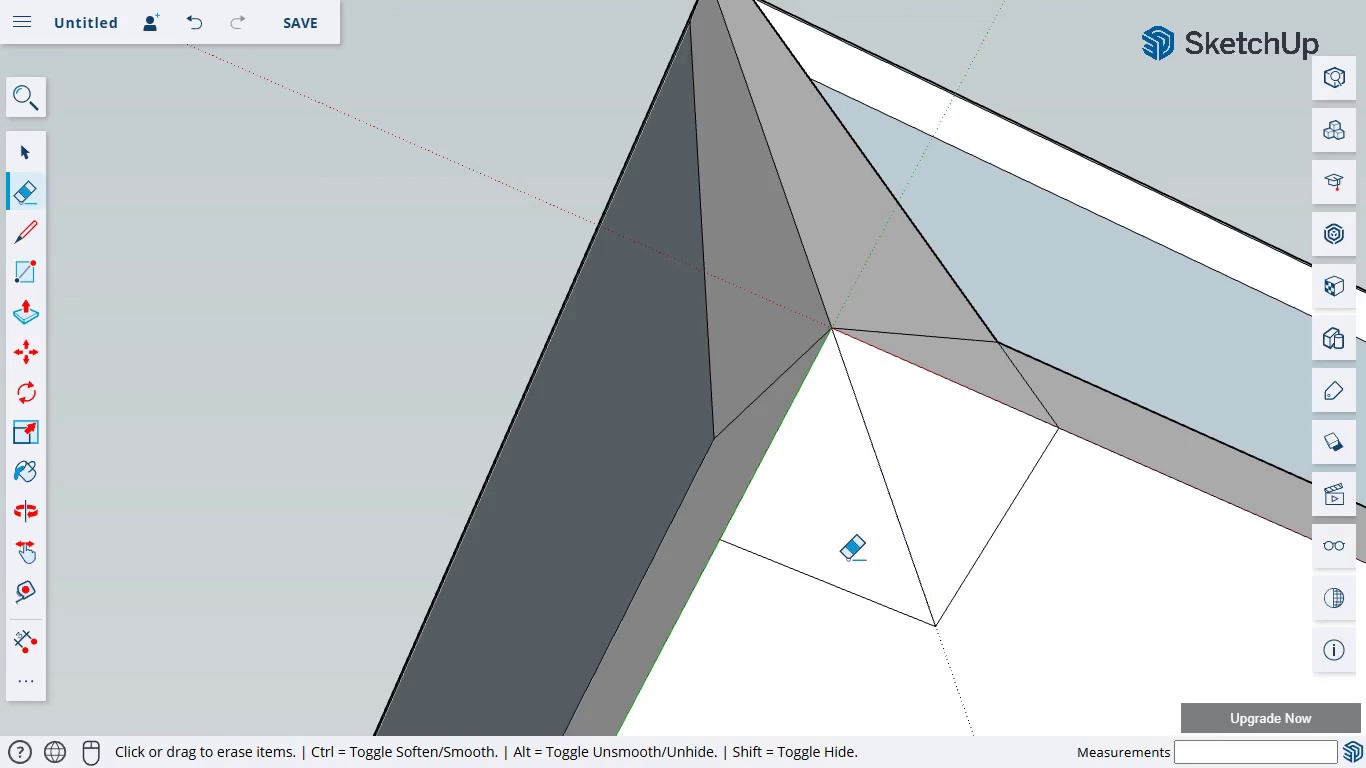 
left_click_drag(start_coordinate=[849, 560], to_coordinate=[840, 595])
 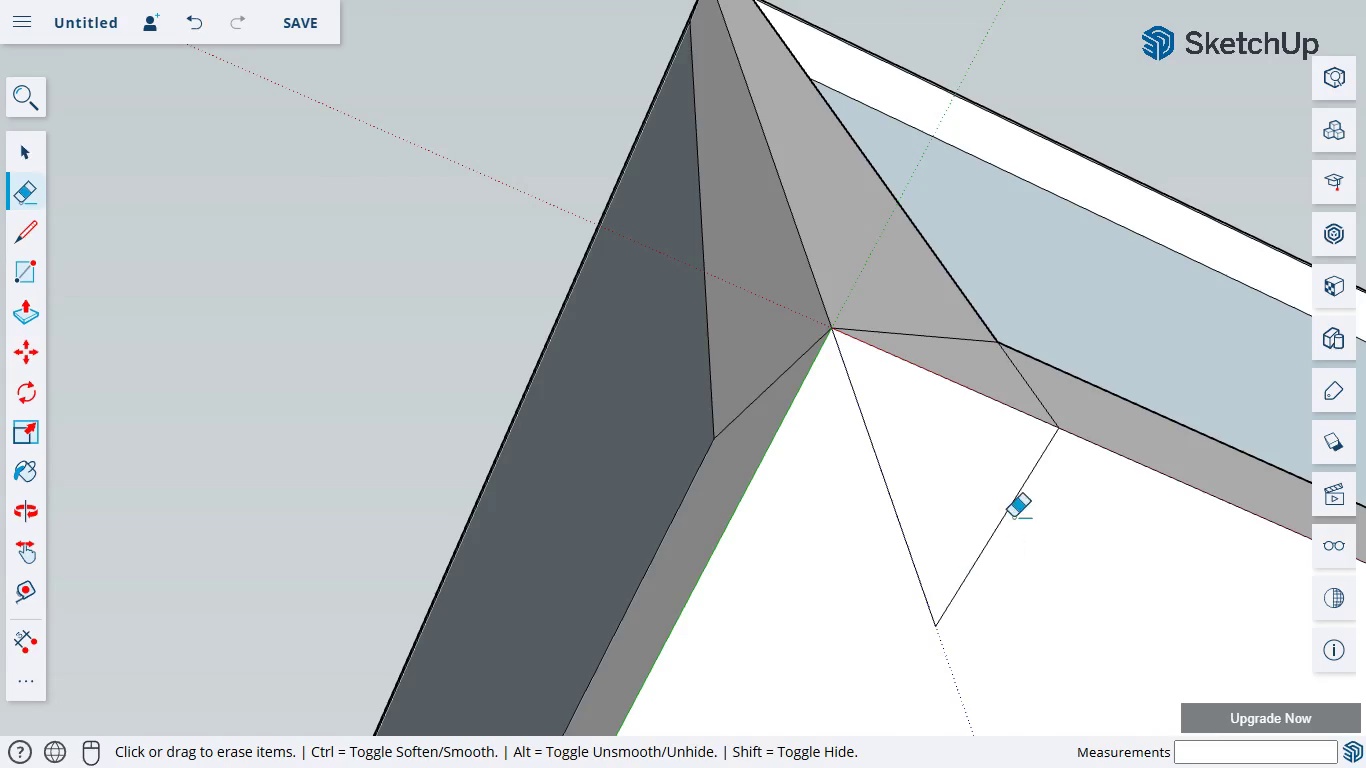 
left_click_drag(start_coordinate=[1014, 517], to_coordinate=[1006, 518])
 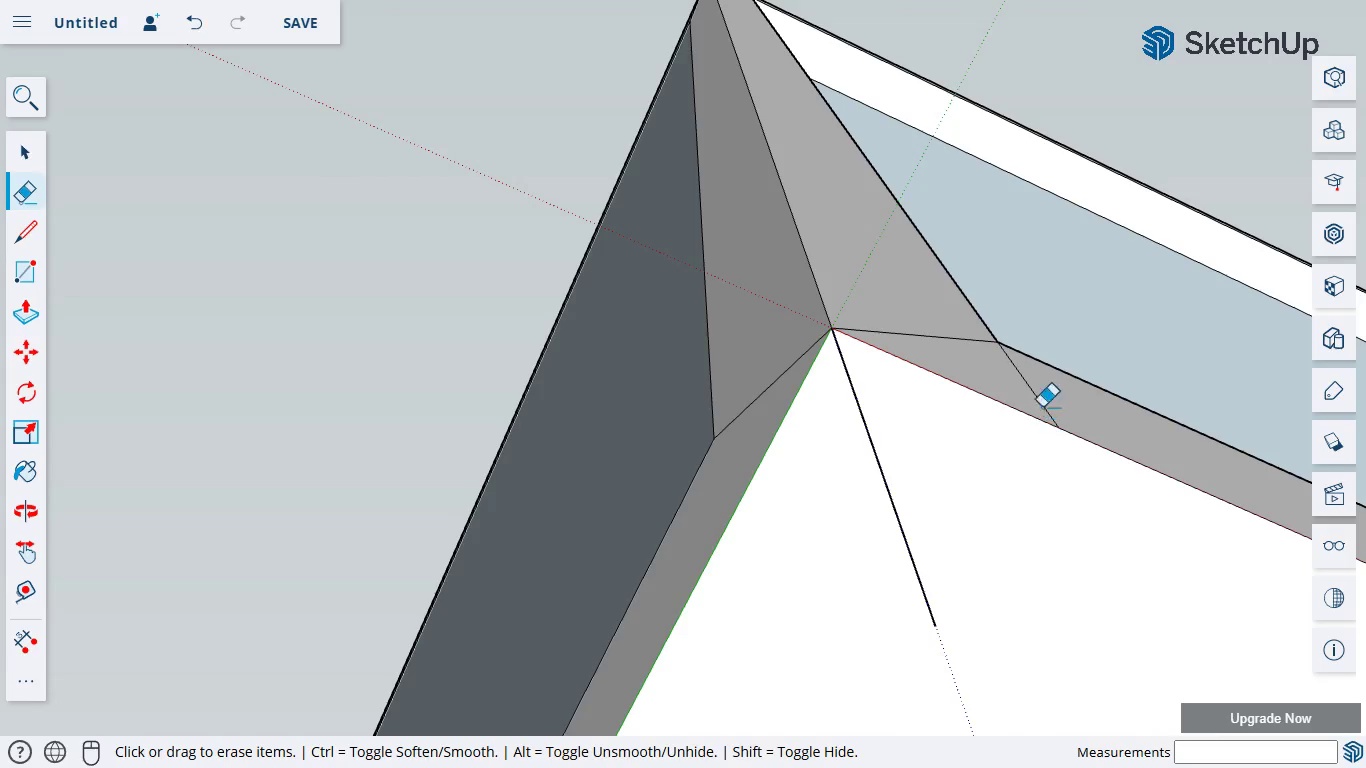 
left_click_drag(start_coordinate=[1041, 391], to_coordinate=[1013, 390])
 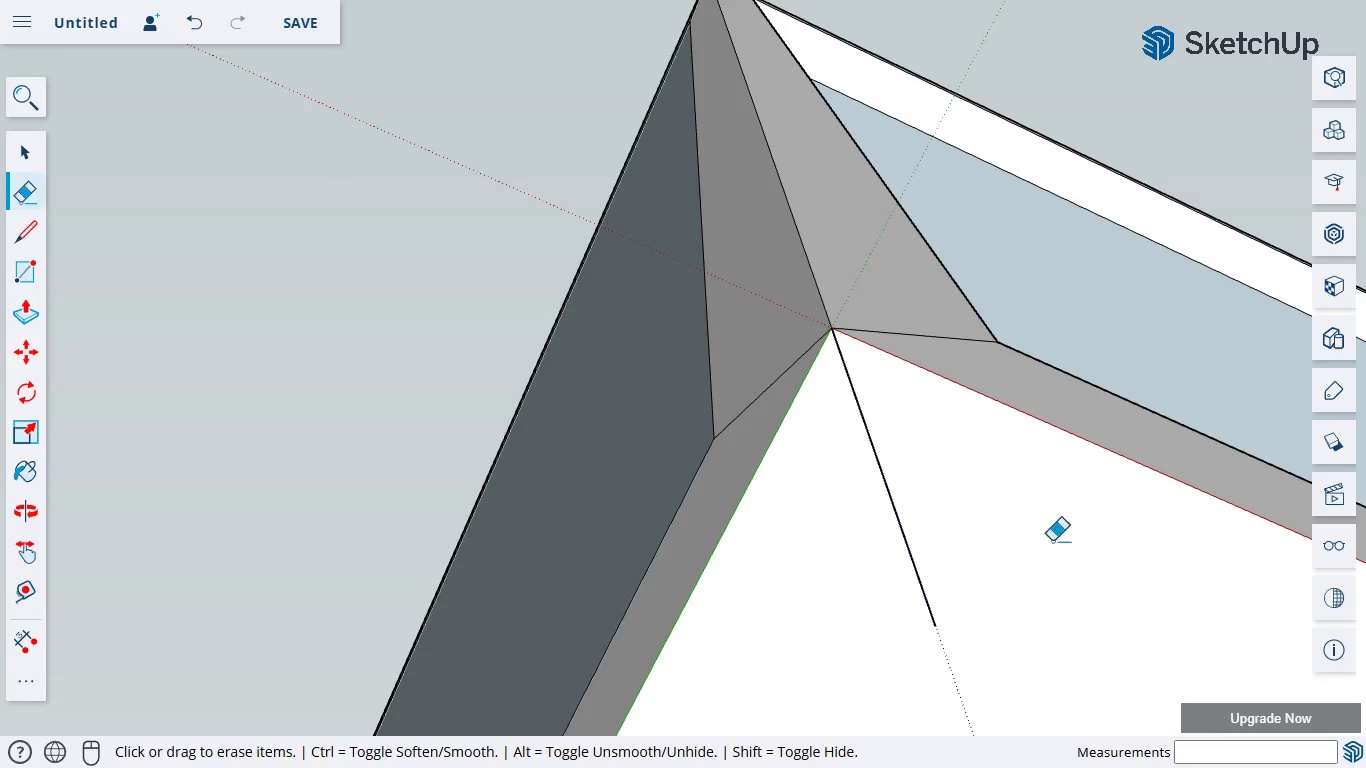 
scroll: coordinate [1064, 554], scroll_direction: down, amount: 5.0
 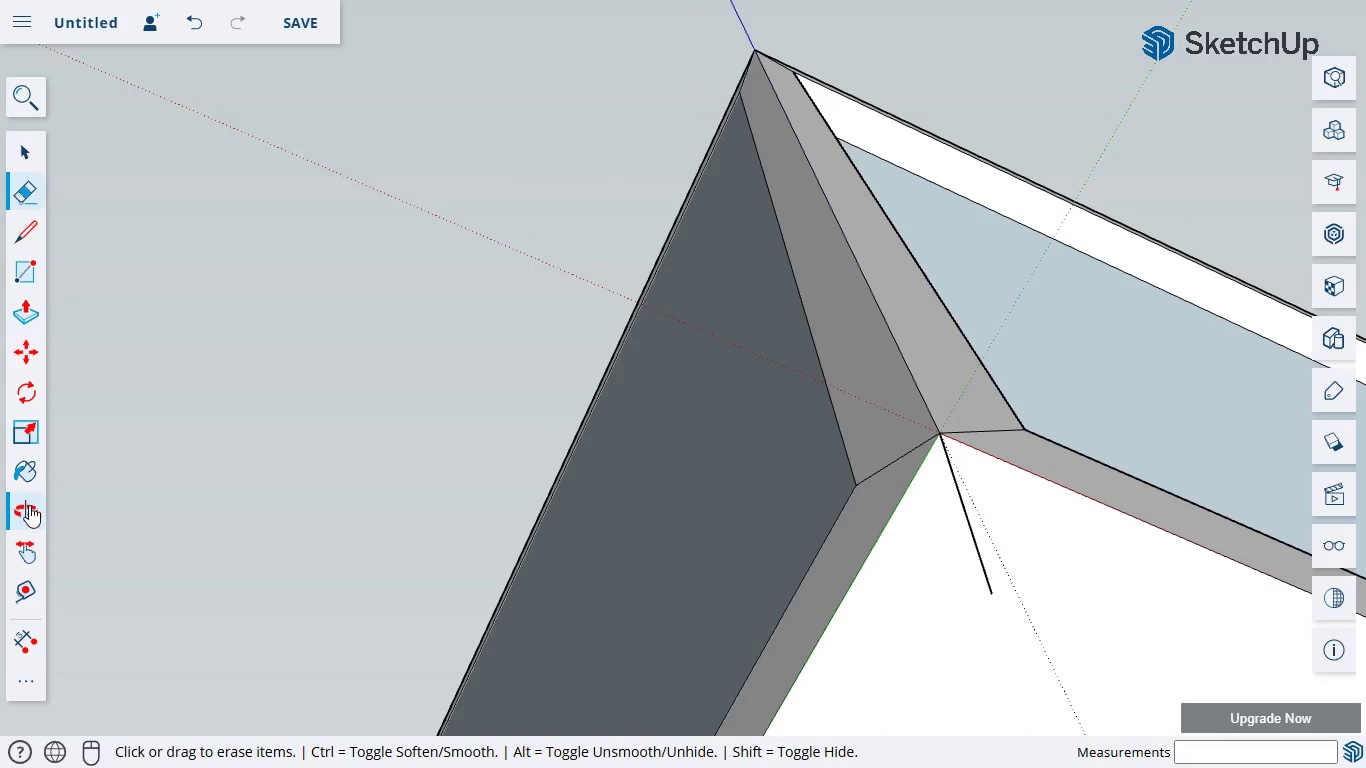 
left_click_drag(start_coordinate=[869, 510], to_coordinate=[628, 437])
 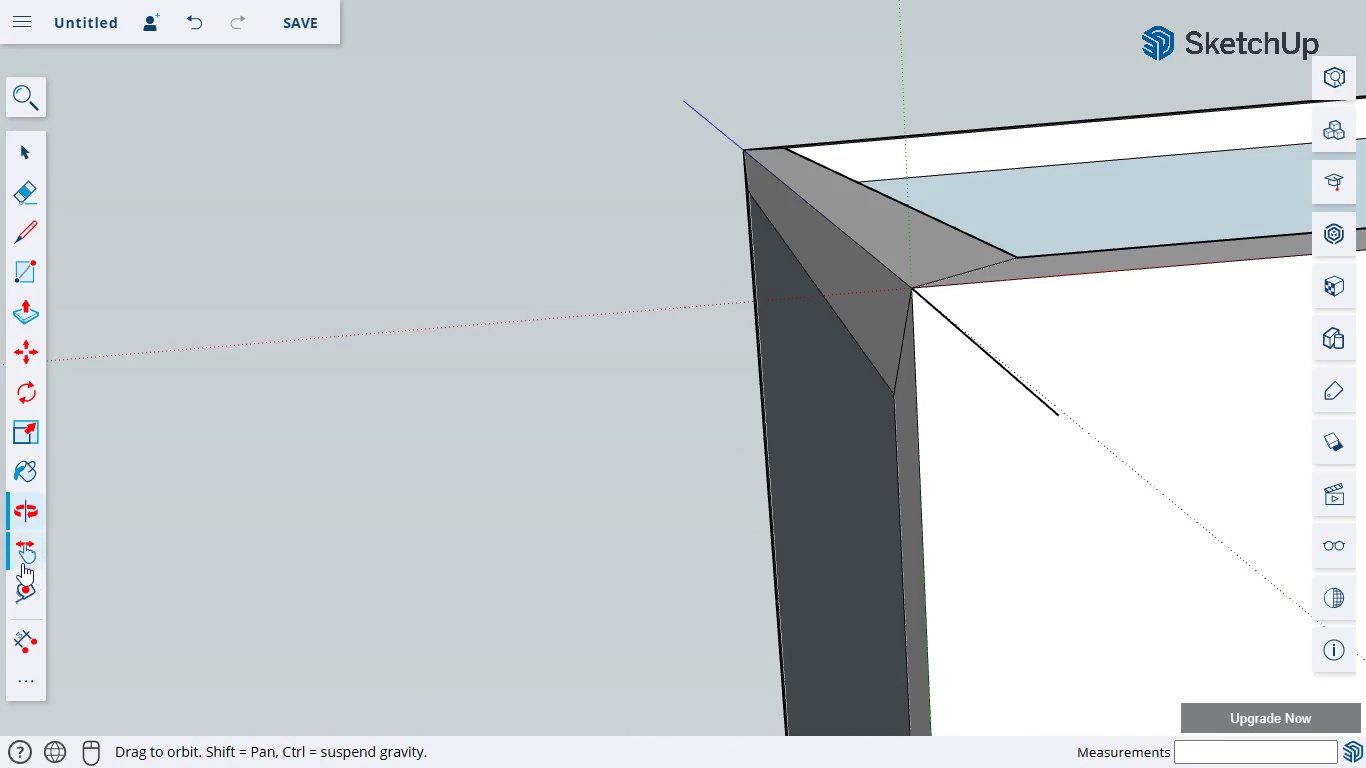 
left_click([20, 562])
 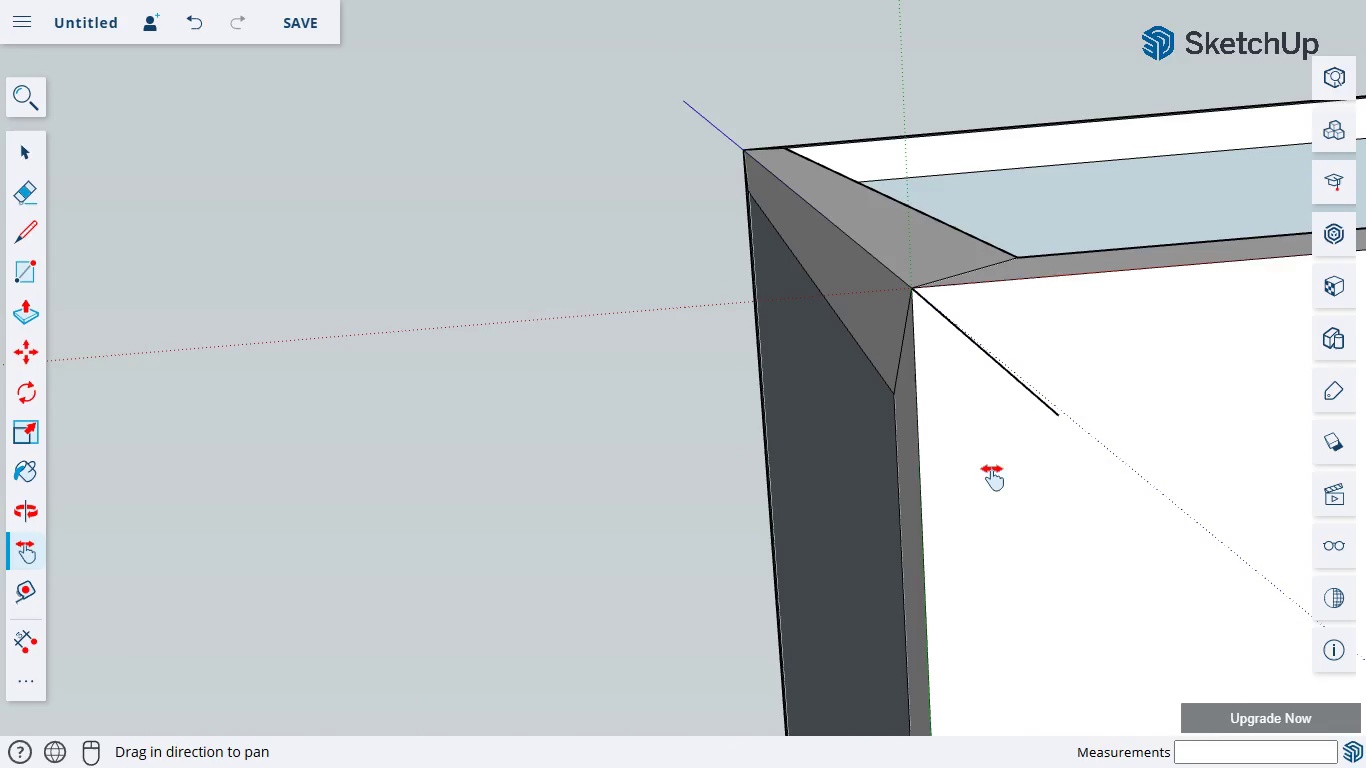 
left_click_drag(start_coordinate=[1004, 469], to_coordinate=[319, 386])
 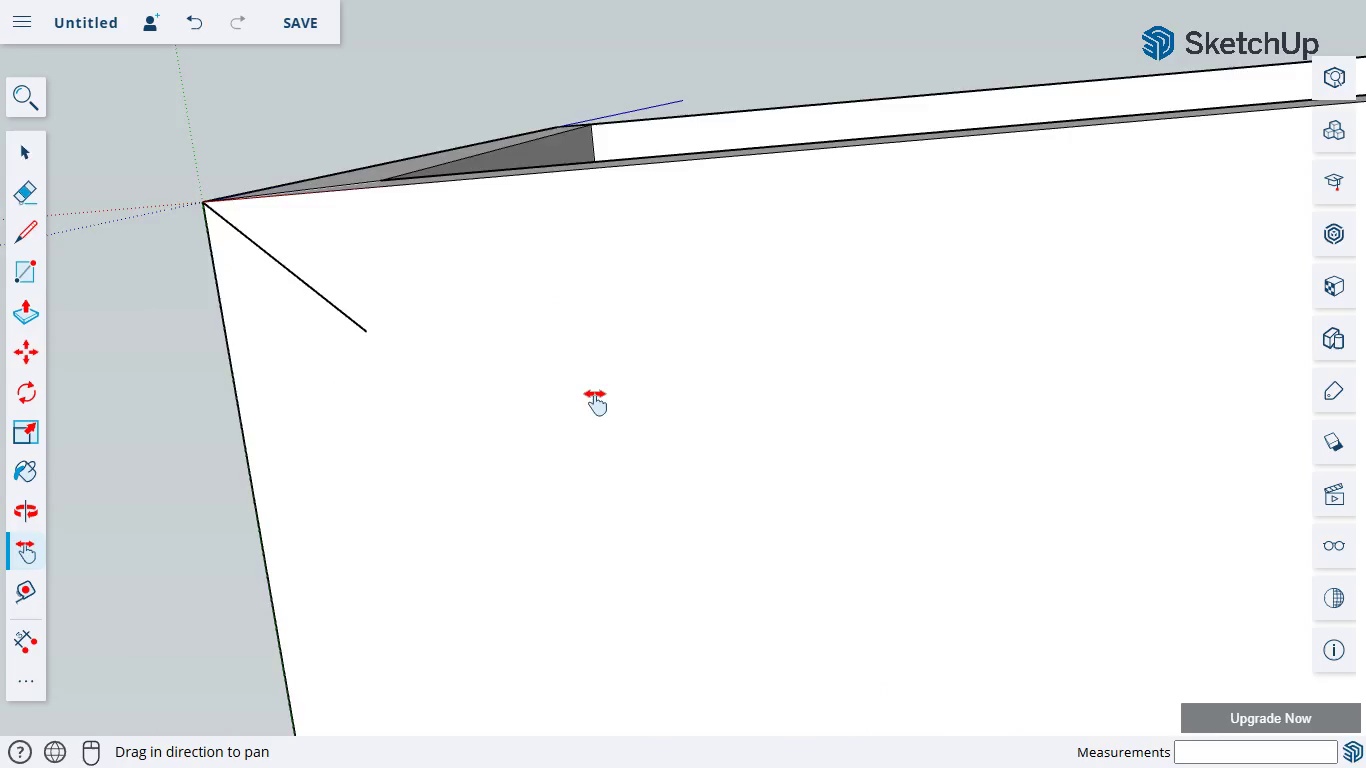 
scroll: coordinate [630, 396], scroll_direction: down, amount: 12.0
 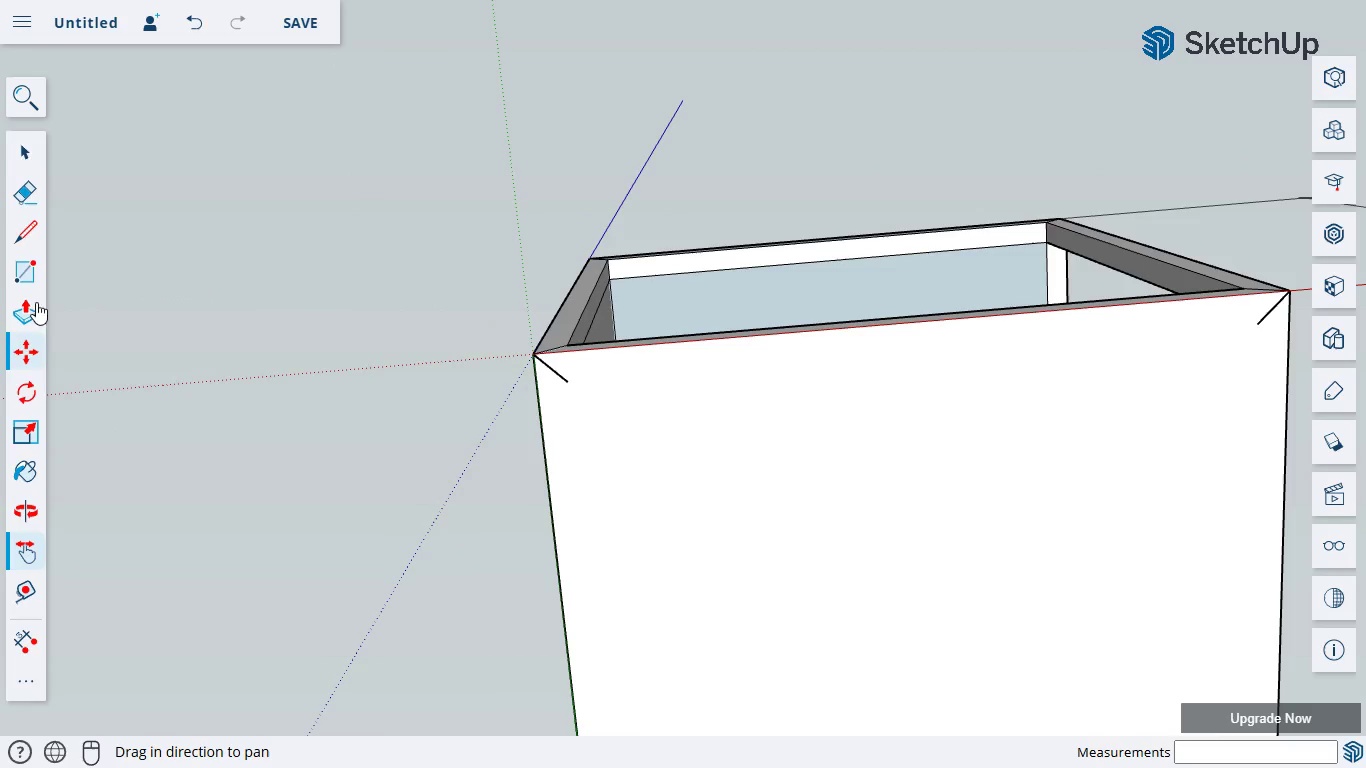 
left_click([26, 231])
 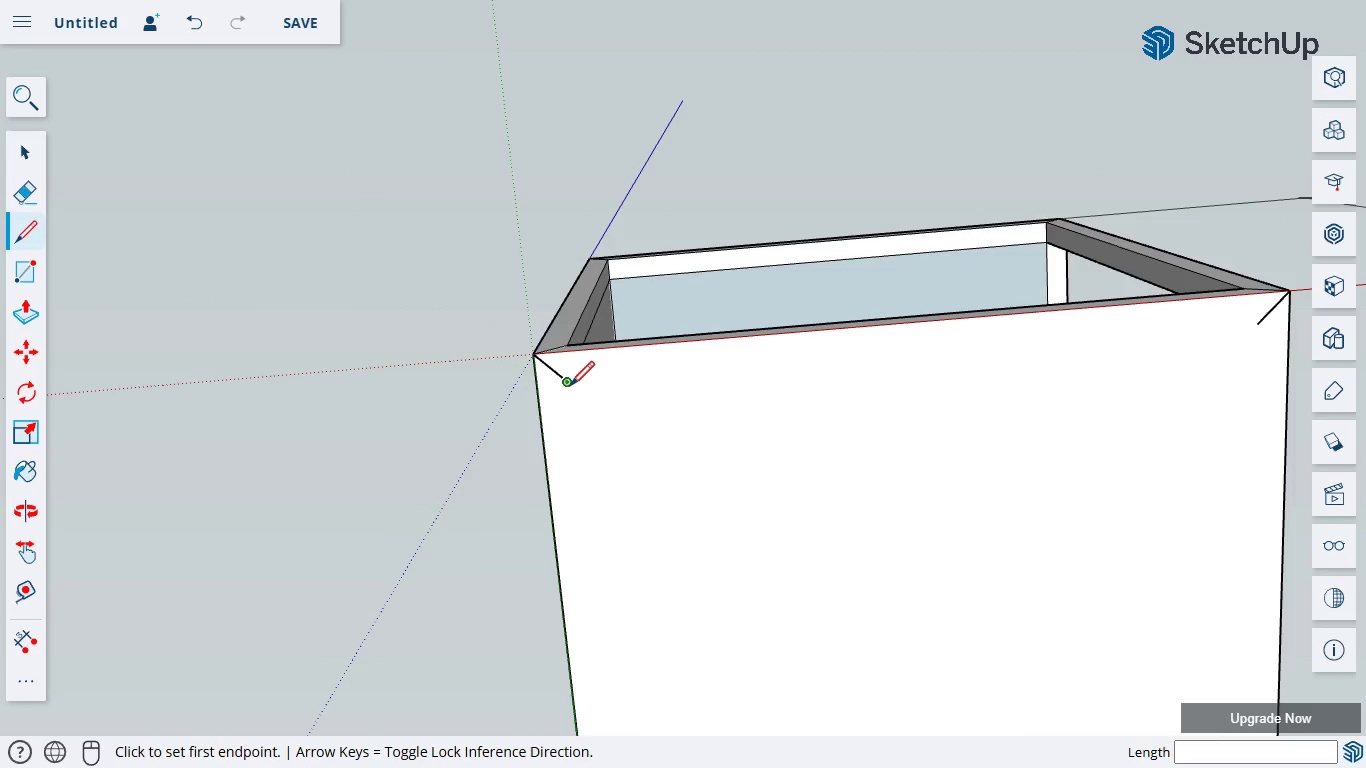 
left_click([568, 387])
 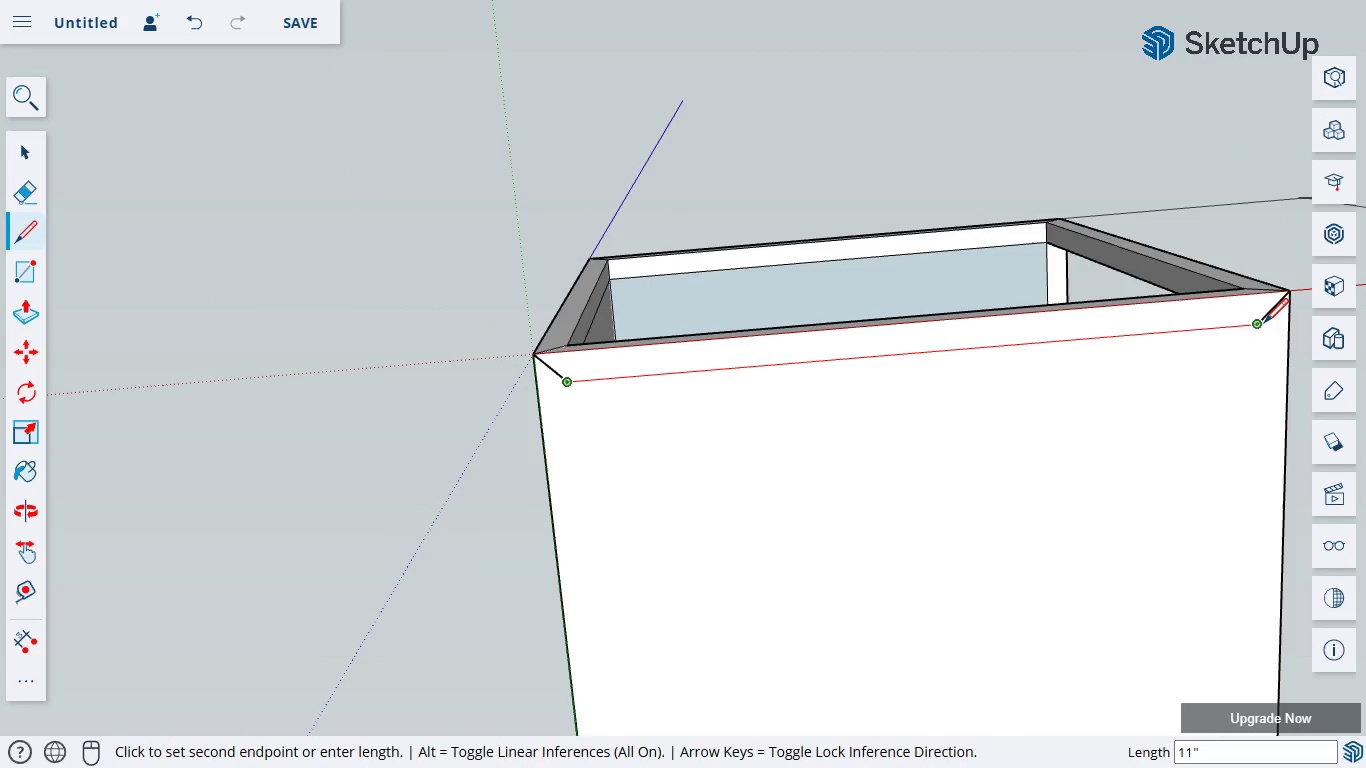 
left_click([1258, 327])
 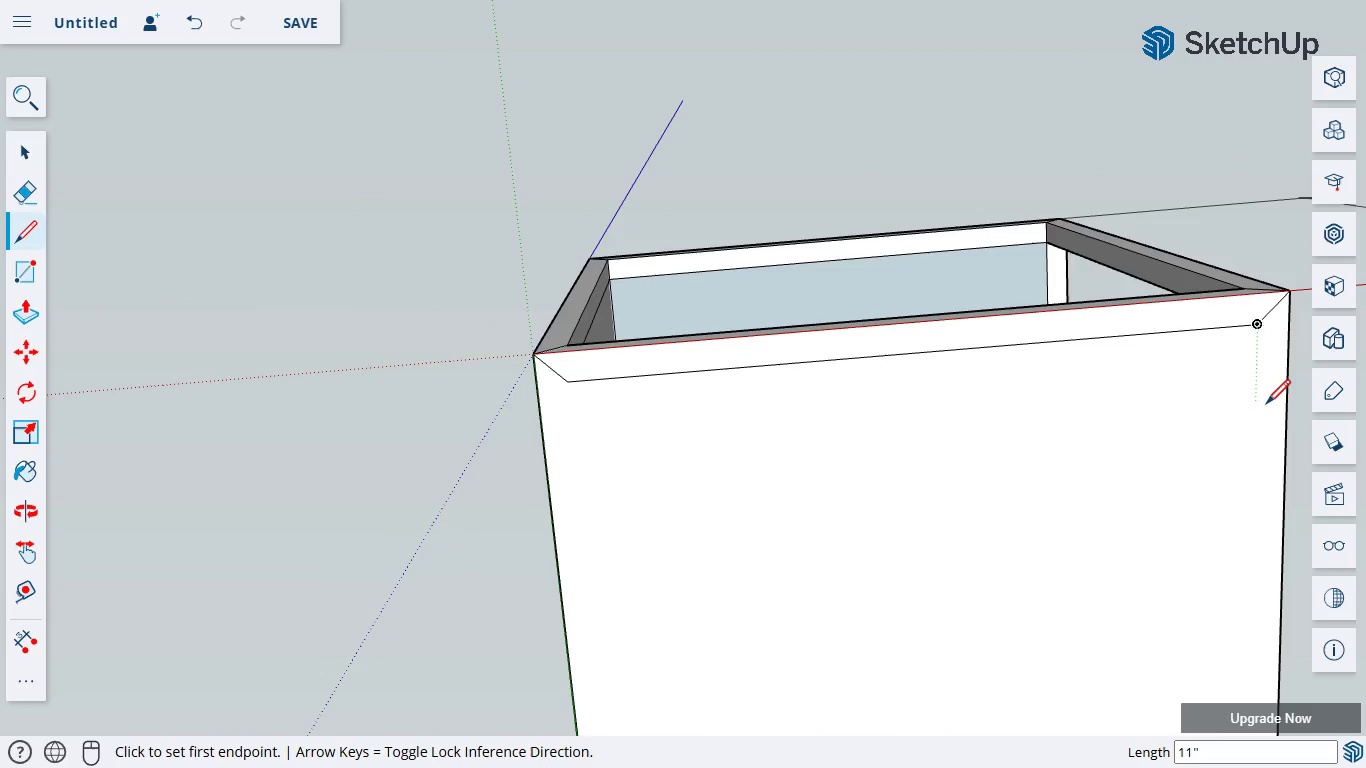 
key(Control+Z)
 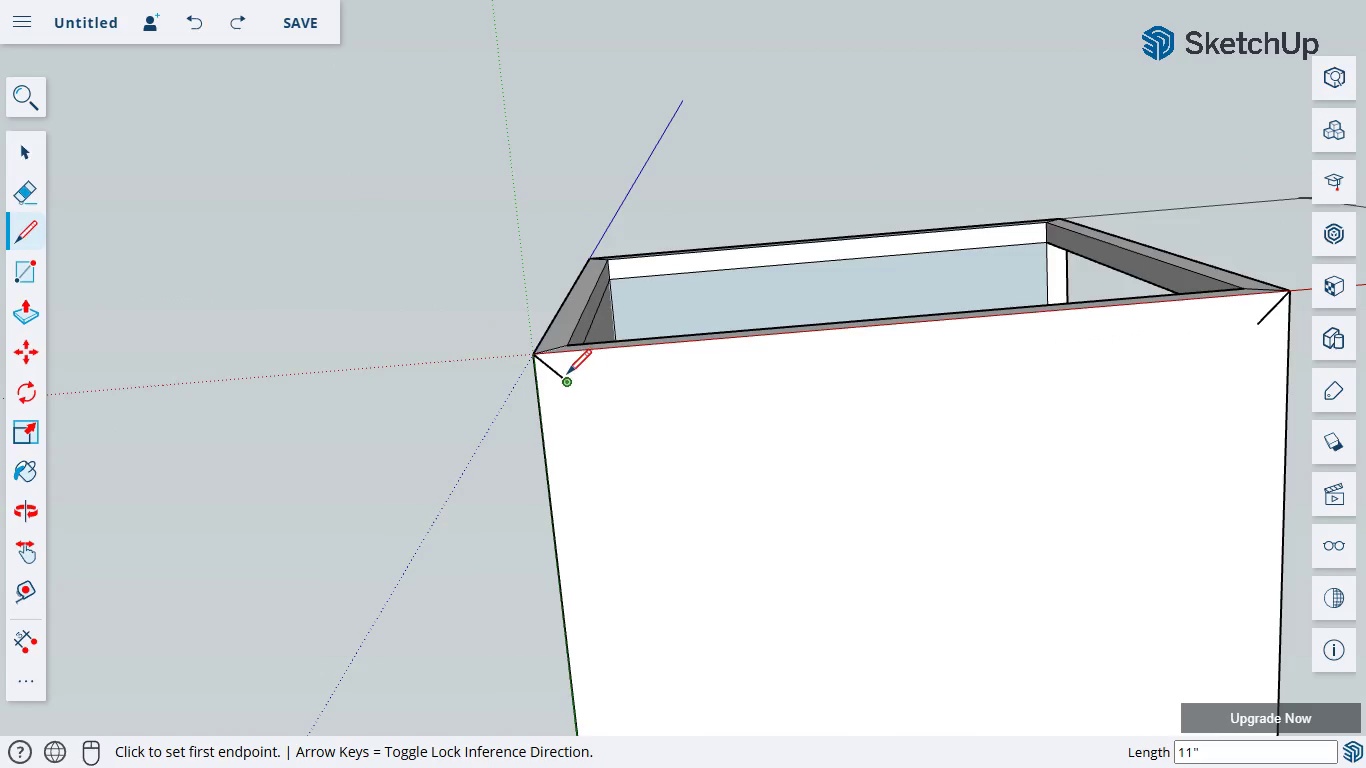 
left_click([565, 380])
 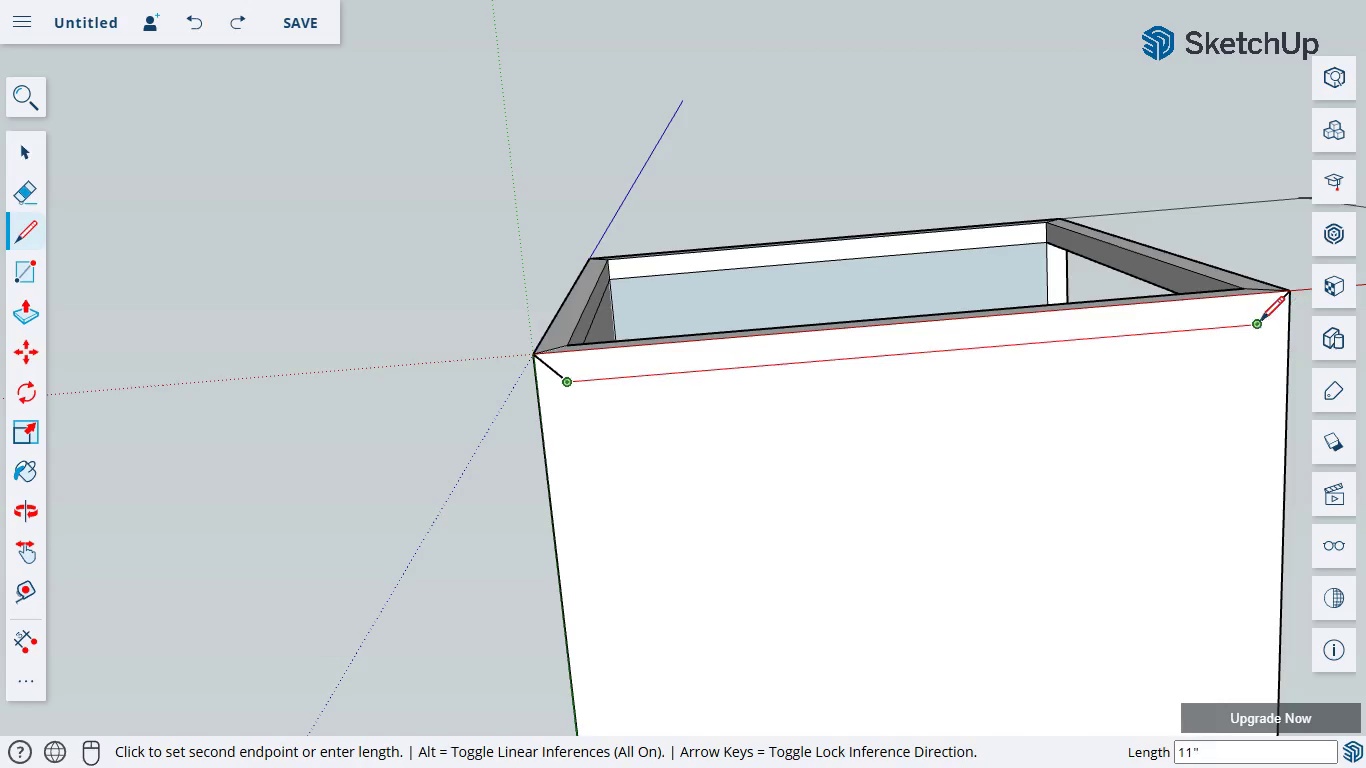 
left_click([1257, 322])
 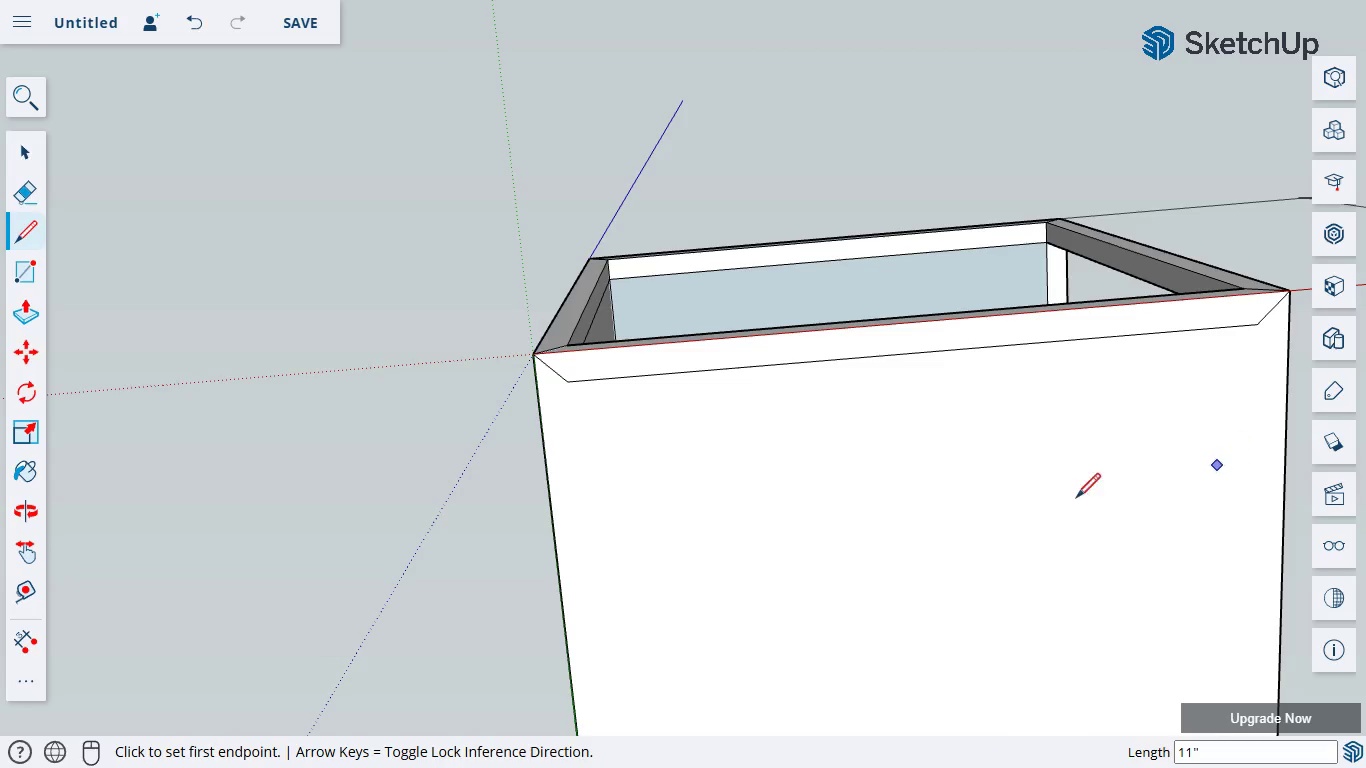 
scroll: coordinate [818, 509], scroll_direction: up, amount: 5.0
 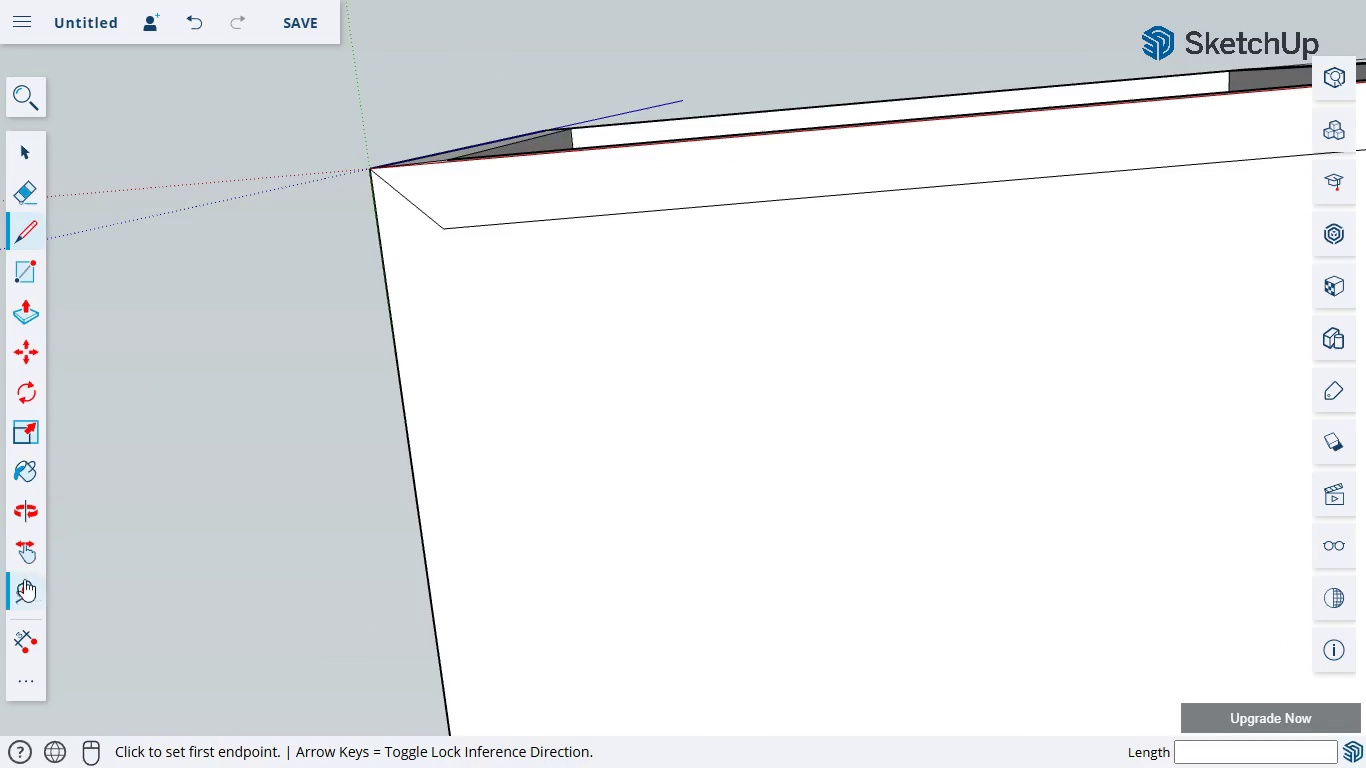 
left_click([20, 561])
 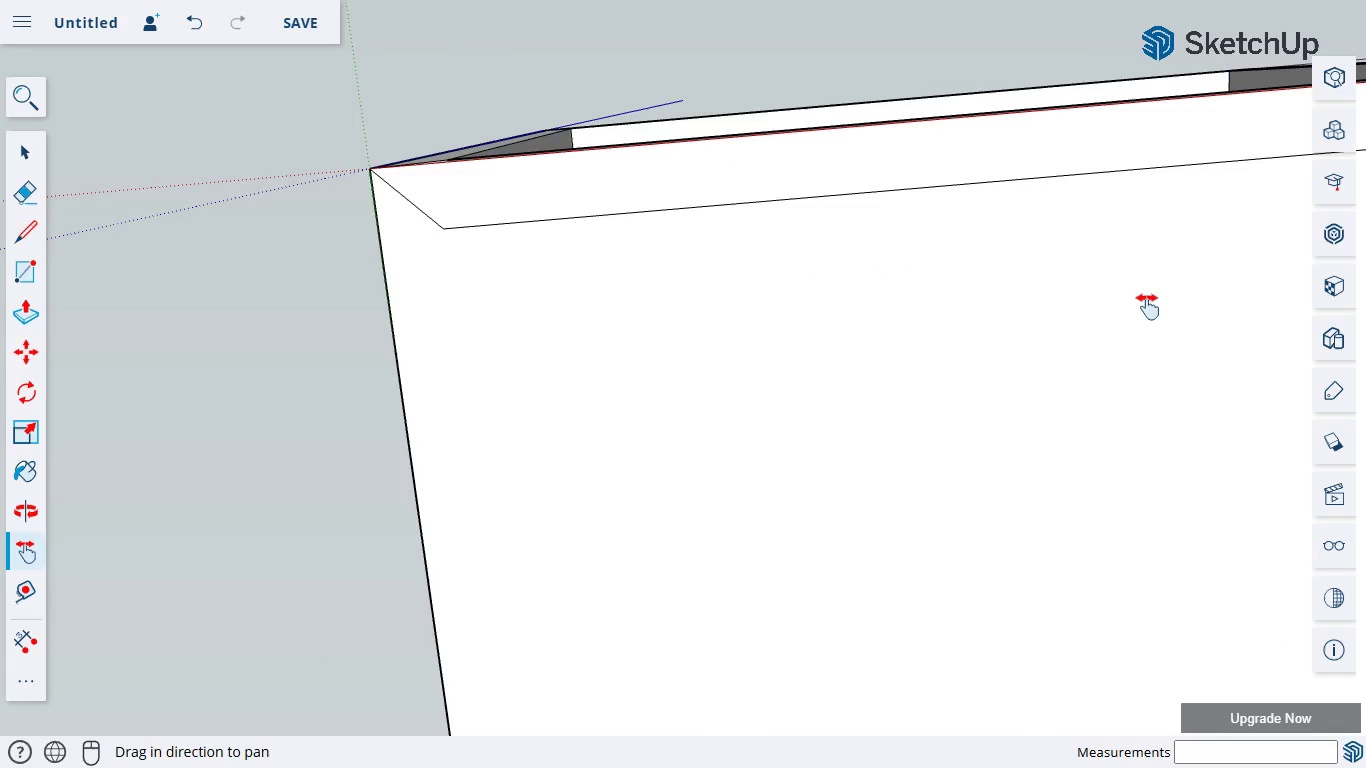 
left_click_drag(start_coordinate=[1147, 297], to_coordinate=[195, 366])
 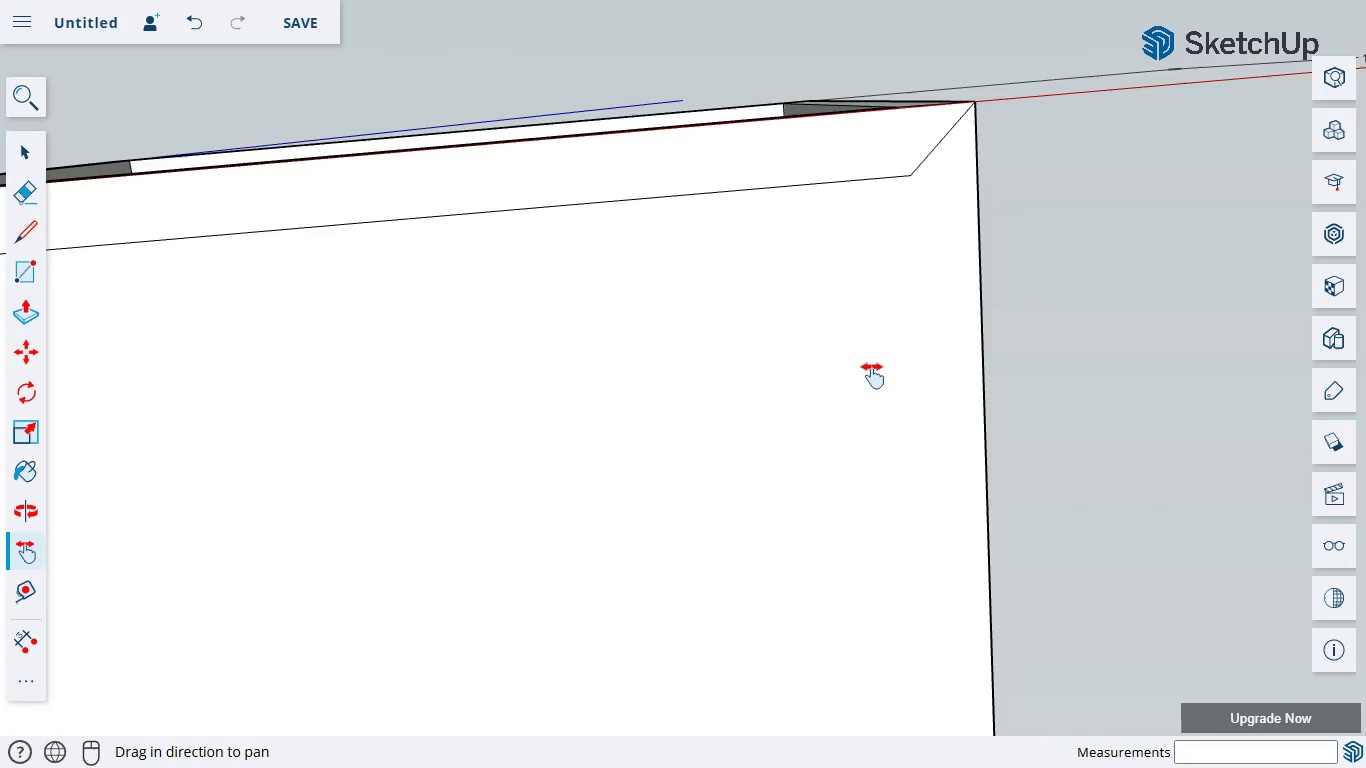 
scroll: coordinate [871, 362], scroll_direction: down, amount: 5.0
 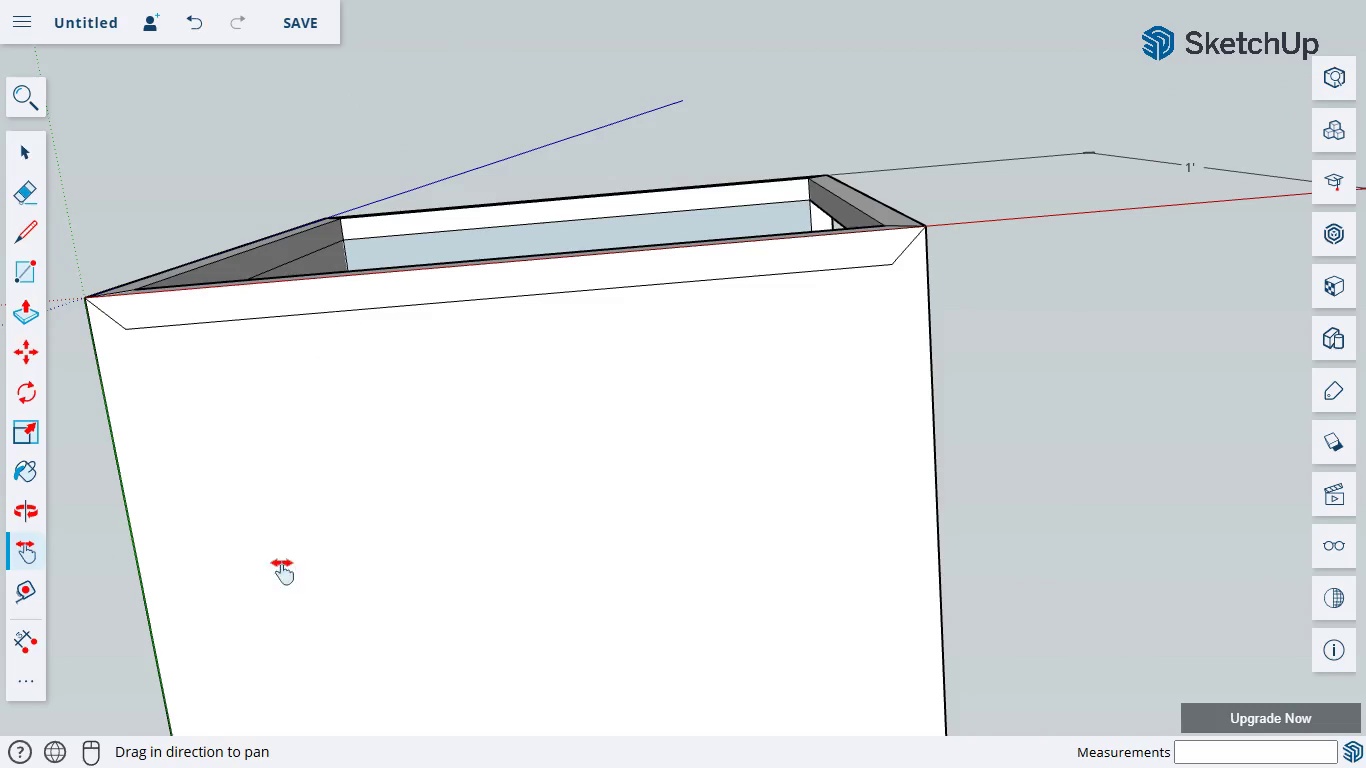 
left_click_drag(start_coordinate=[441, 581], to_coordinate=[423, 364])
 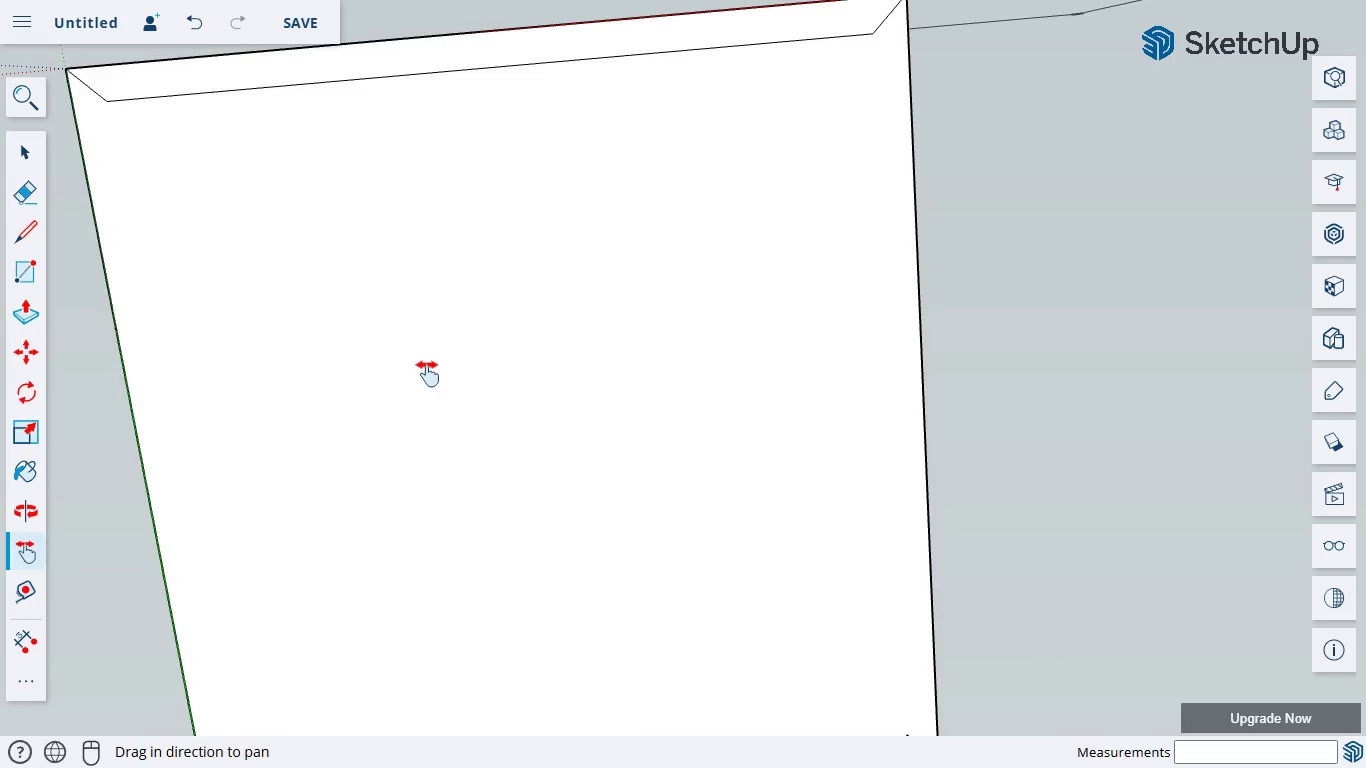 
scroll: coordinate [426, 365], scroll_direction: down, amount: 1.0
 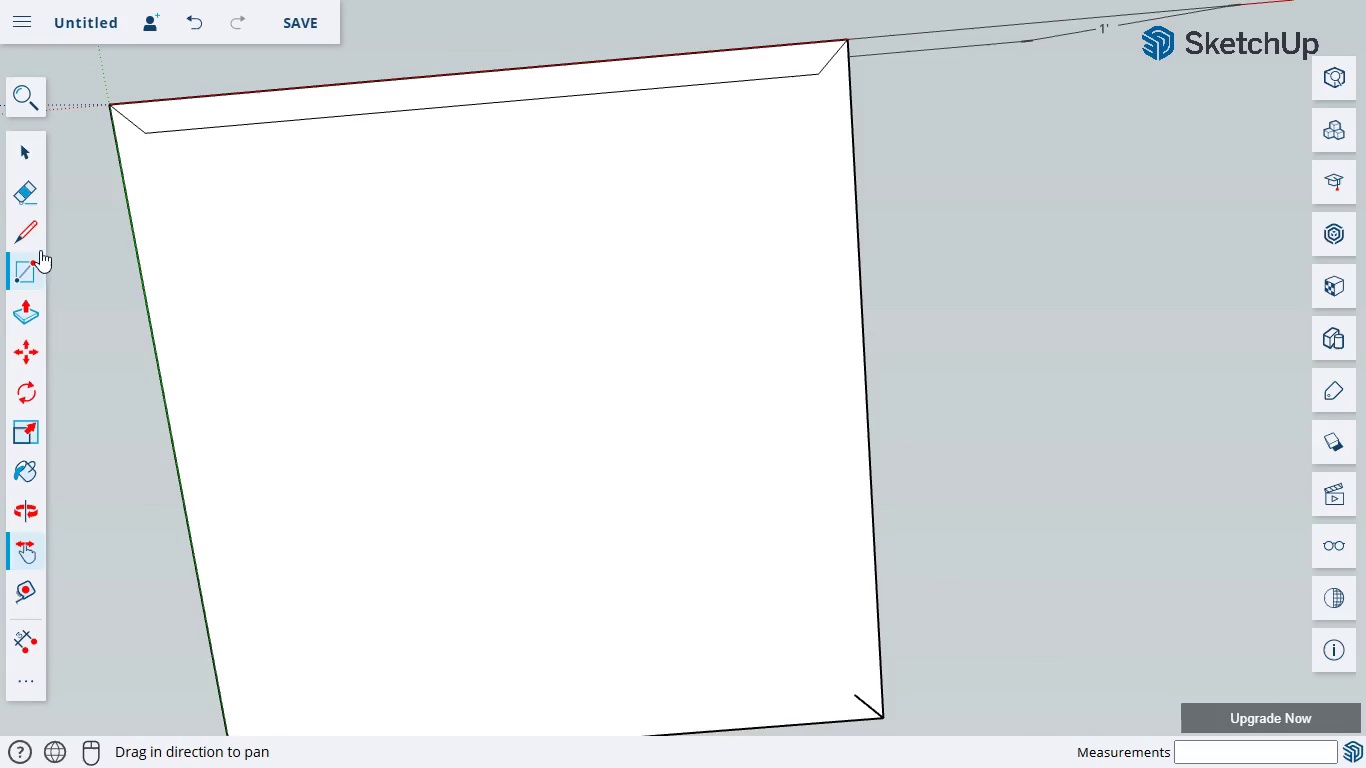 
left_click([36, 226])
 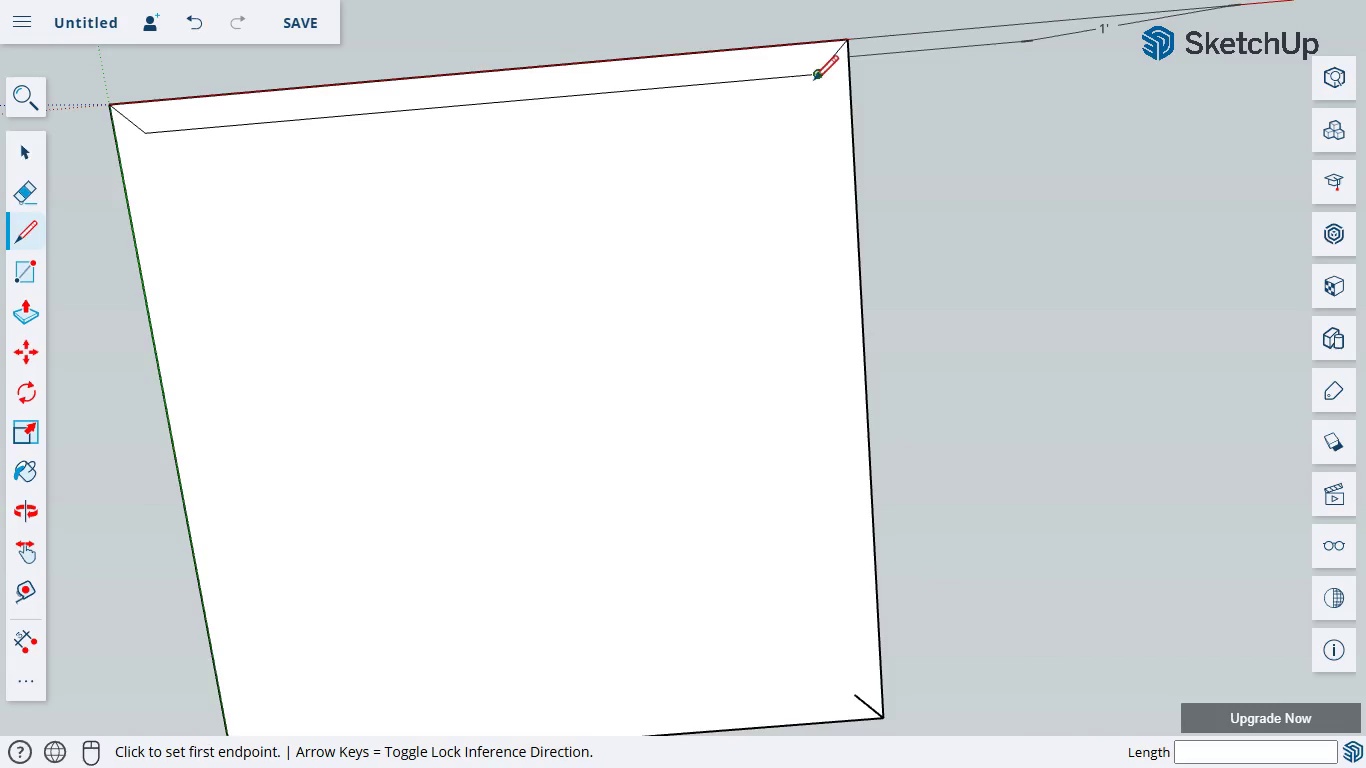 
left_click([817, 78])
 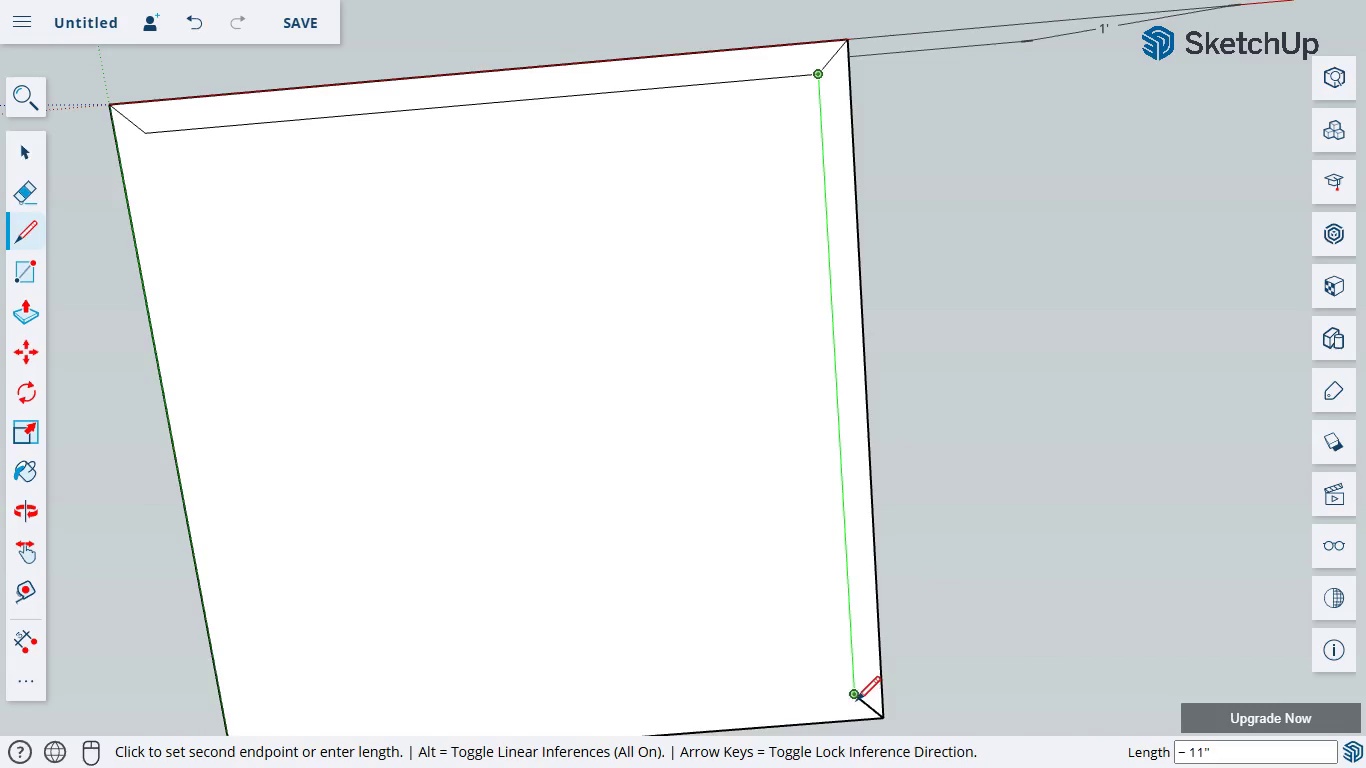 
left_click([854, 701])
 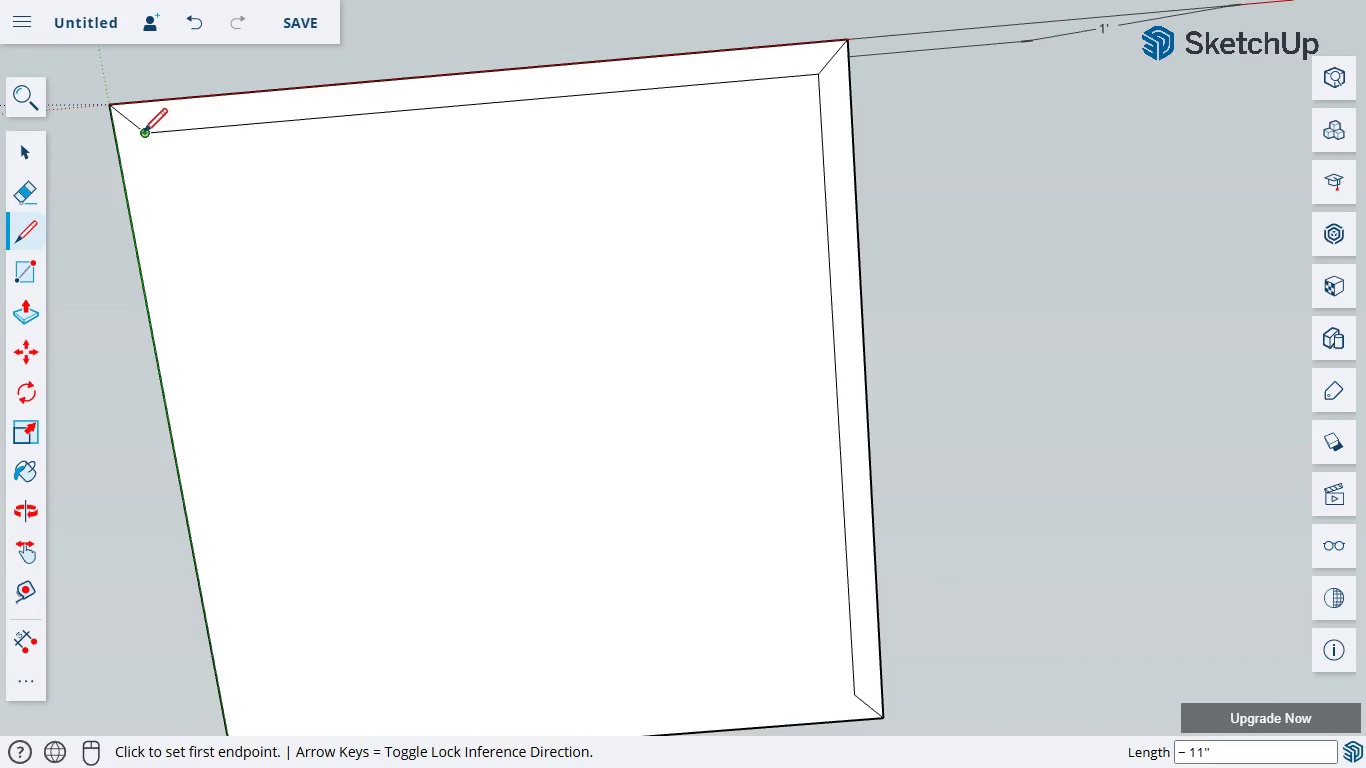 
scroll: coordinate [160, 147], scroll_direction: down, amount: 2.0
 